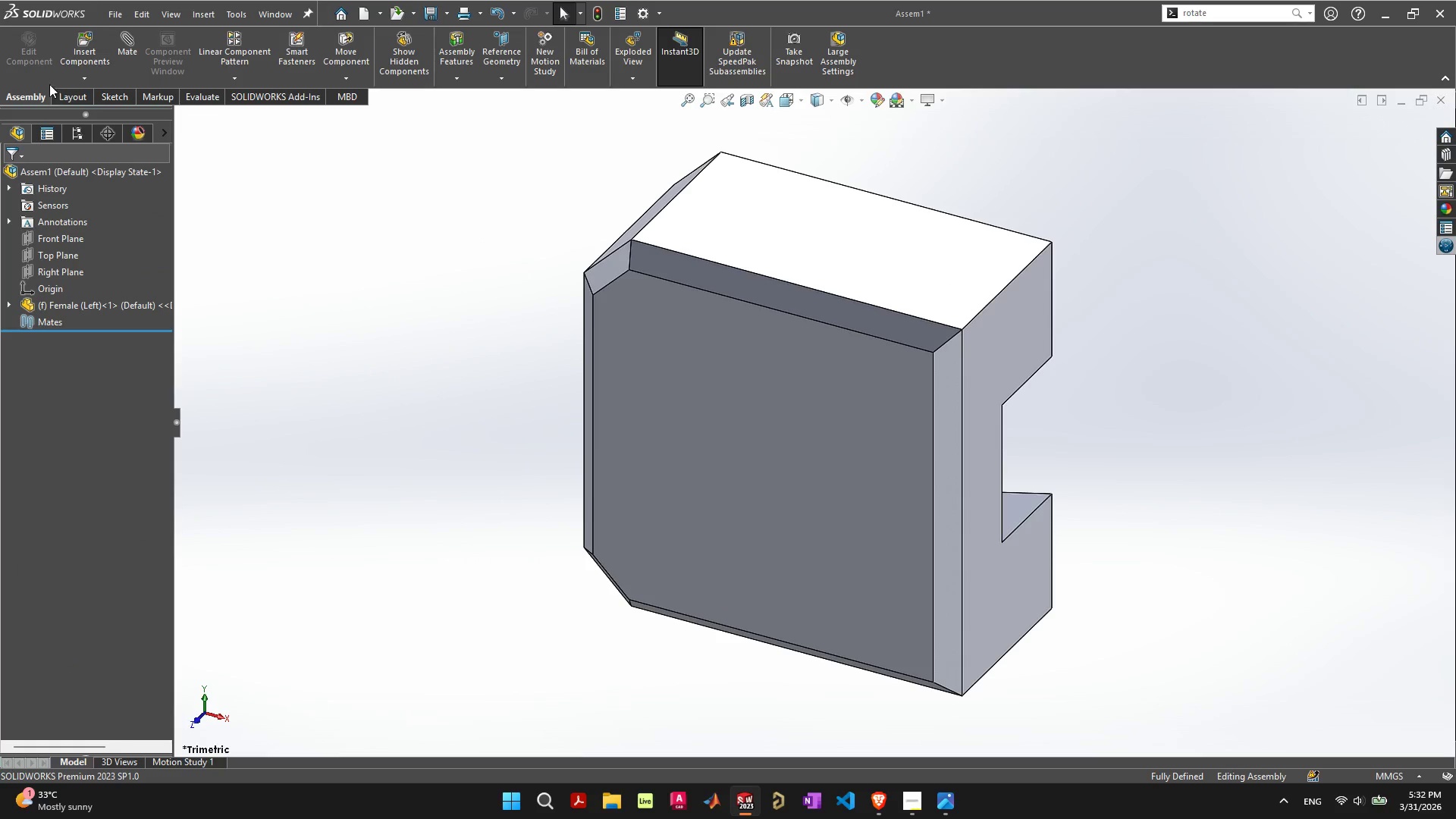 
left_click([119, 43])
 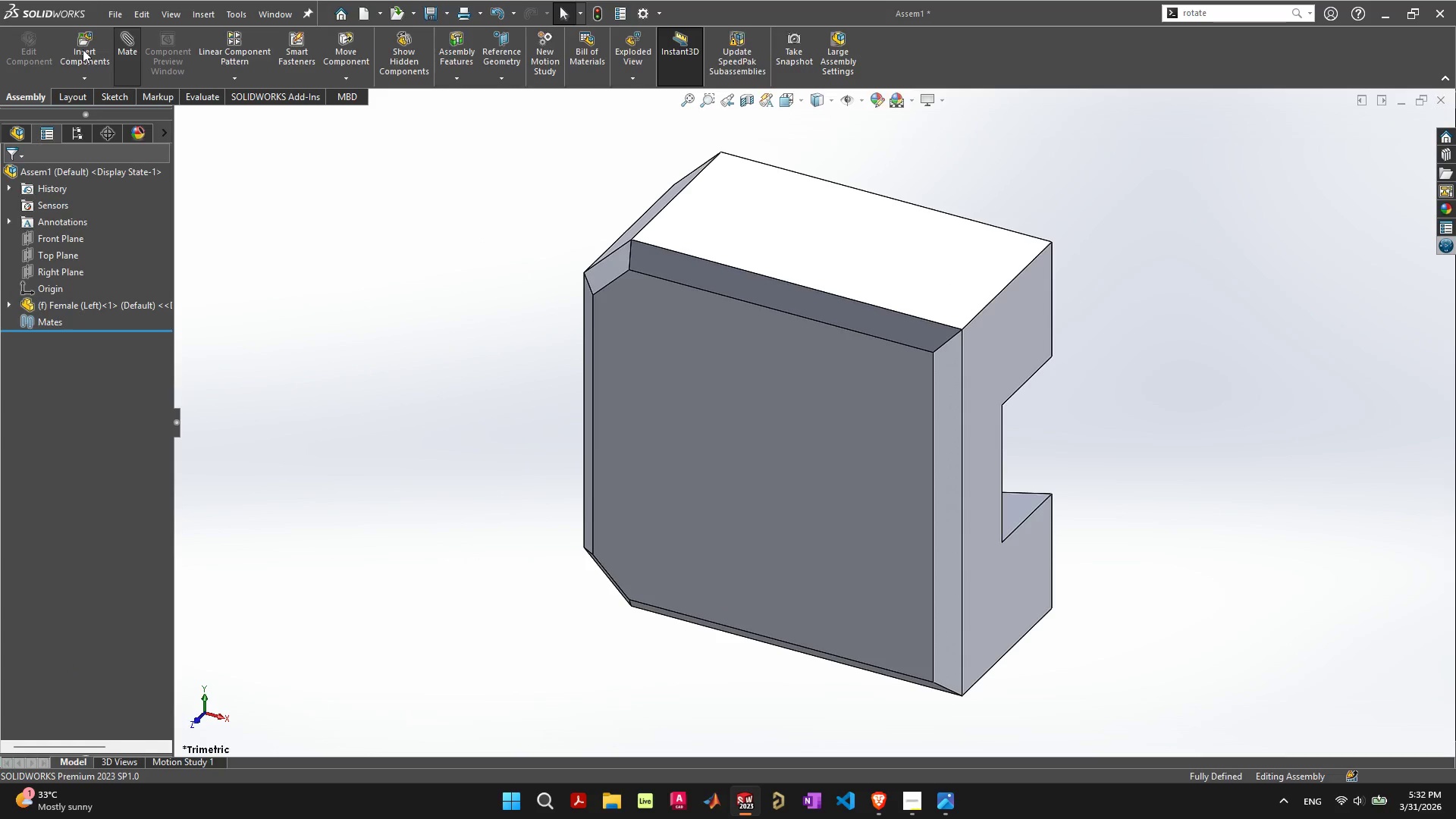 
left_click([83, 49])
 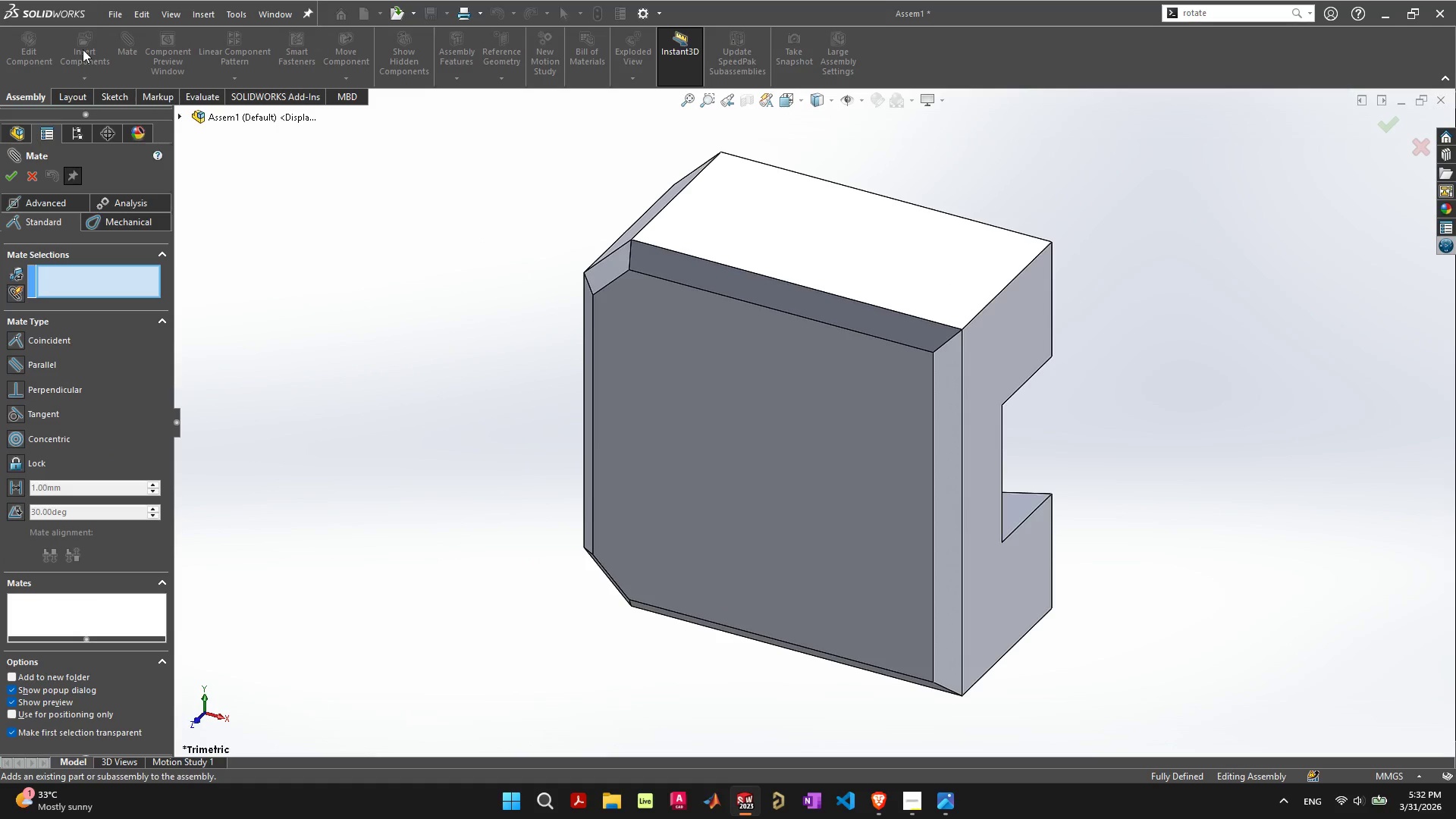 
key(Escape)
 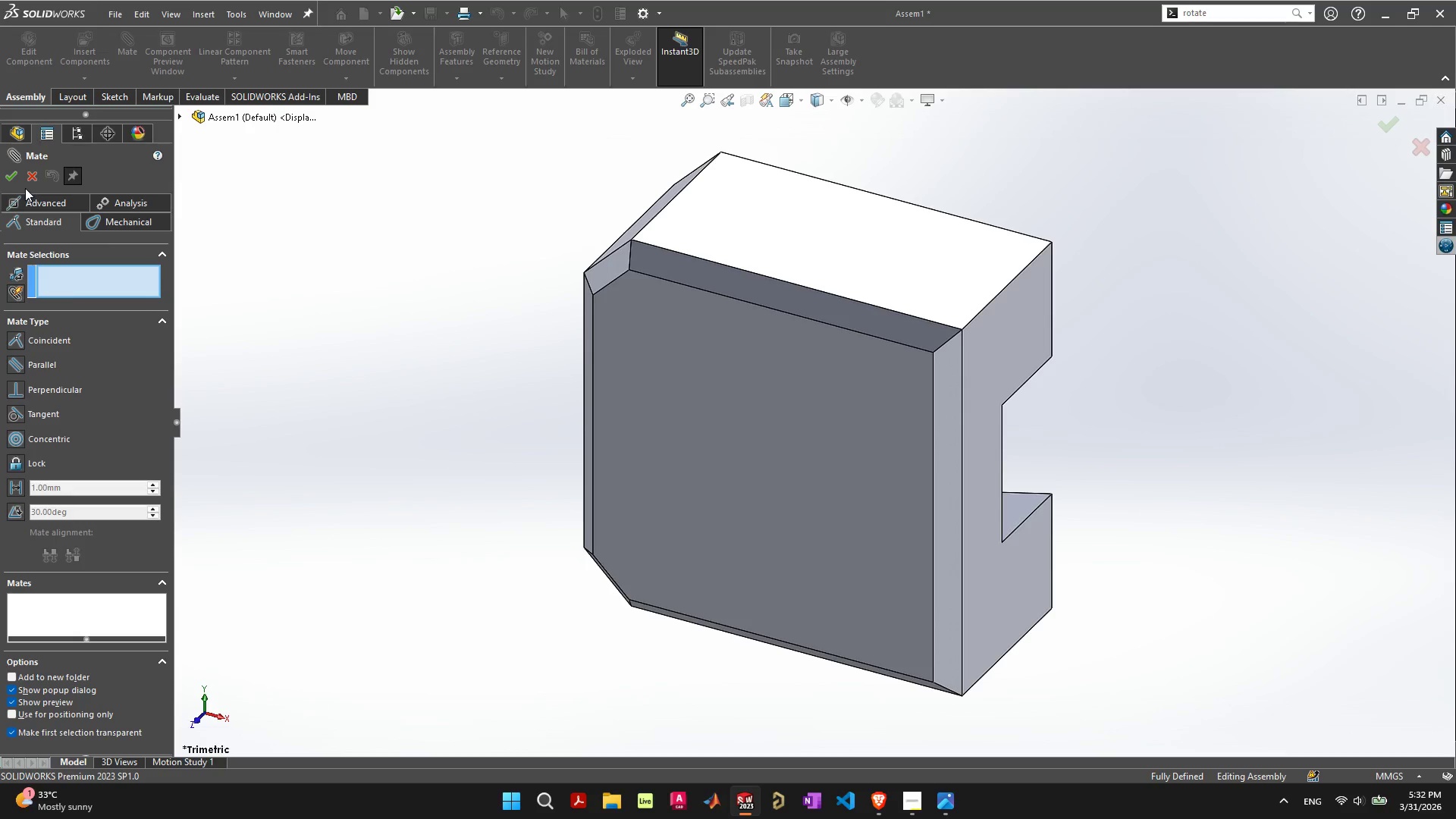 
left_click([29, 176])
 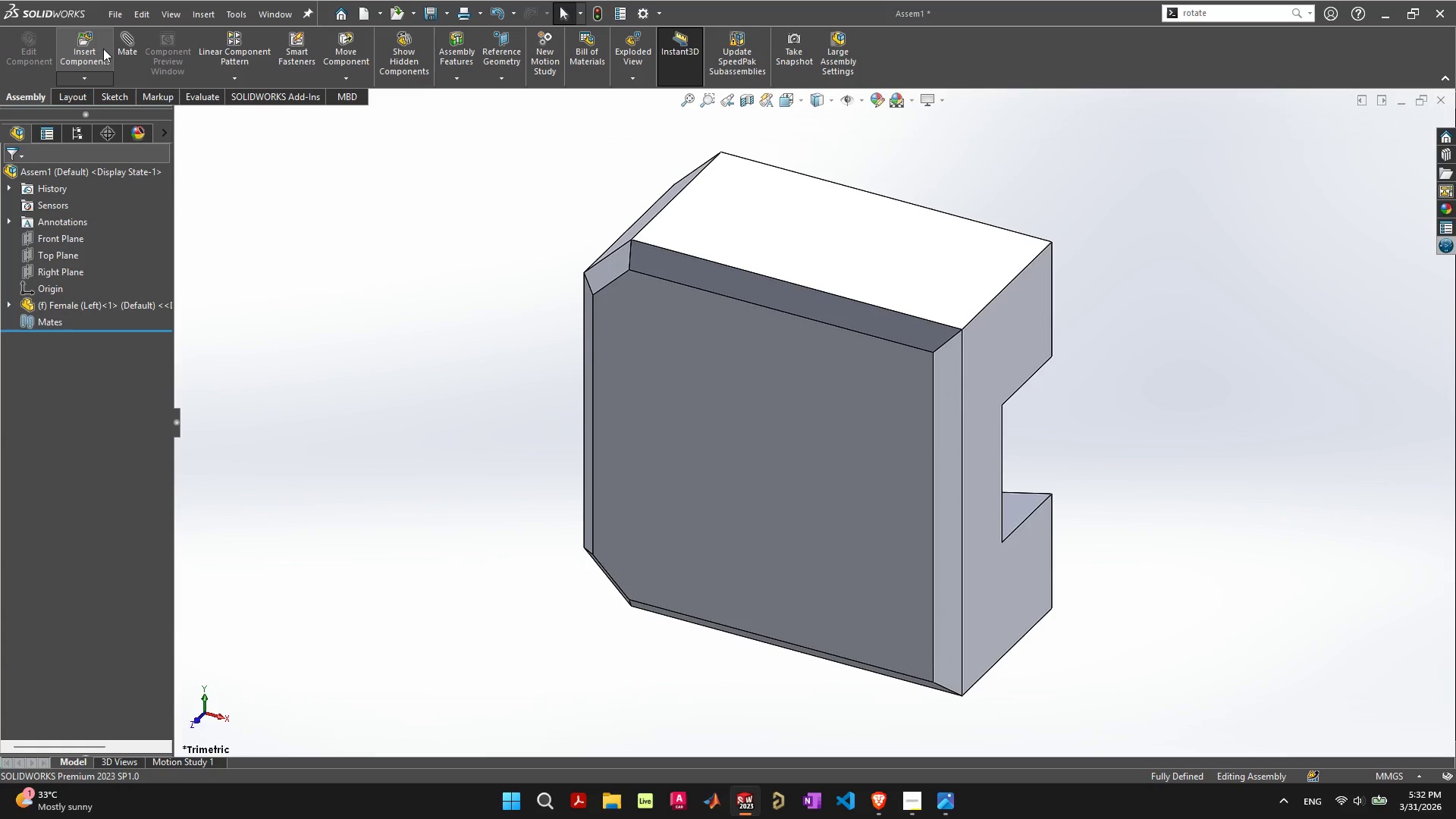 
left_click([97, 47])
 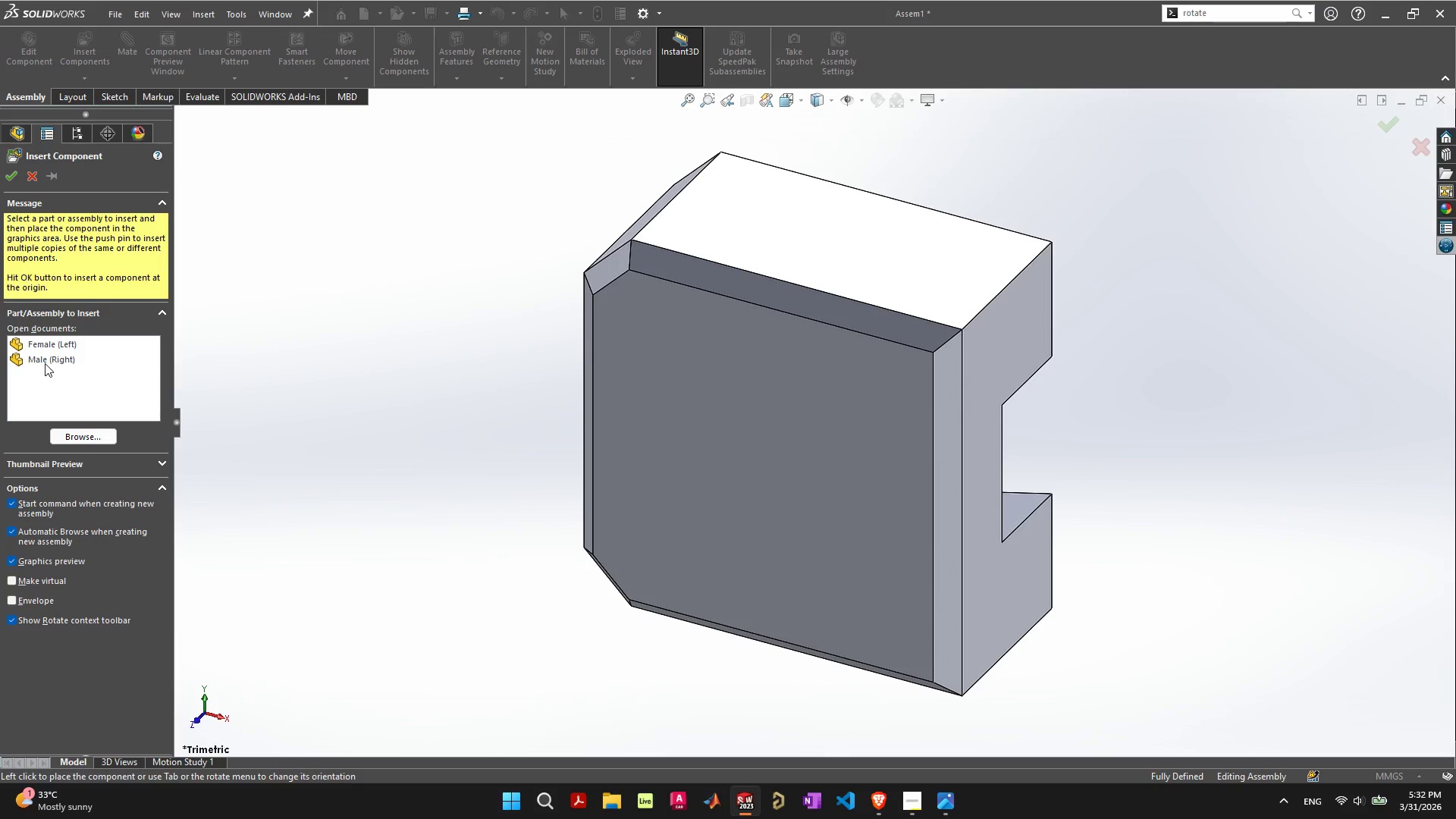 
left_click_drag(start_coordinate=[45, 363], to_coordinate=[1221, 429])
 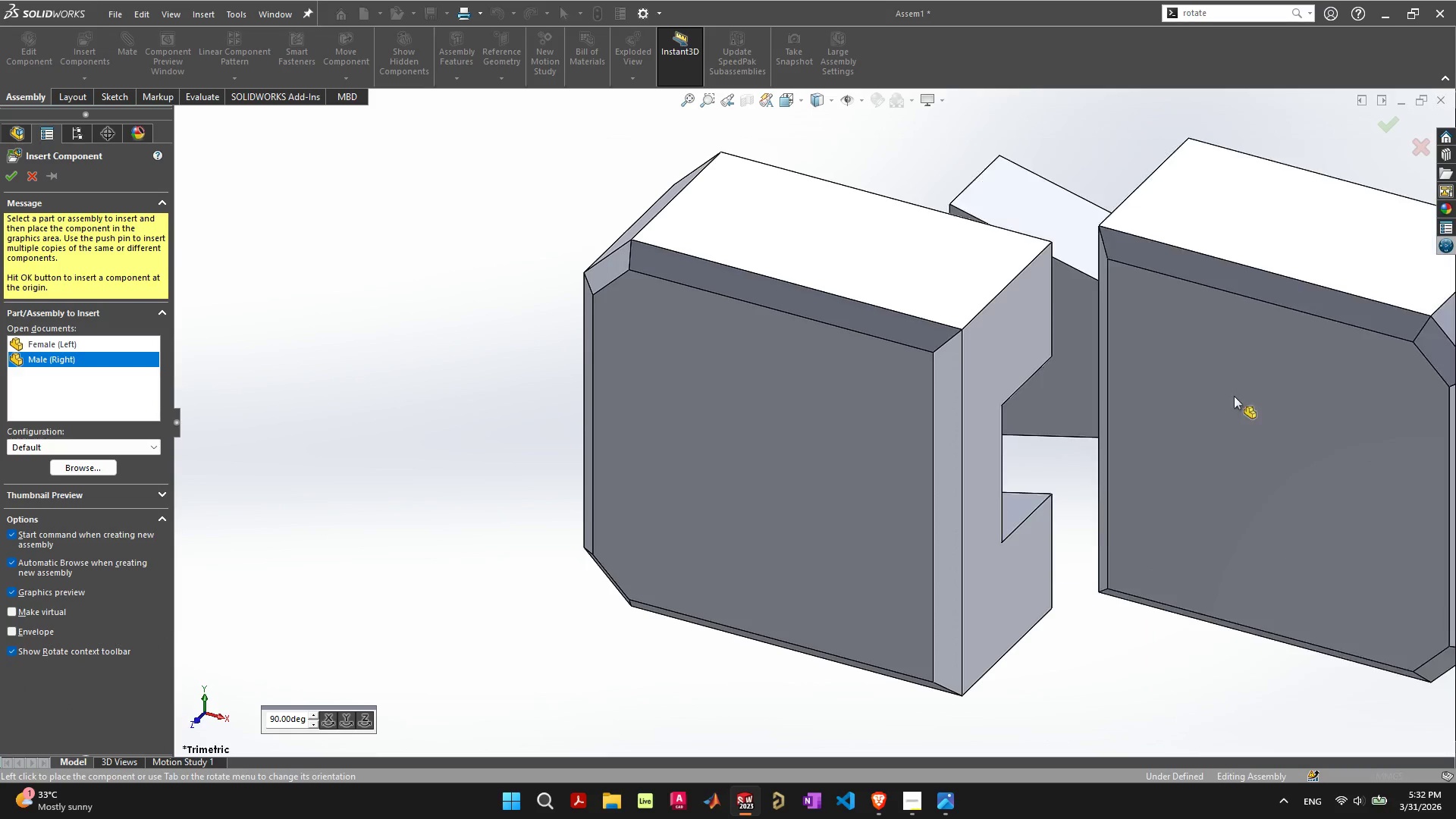 
left_click([1238, 301])
 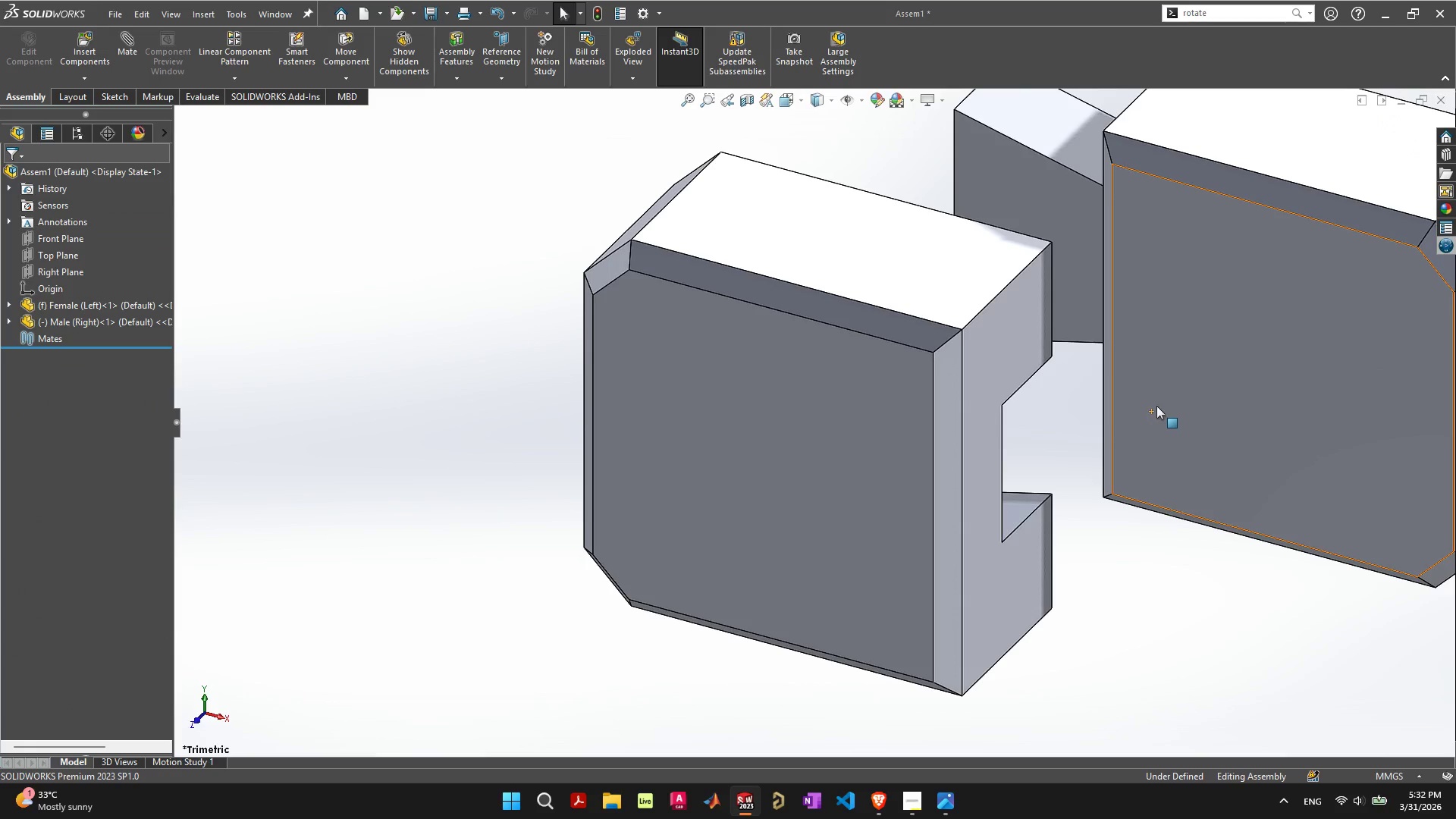 
hold_key(key=ControlLeft, duration=0.66)
 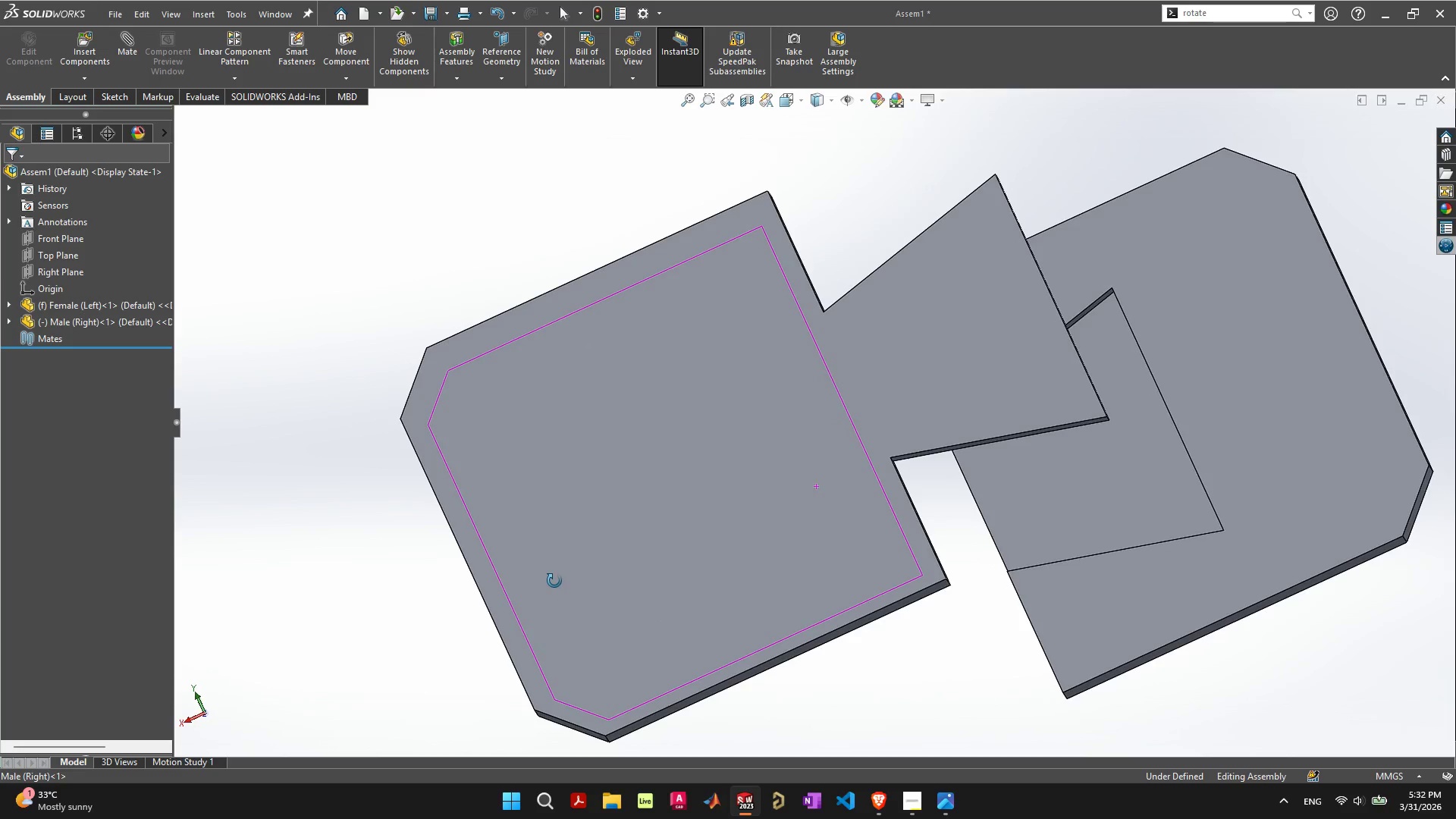 
wait(6.09)
 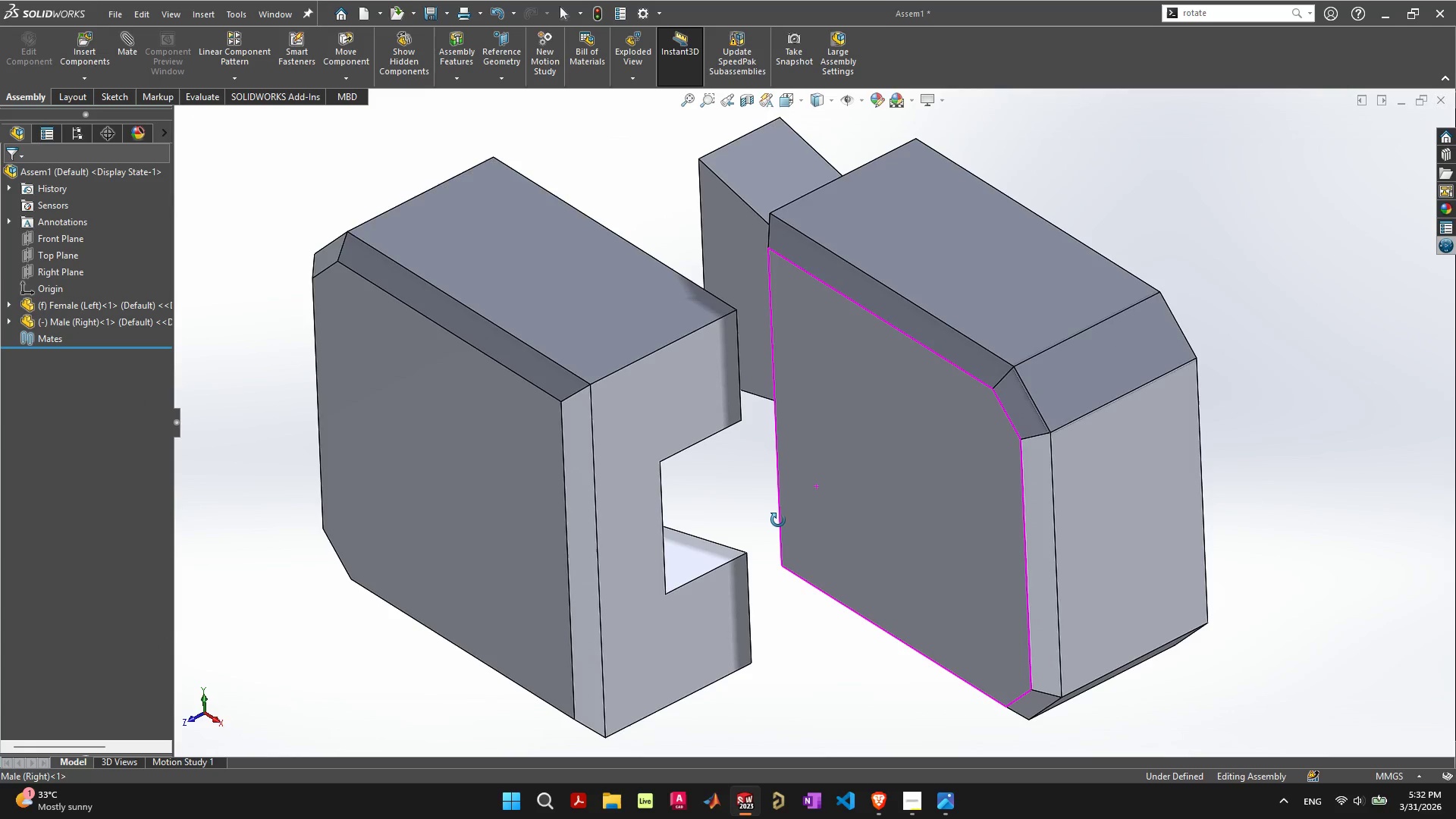 
scroll: coordinate [855, 456], scroll_direction: down, amount: 2.0
 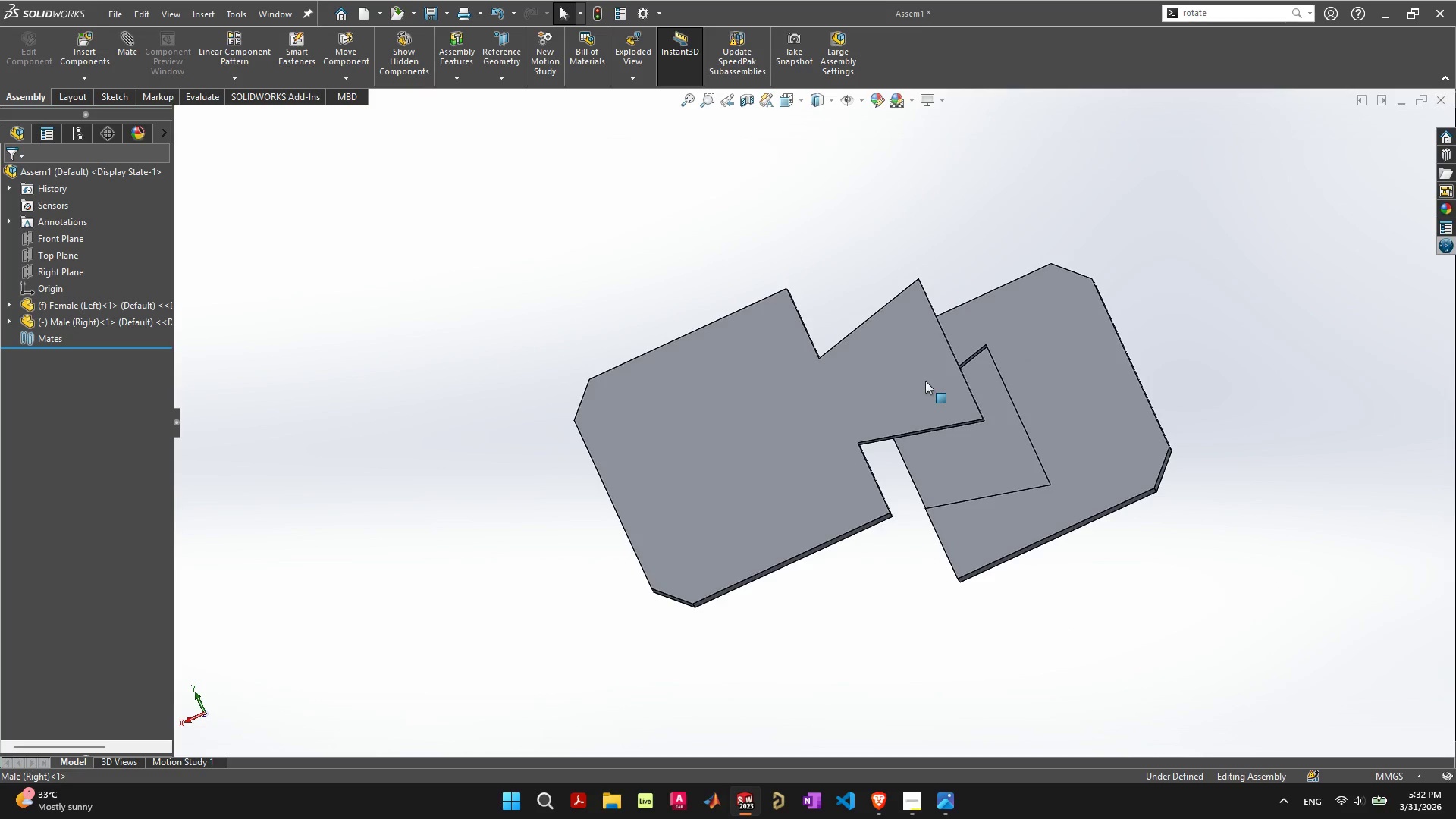 
left_click_drag(start_coordinate=[910, 375], to_coordinate=[908, 418])
 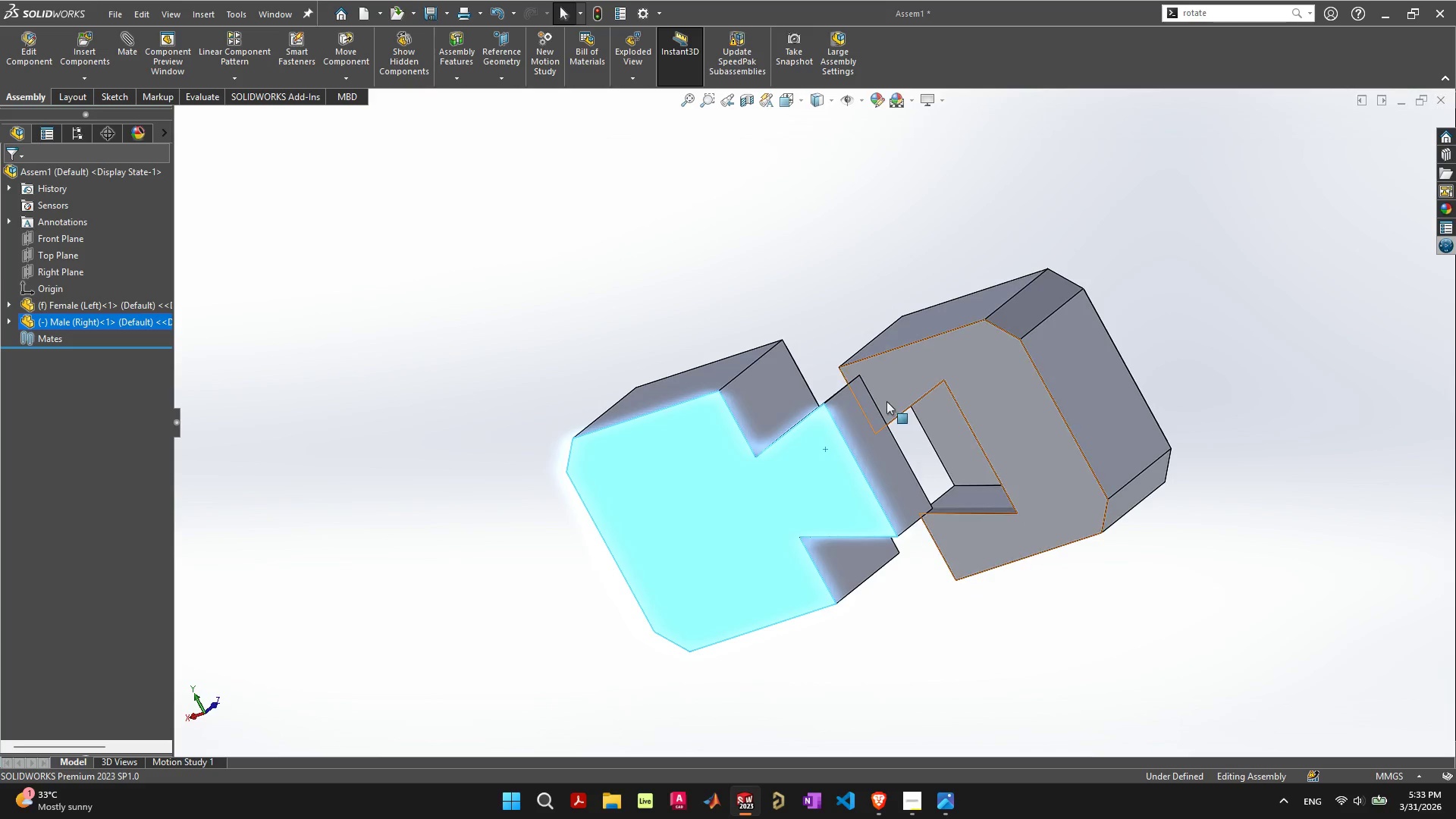 
scroll: coordinate [840, 438], scroll_direction: up, amount: 8.0
 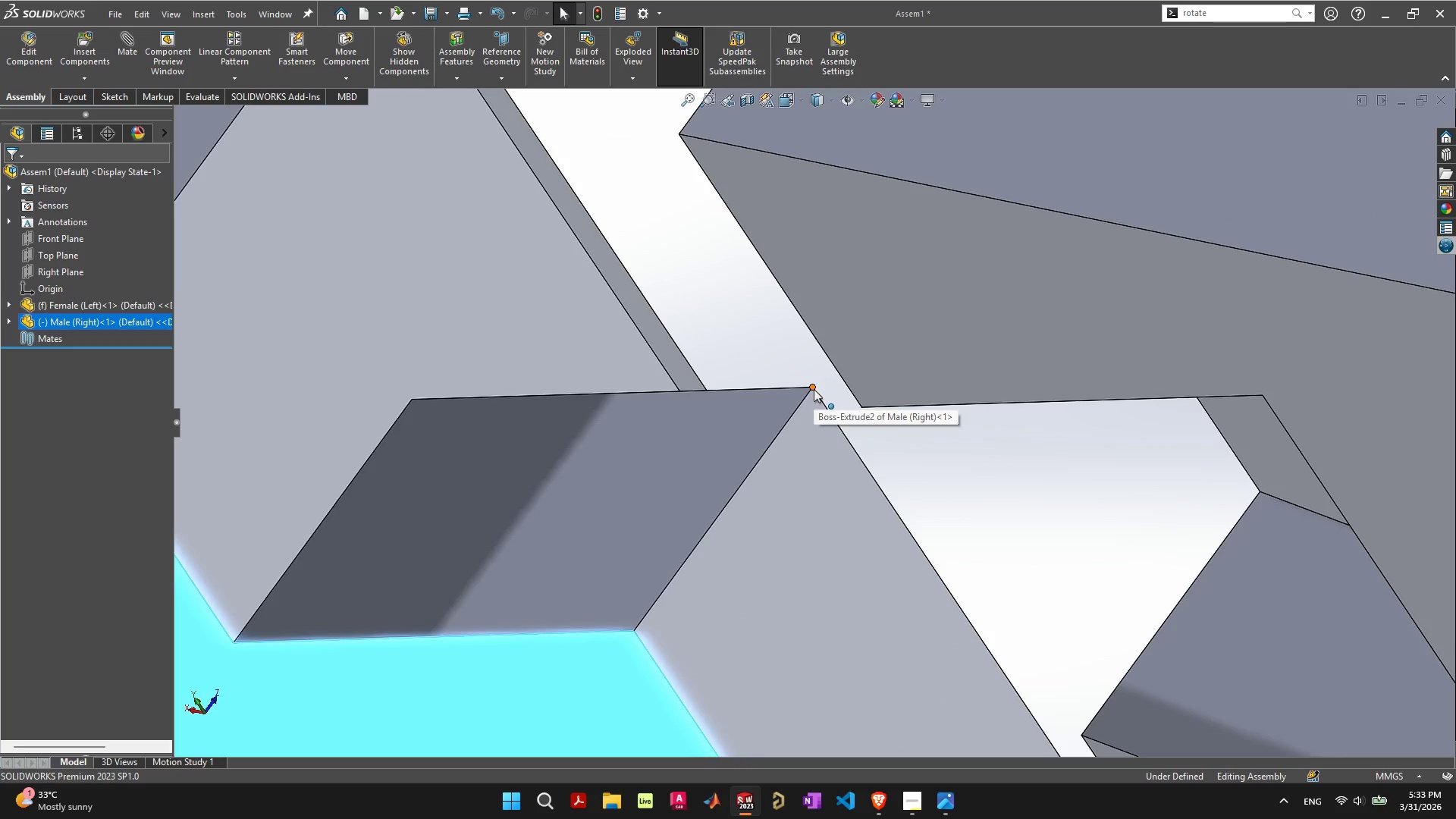 
left_click([812, 388])
 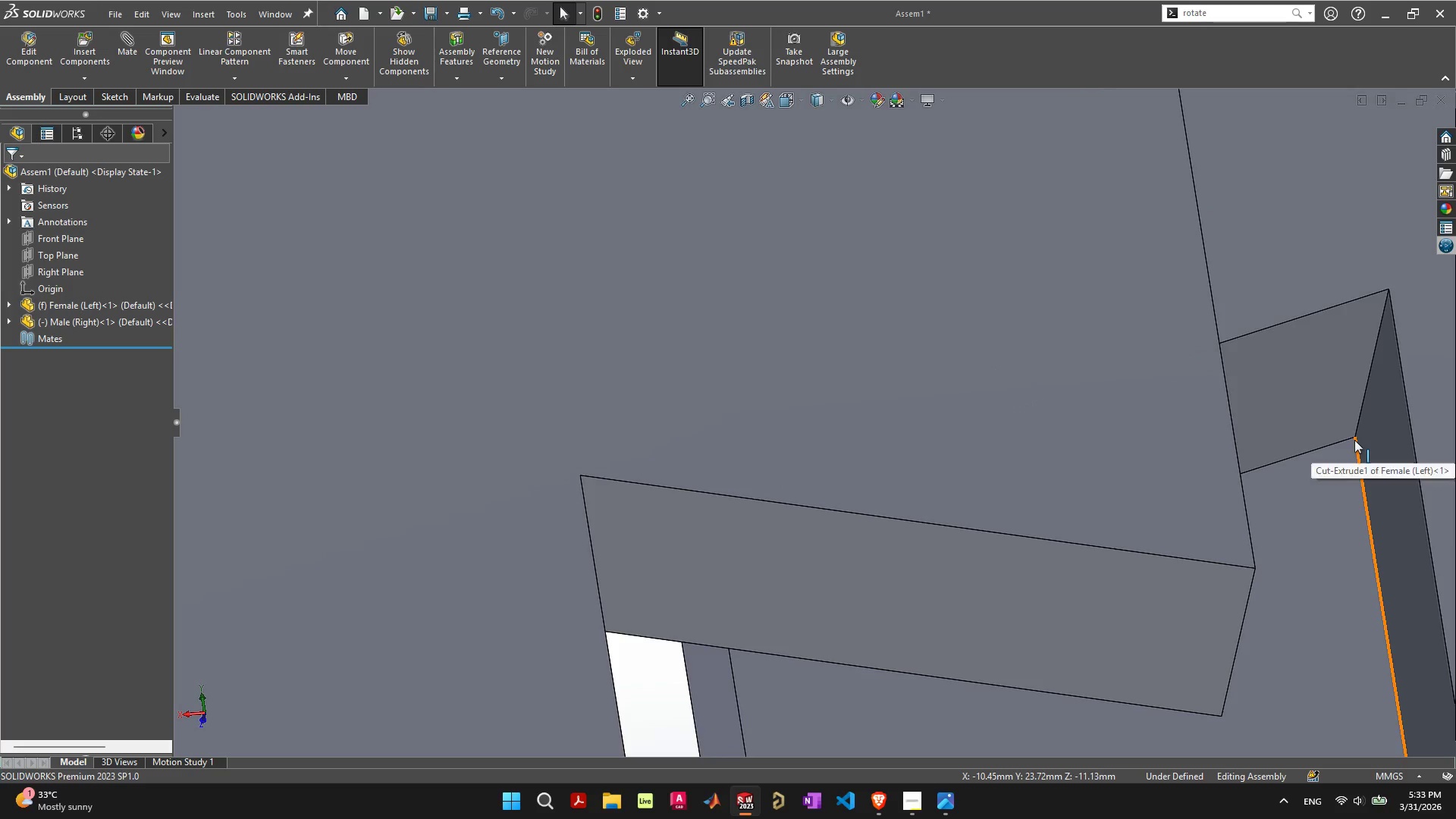 
hold_key(key=ControlLeft, duration=0.44)
left_click([1355, 438])
 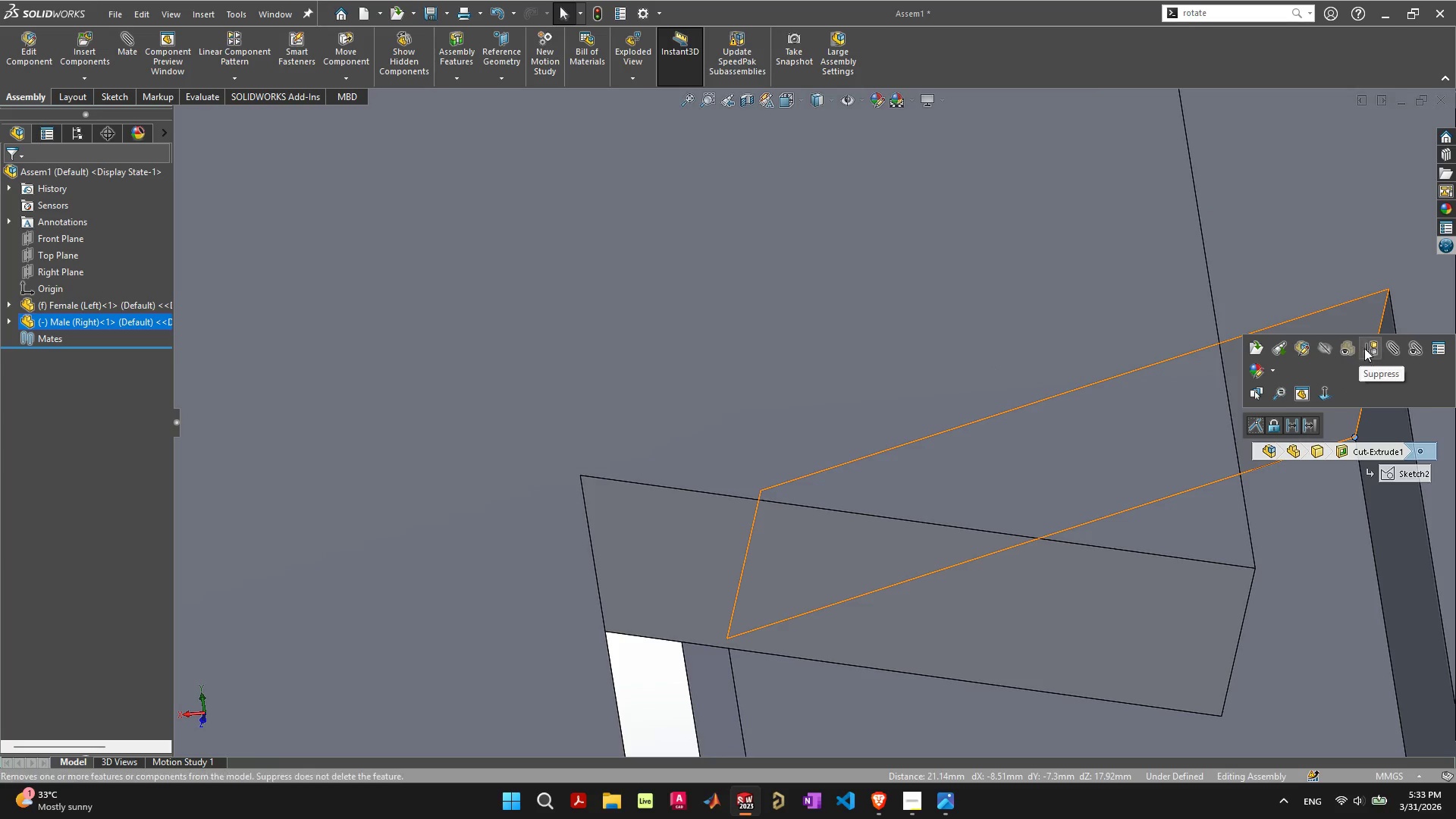 
left_click([1389, 344])
 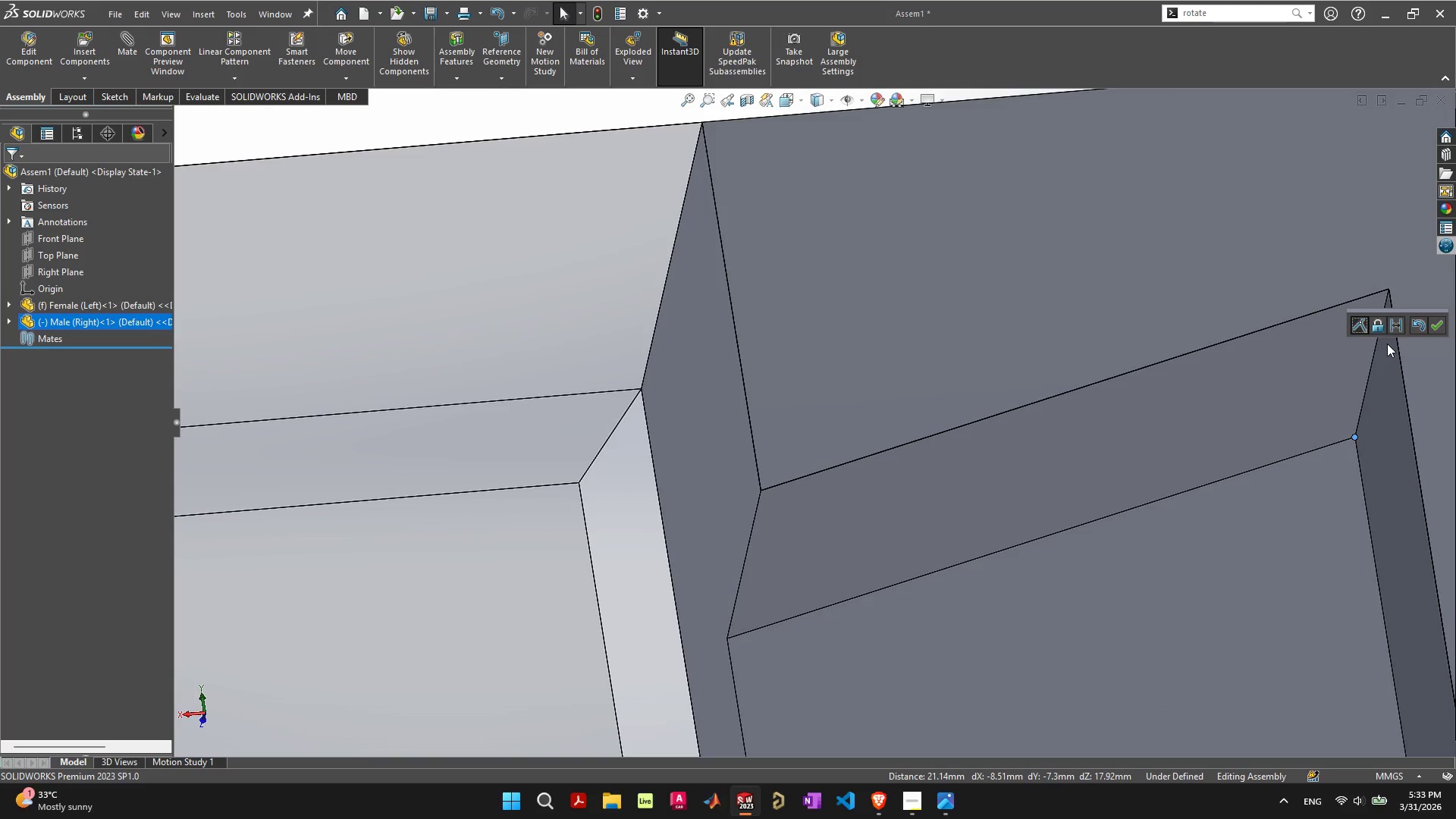 
scroll: coordinate [897, 510], scroll_direction: down, amount: 9.0
 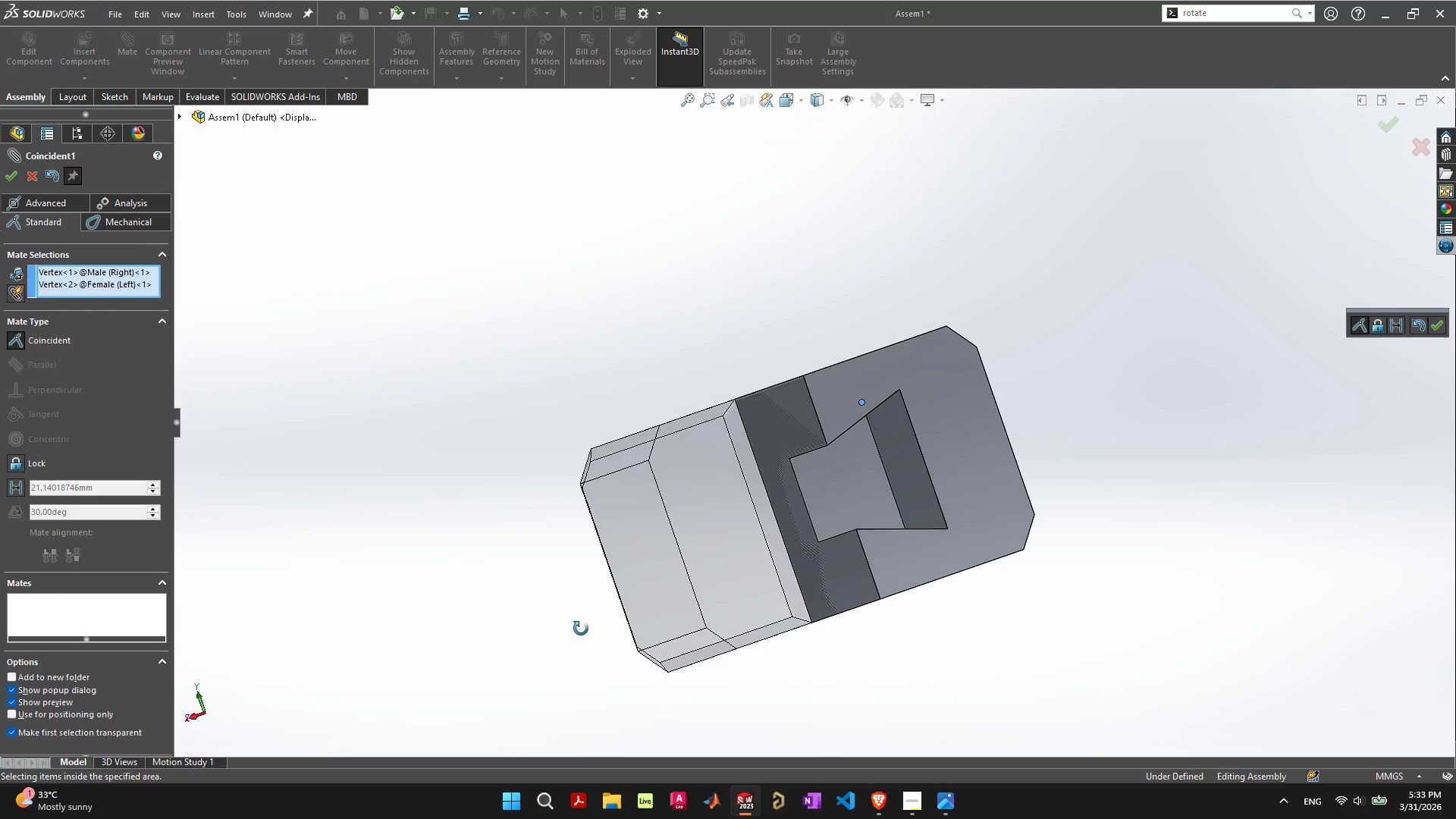 
wait(27.78)
 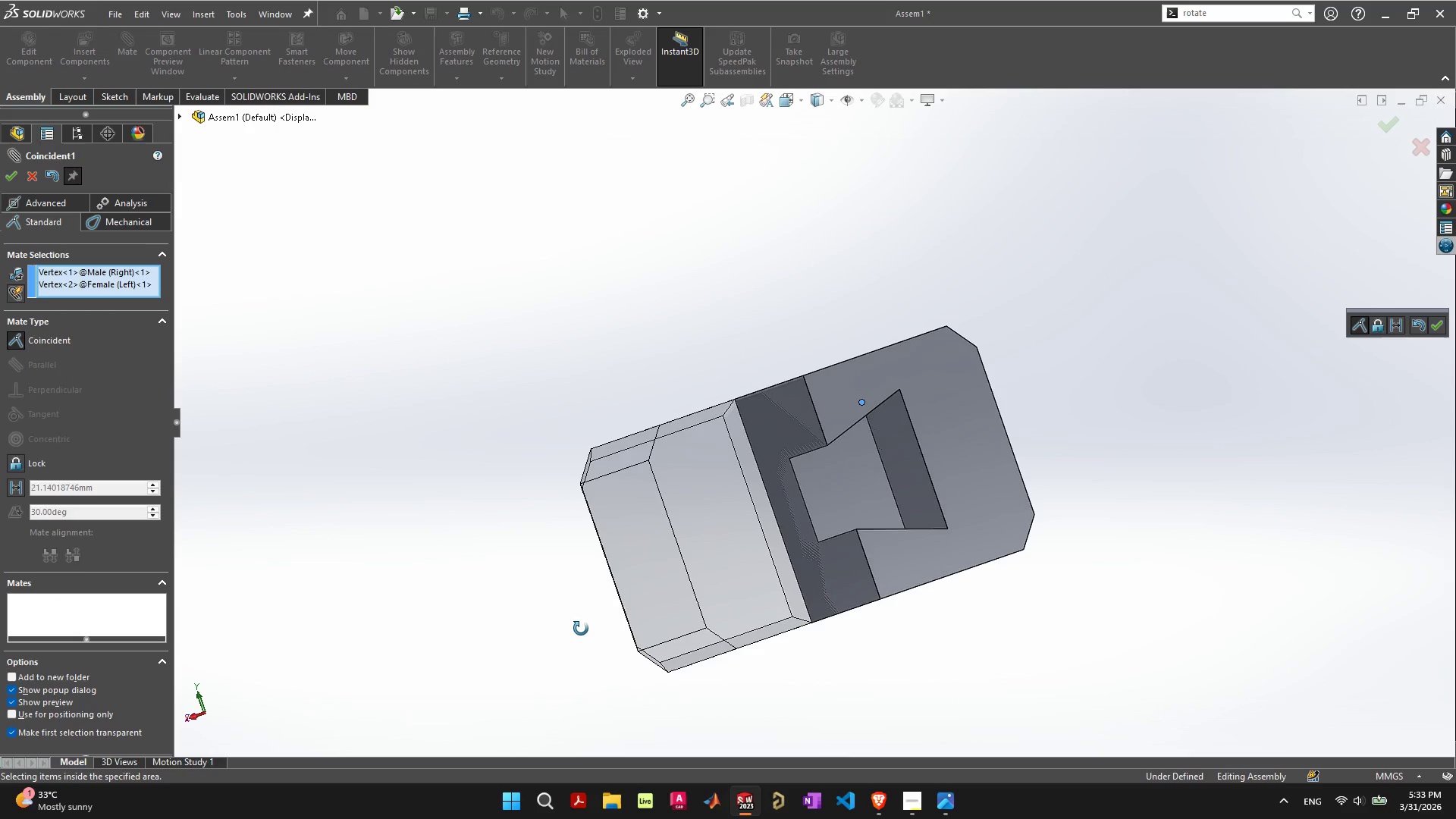 
left_click([1439, 322])
 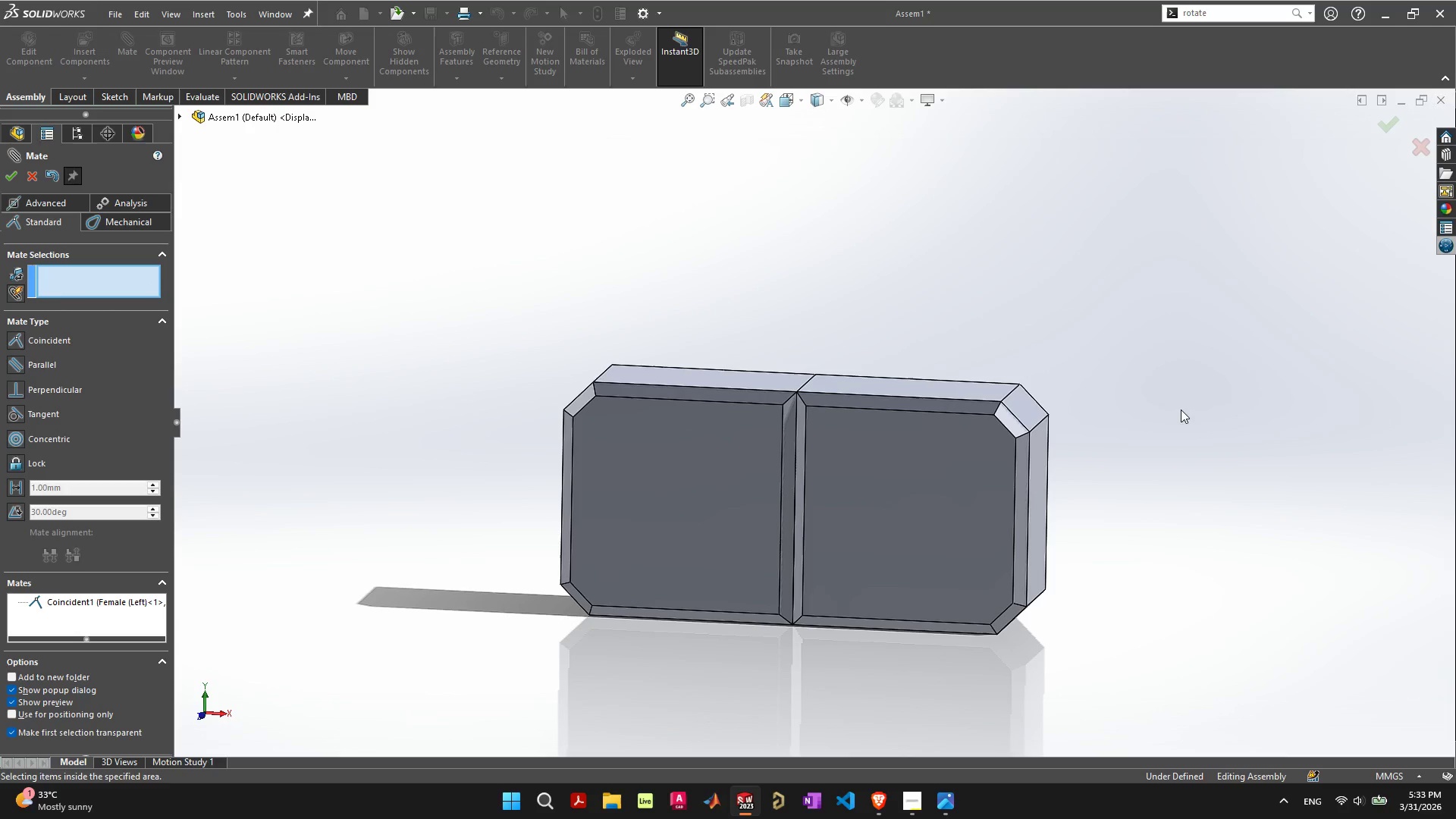 
left_click([1199, 403])
 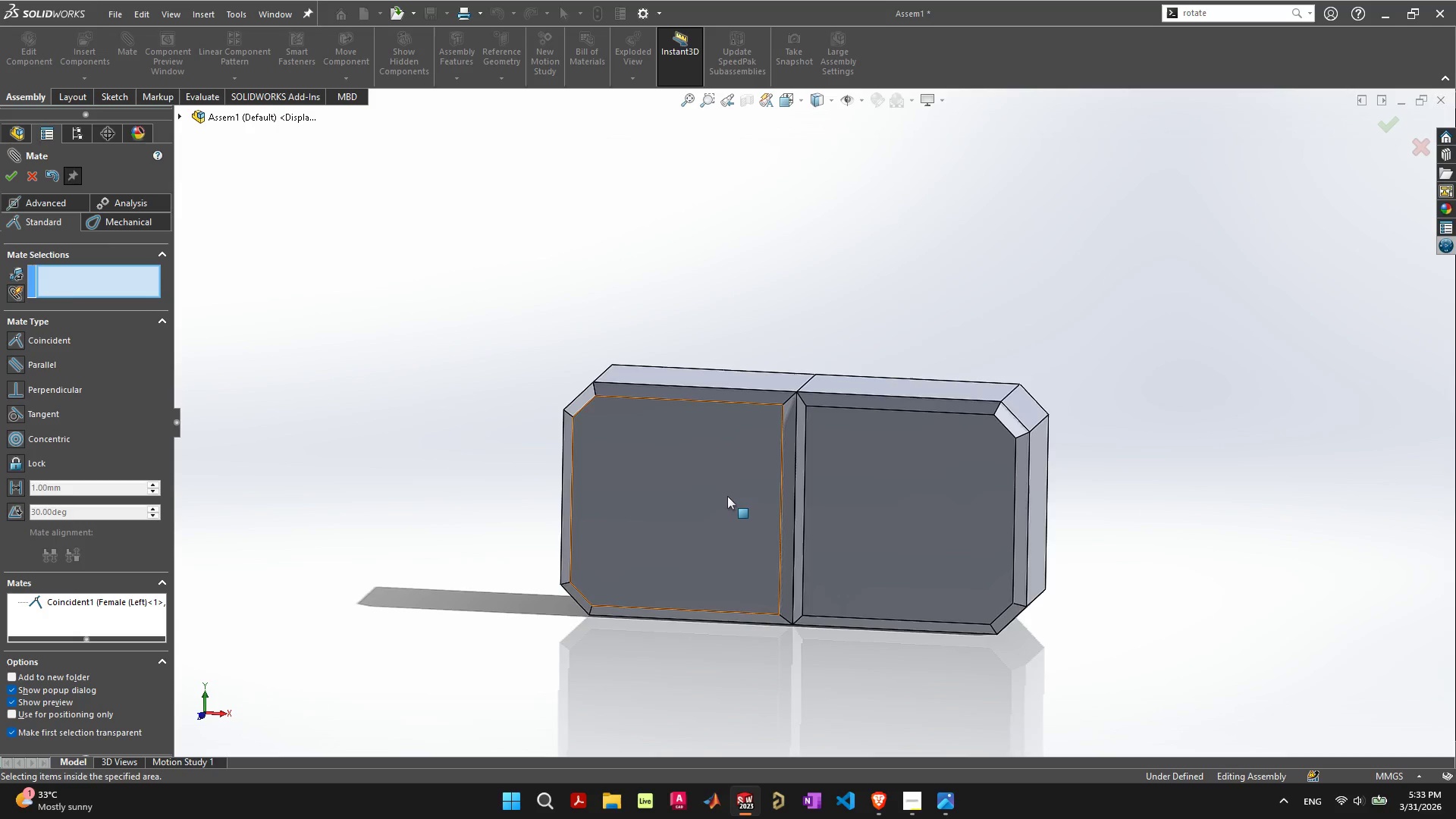 
scroll: coordinate [786, 478], scroll_direction: up, amount: 2.0
 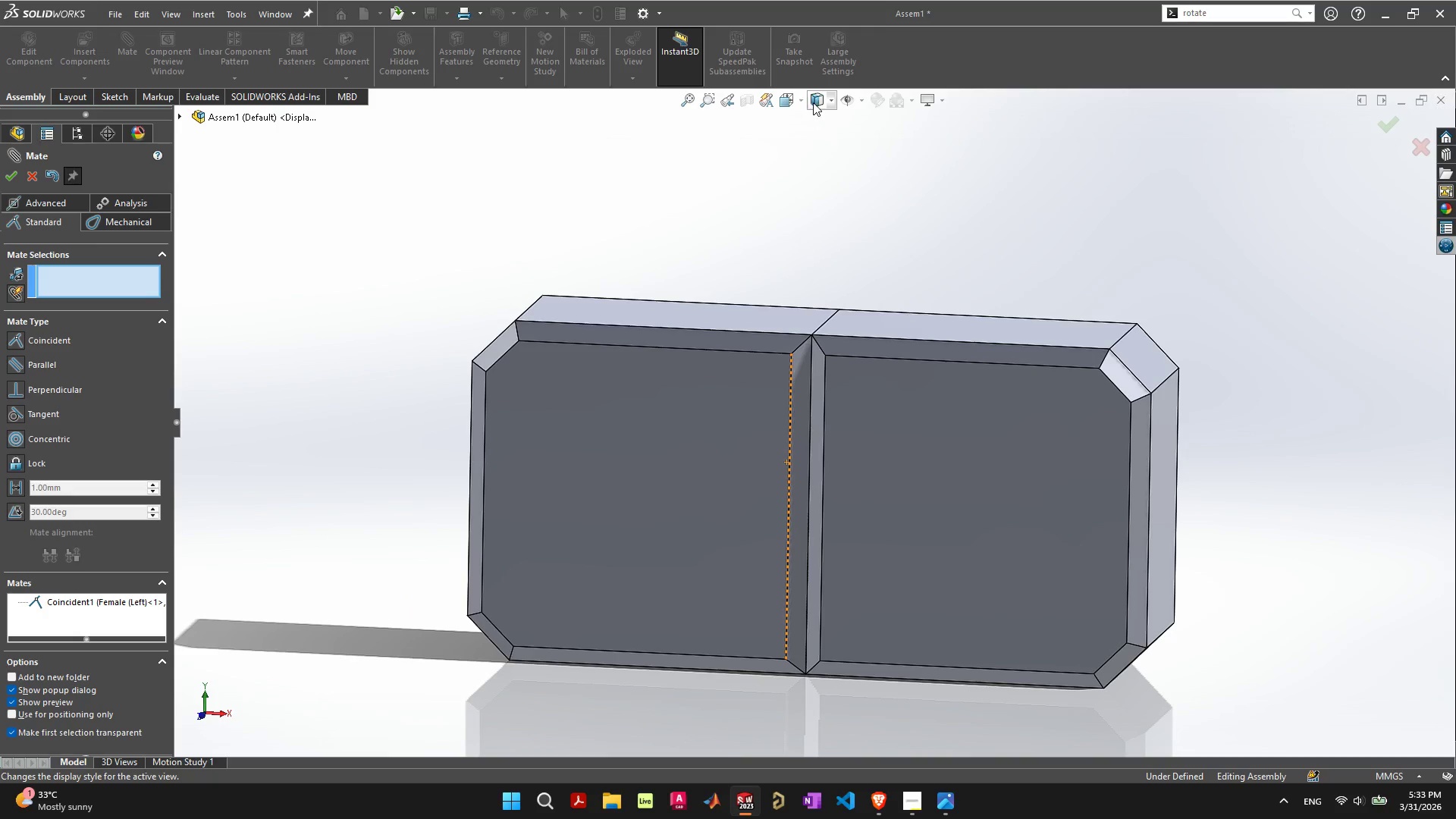 
left_click([833, 99])
 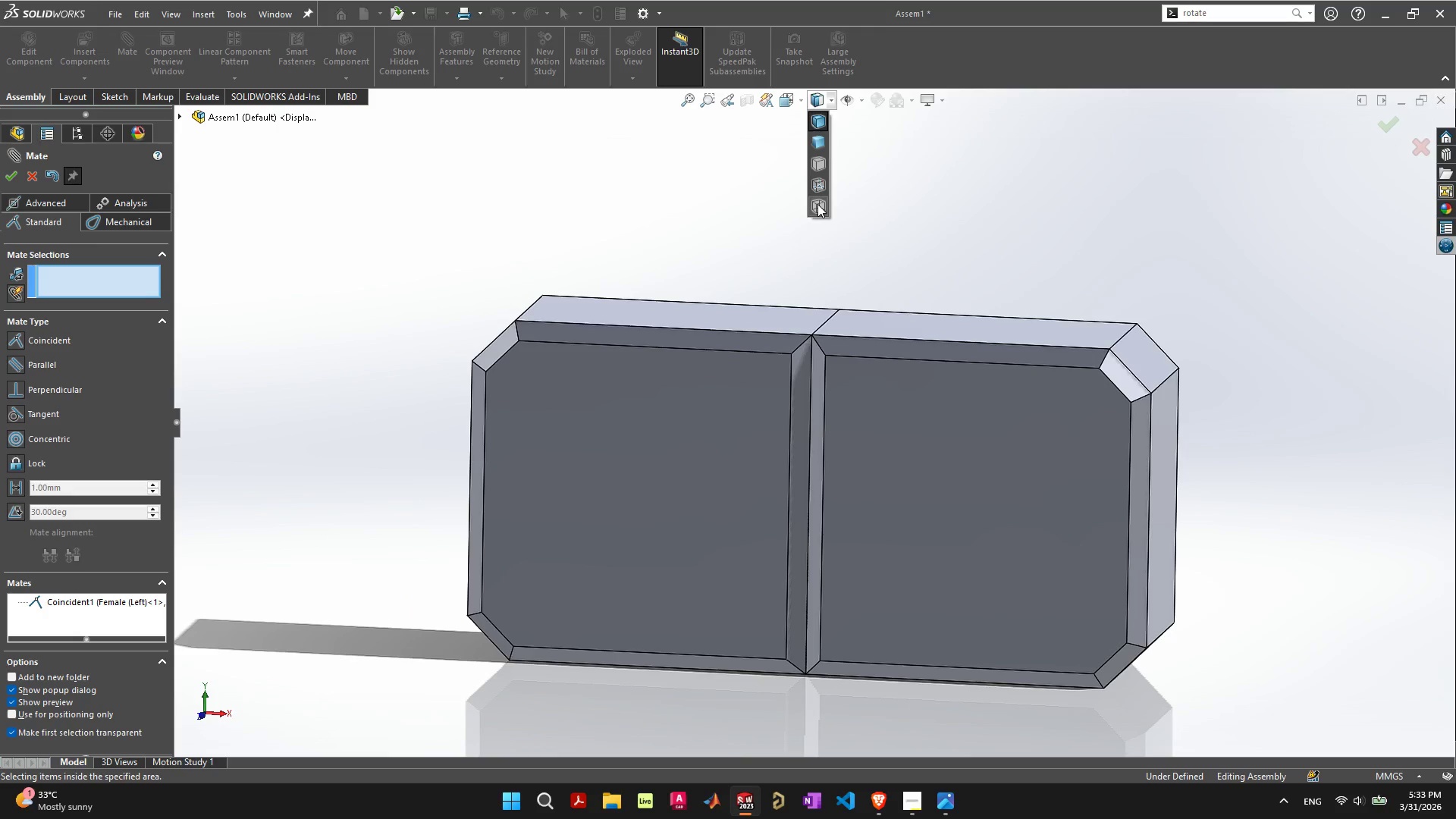 
left_click([817, 204])
 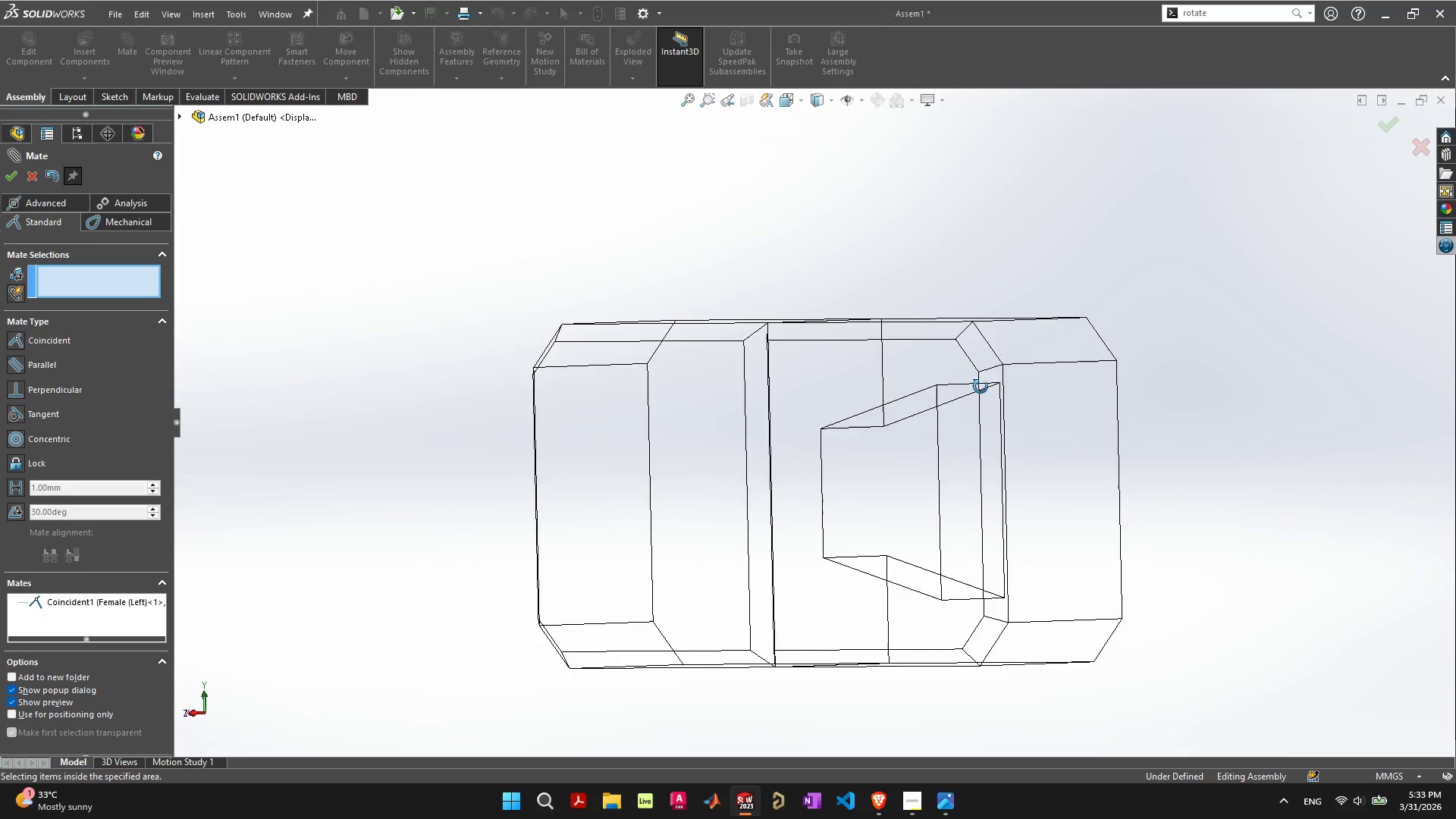 
wait(8.05)
 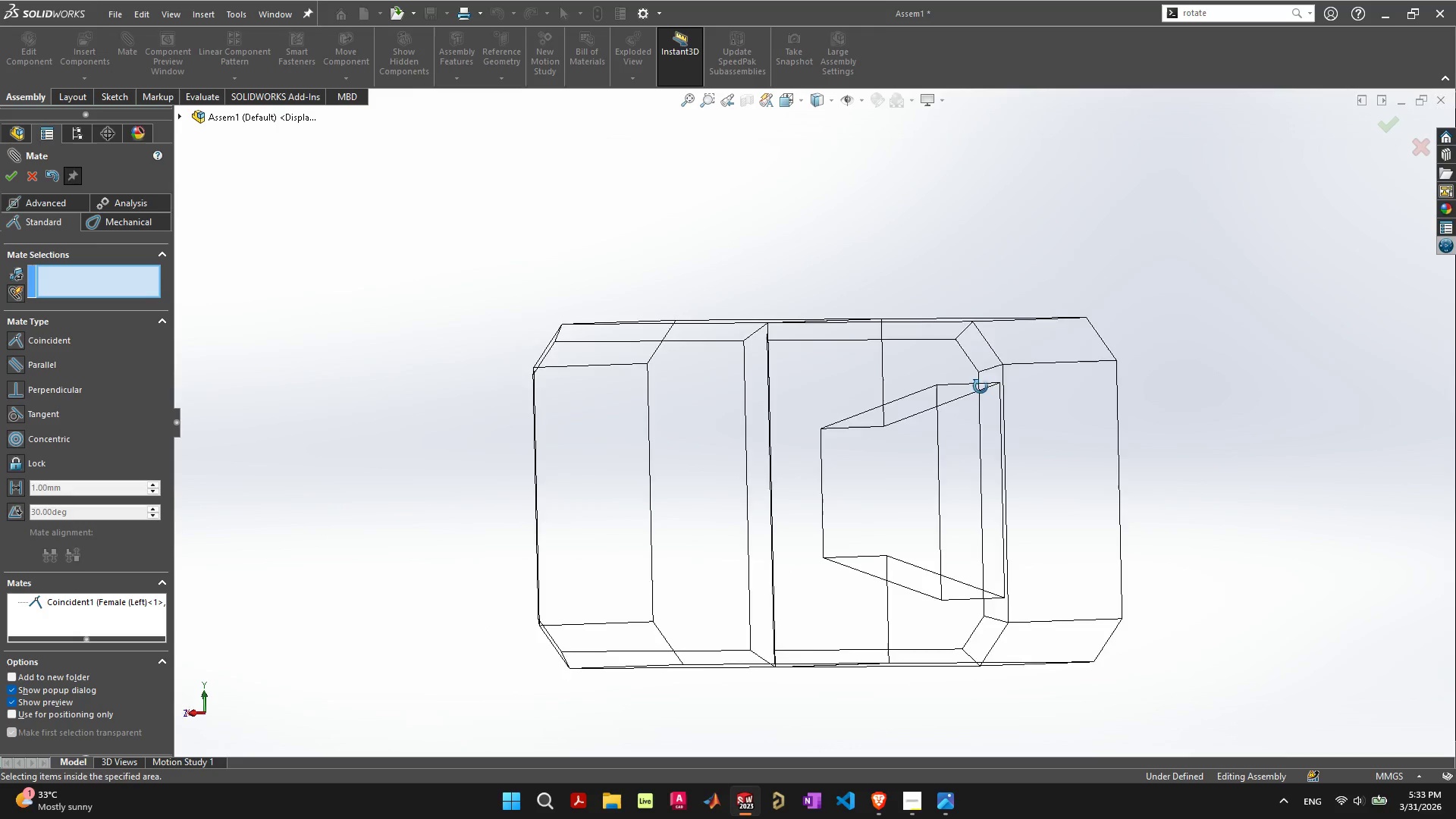 
left_click([17, 177])
 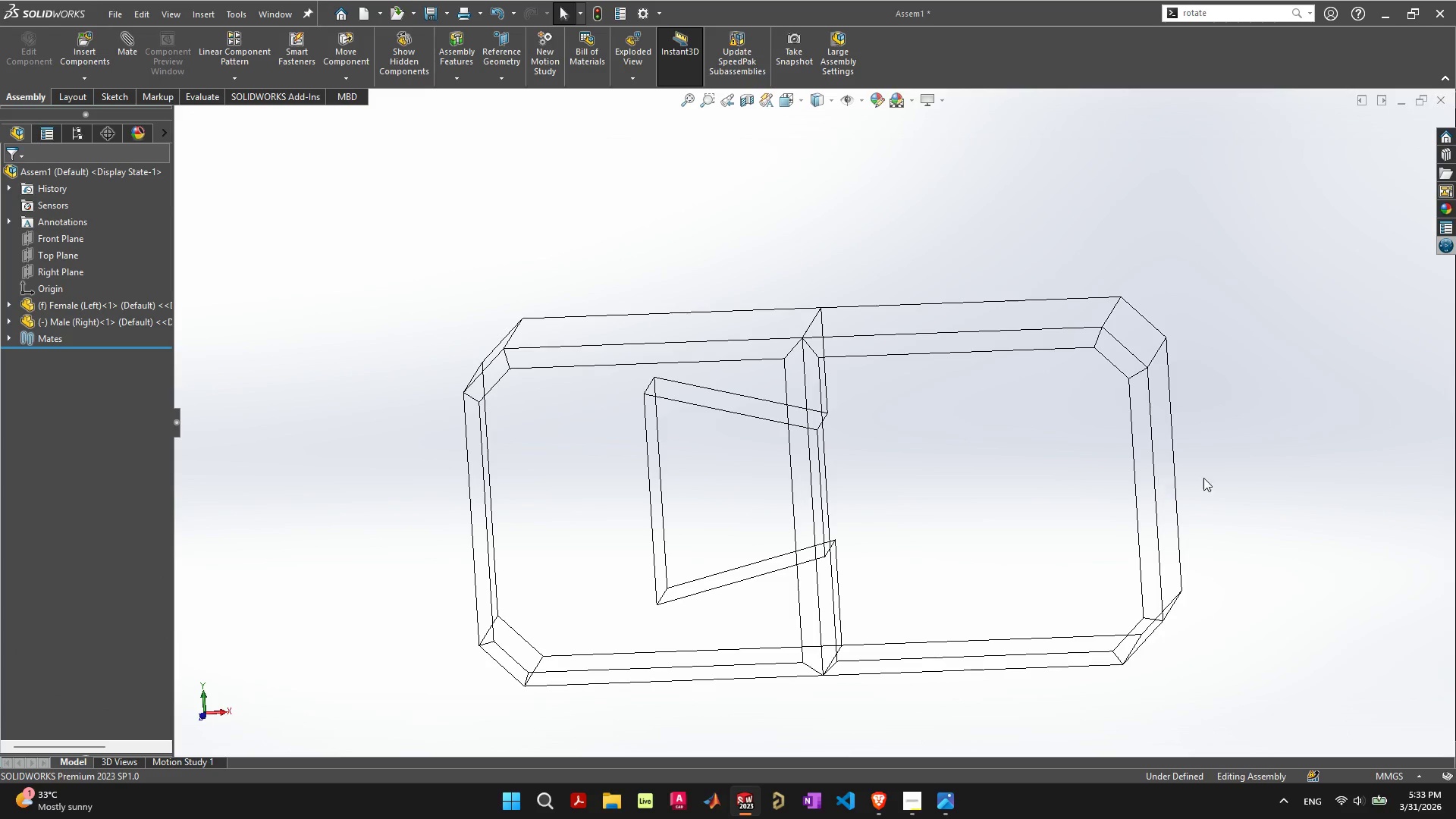 
left_click([1206, 477])
 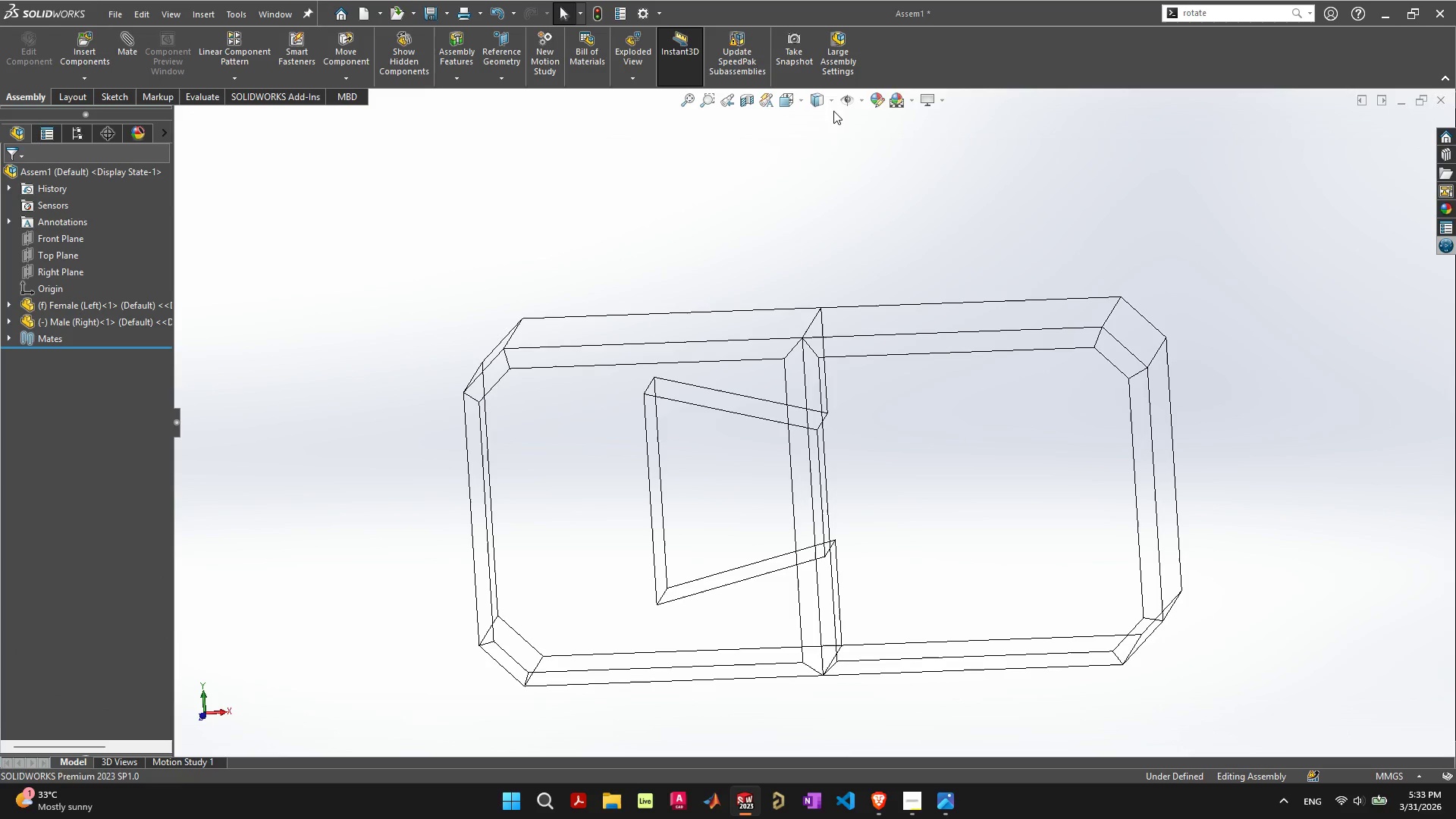 
left_click([835, 105])
 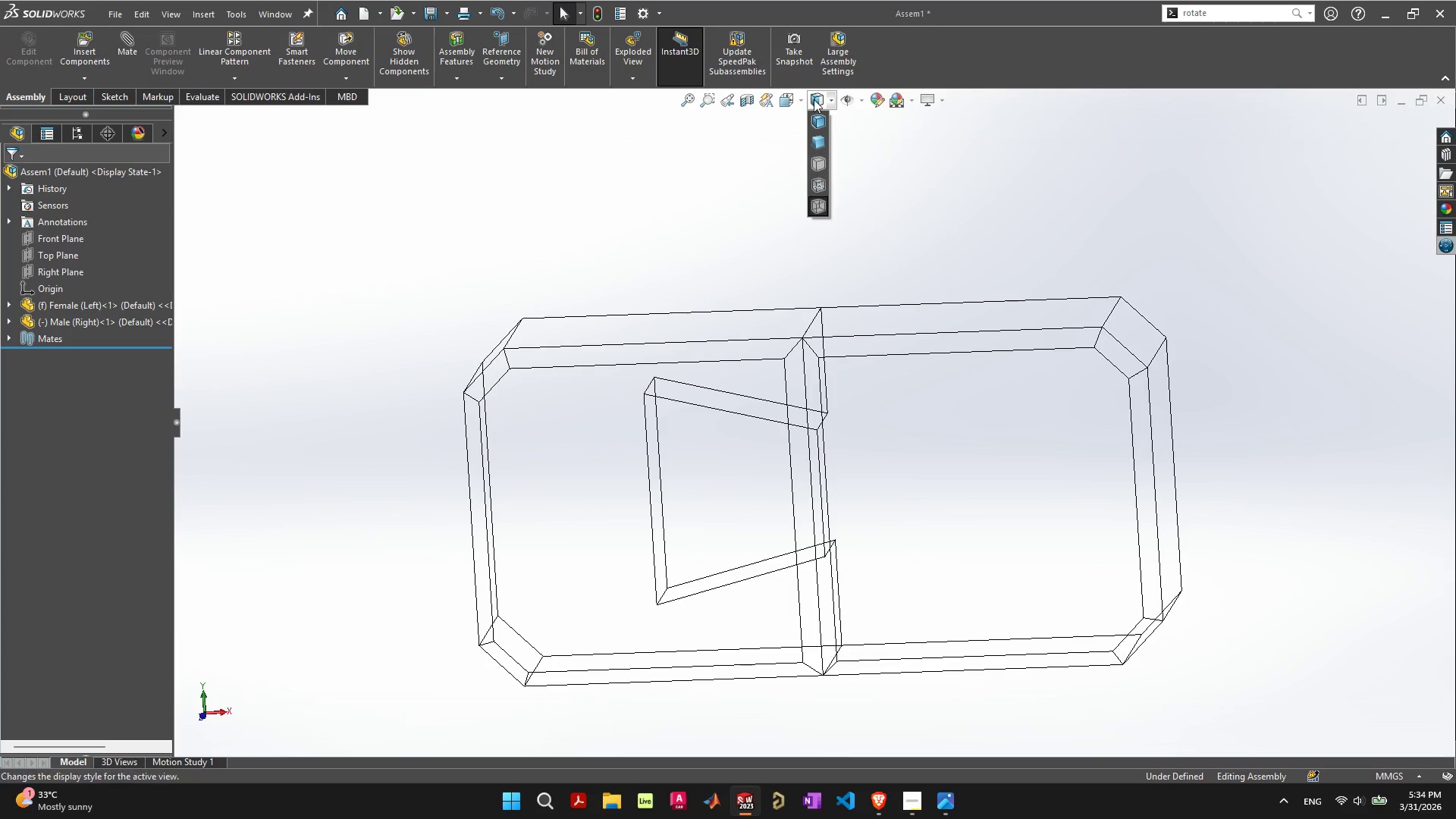 
left_click([817, 120])
 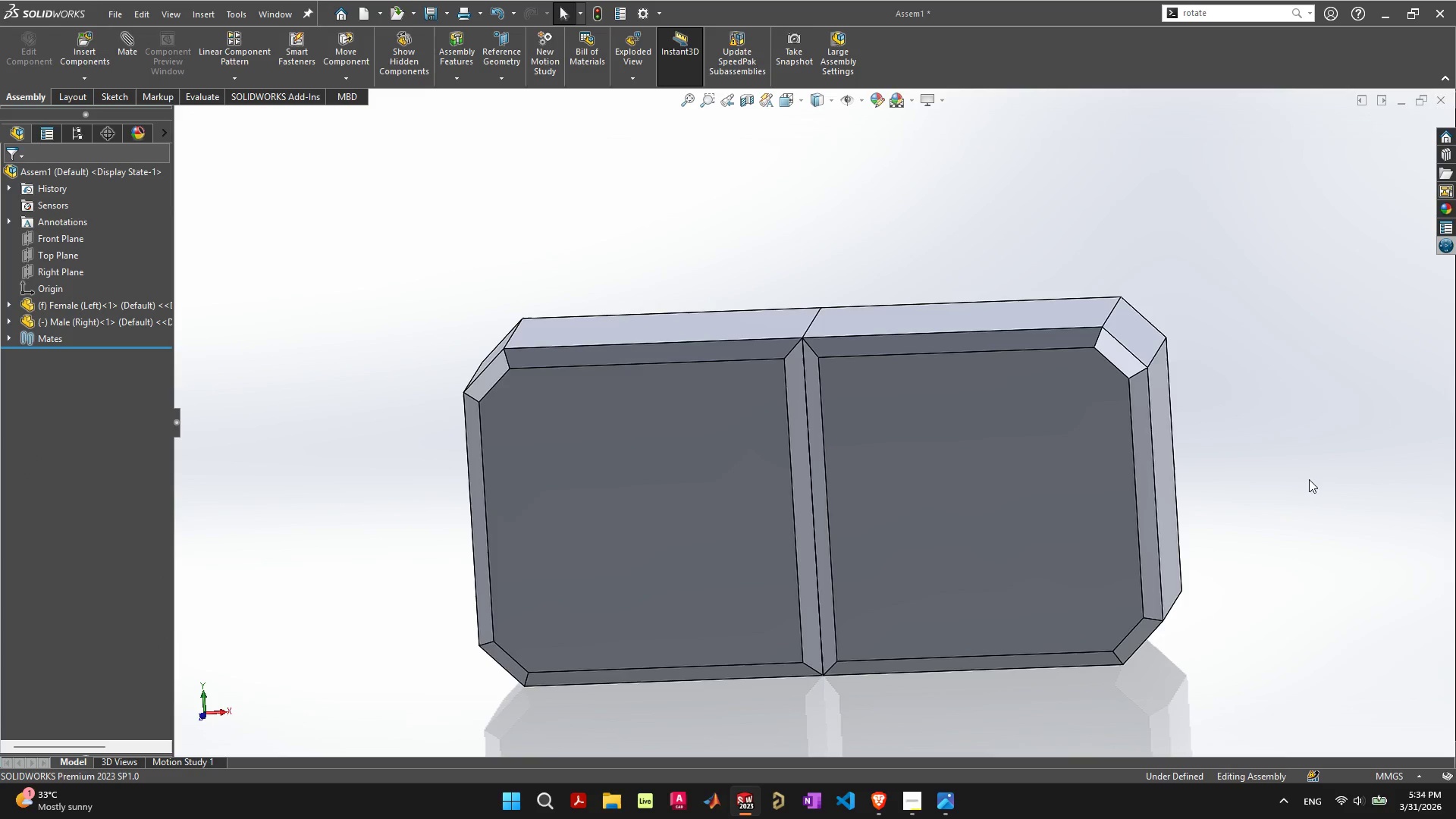 
left_click([1298, 501])
 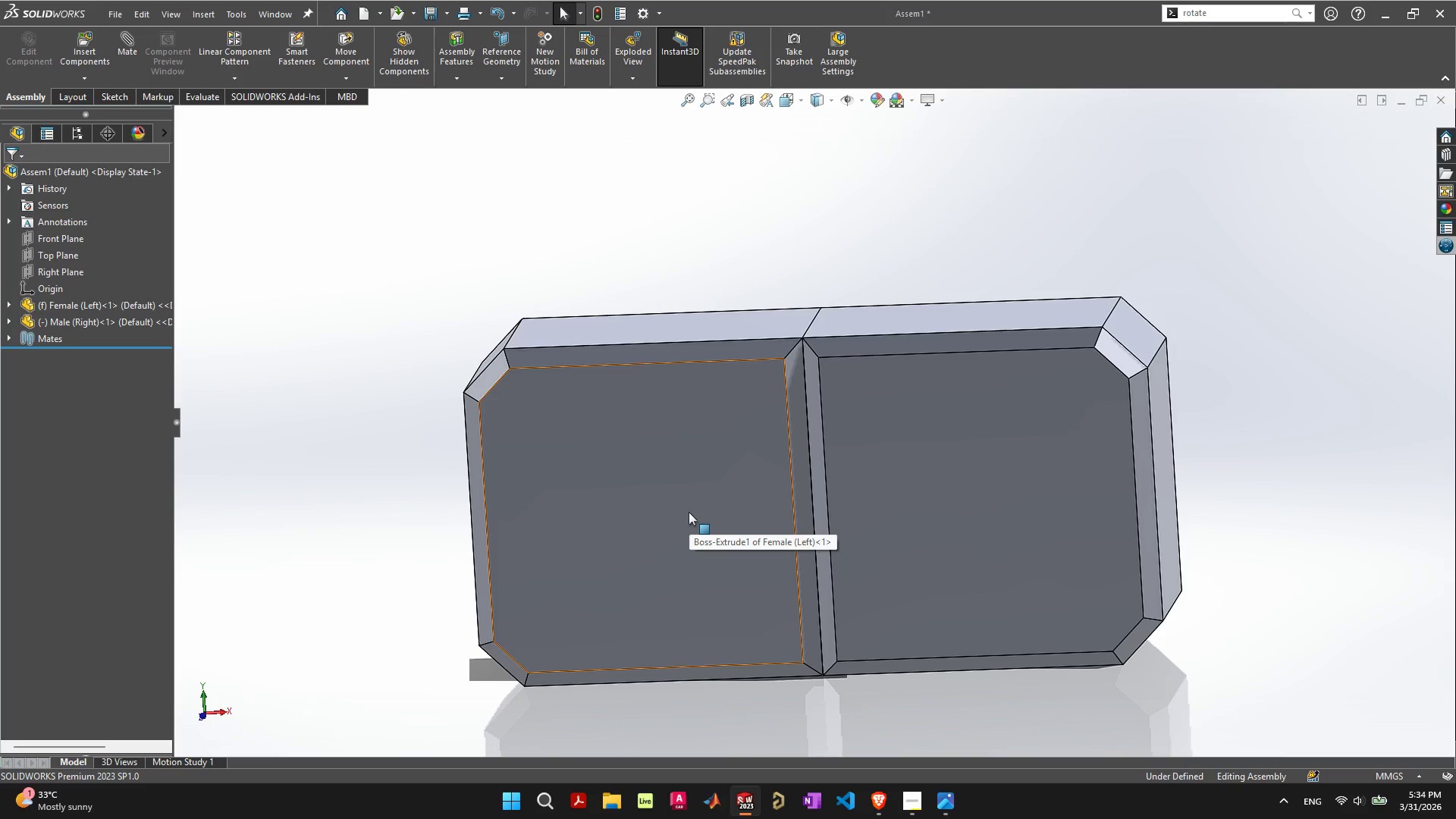 
wait(20.48)
 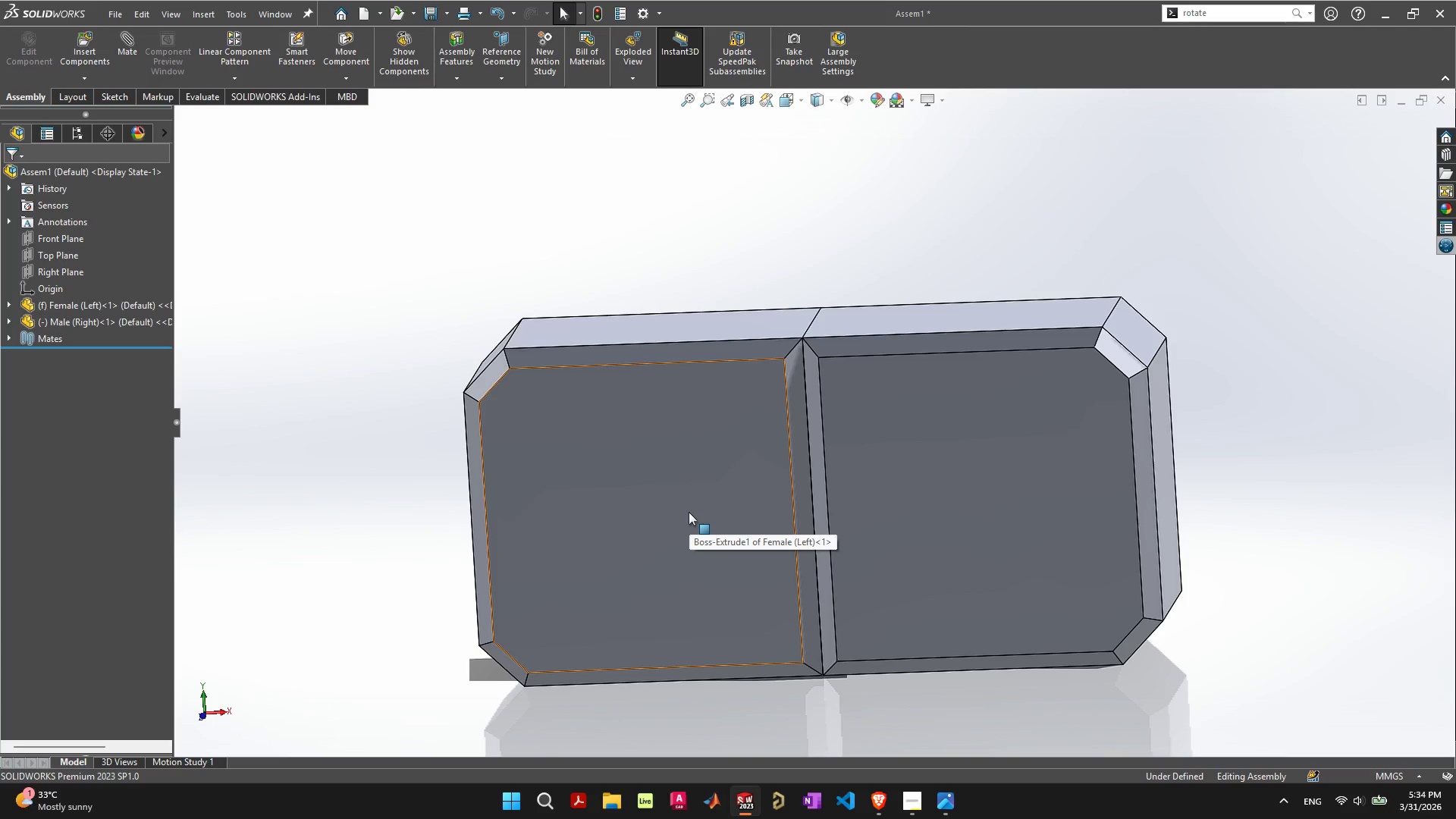 
left_click([673, 516])
 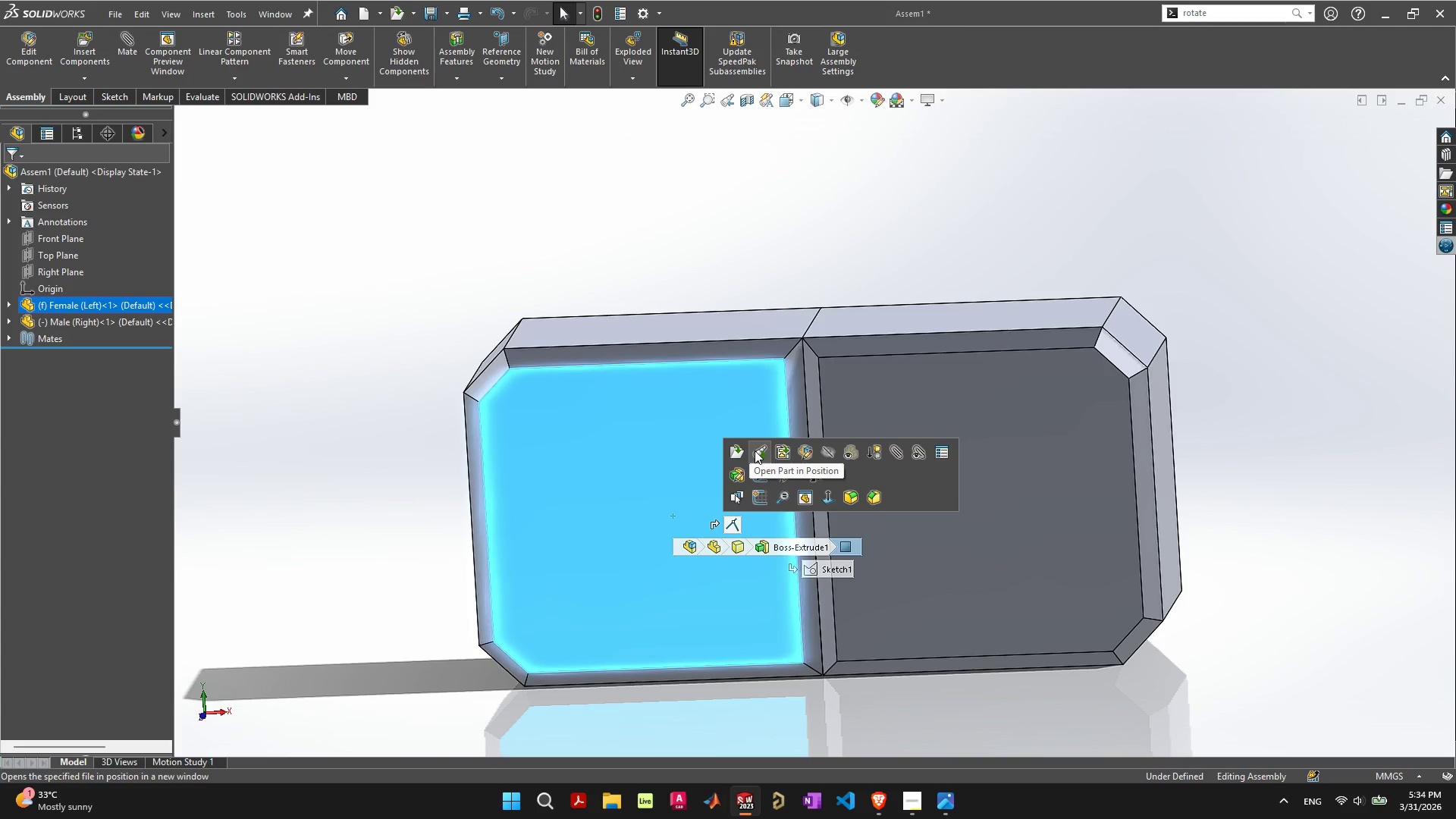 
wait(5.34)
 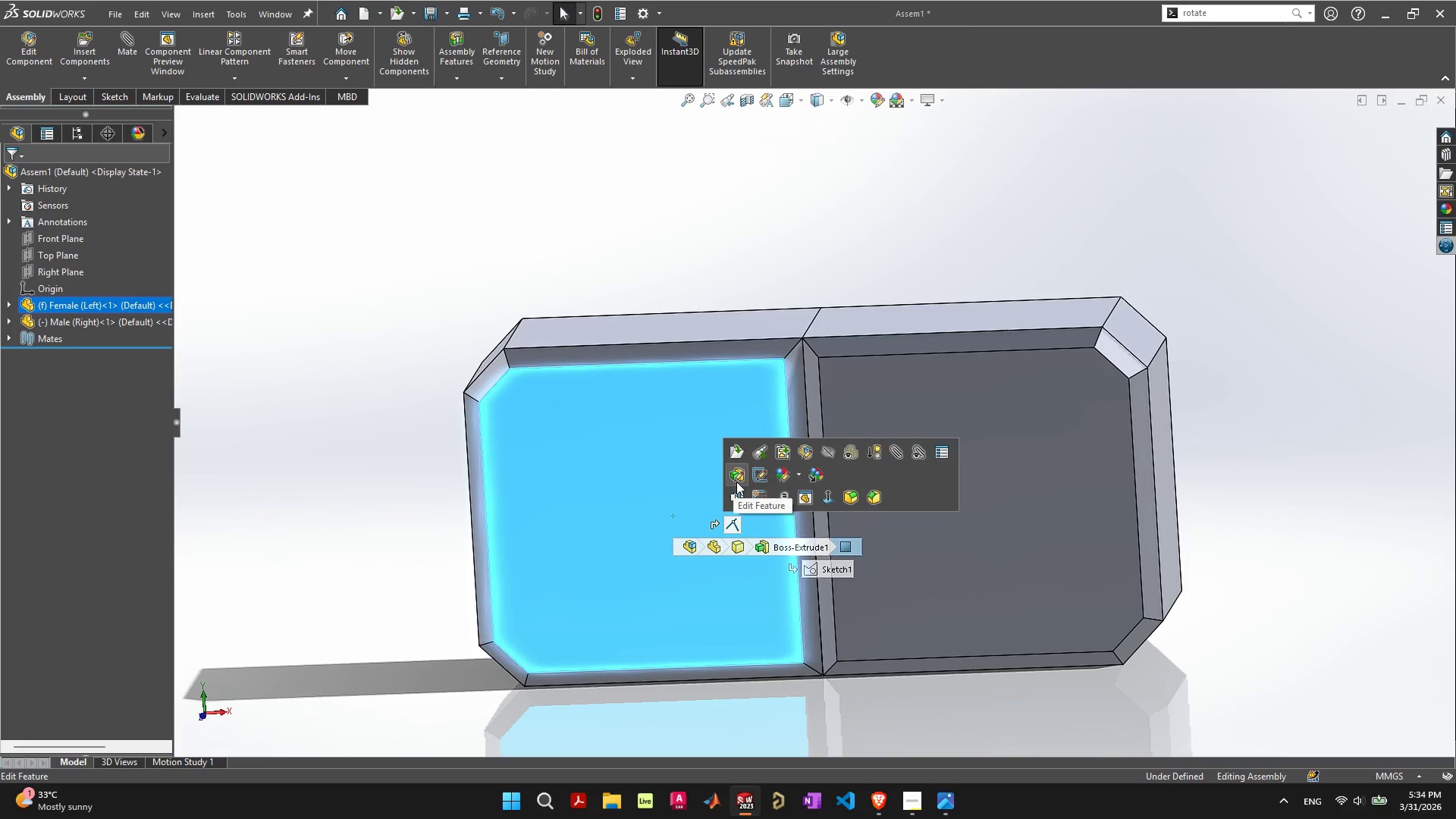 
left_click([755, 450])
 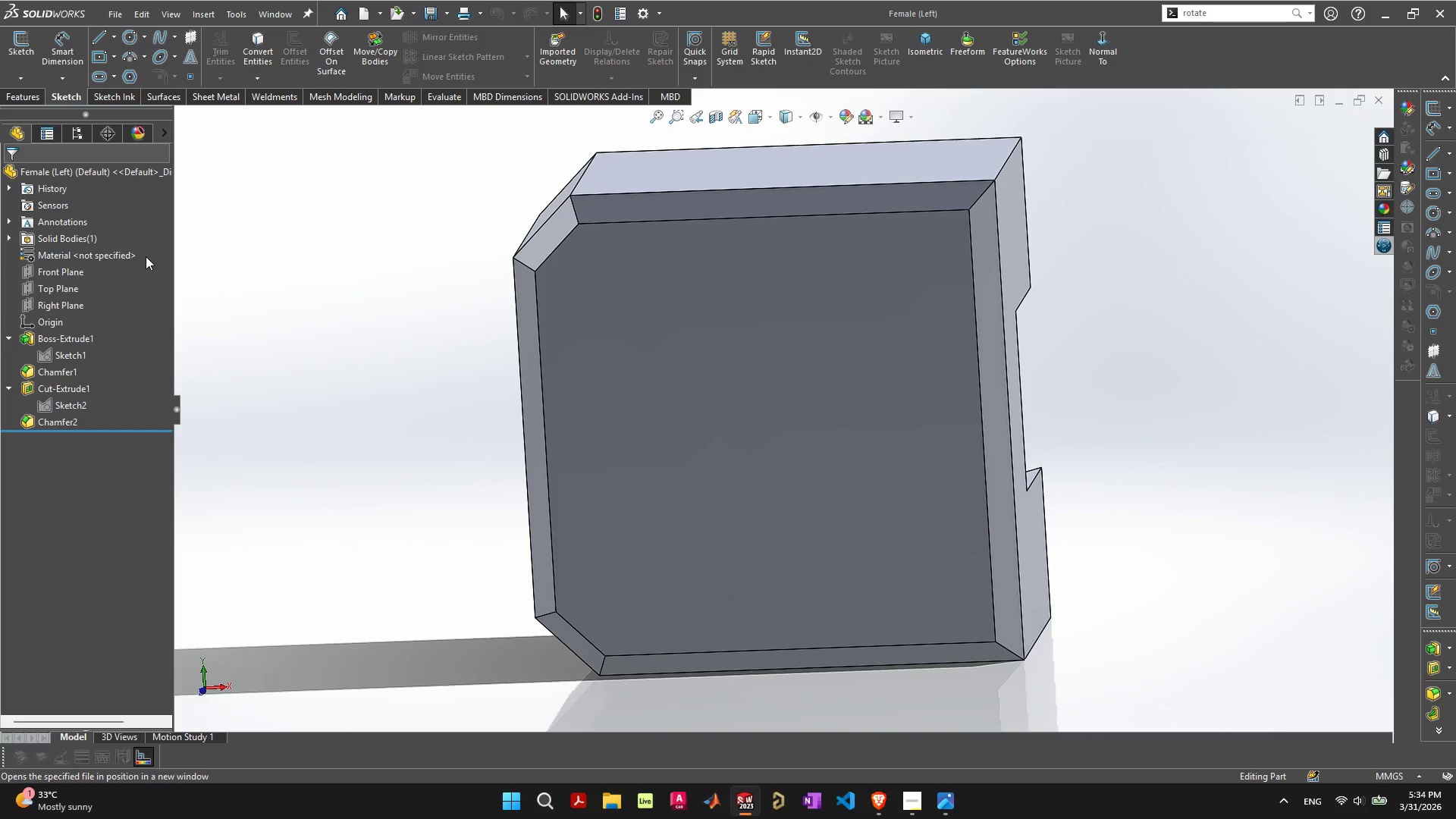 
wait(9.75)
 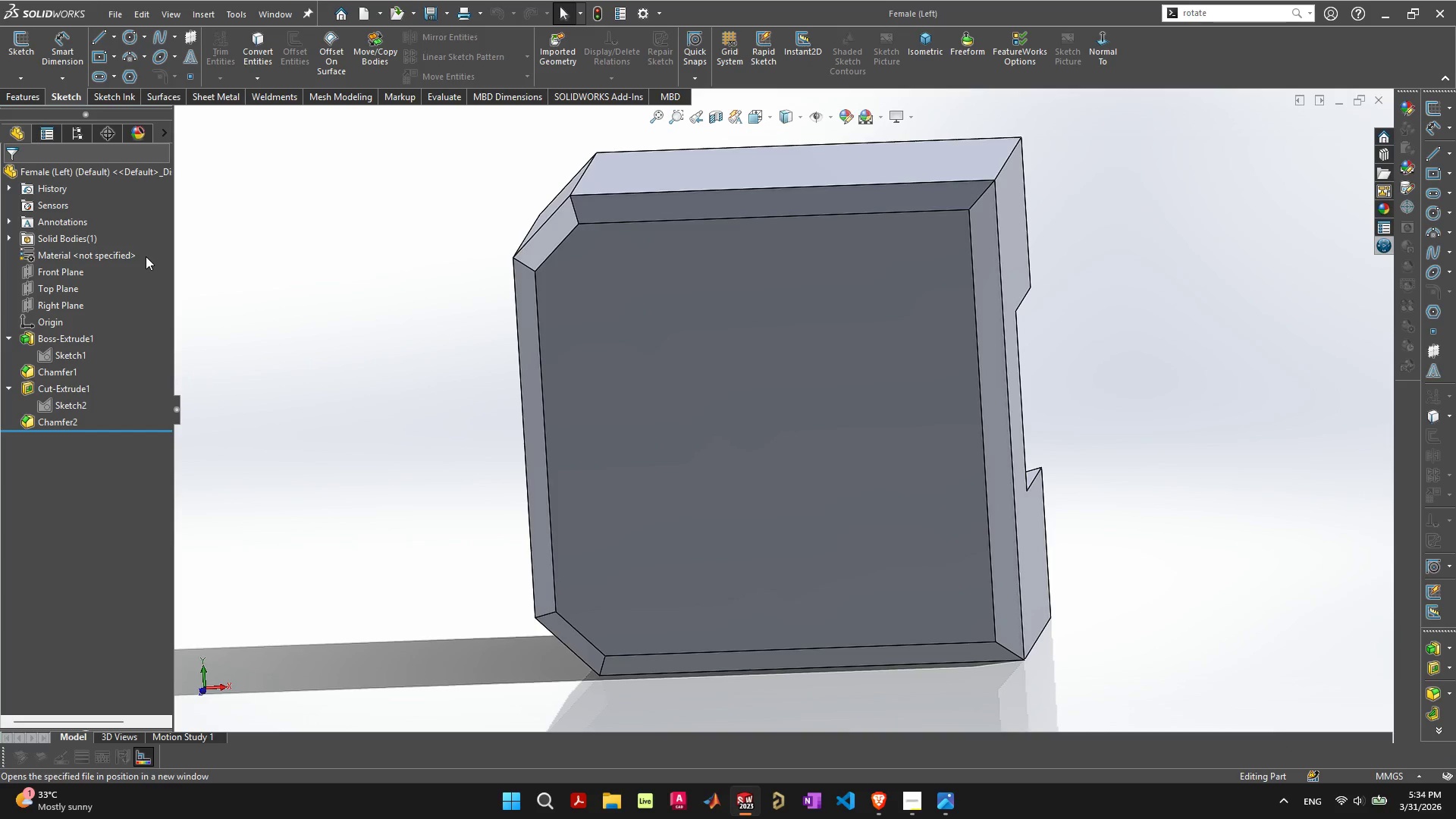 
left_click([11, 96])
 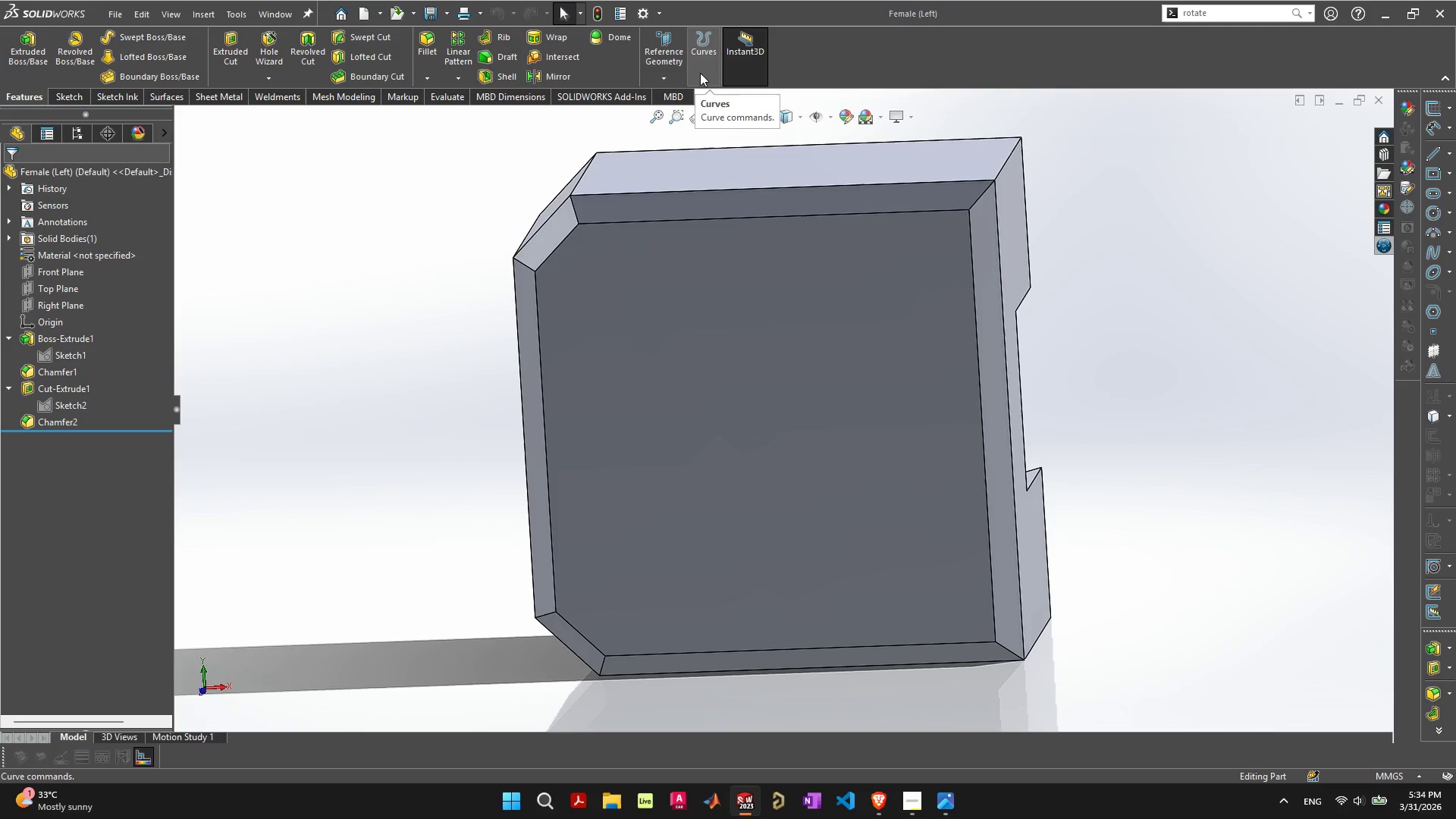 
left_click([646, 74])
 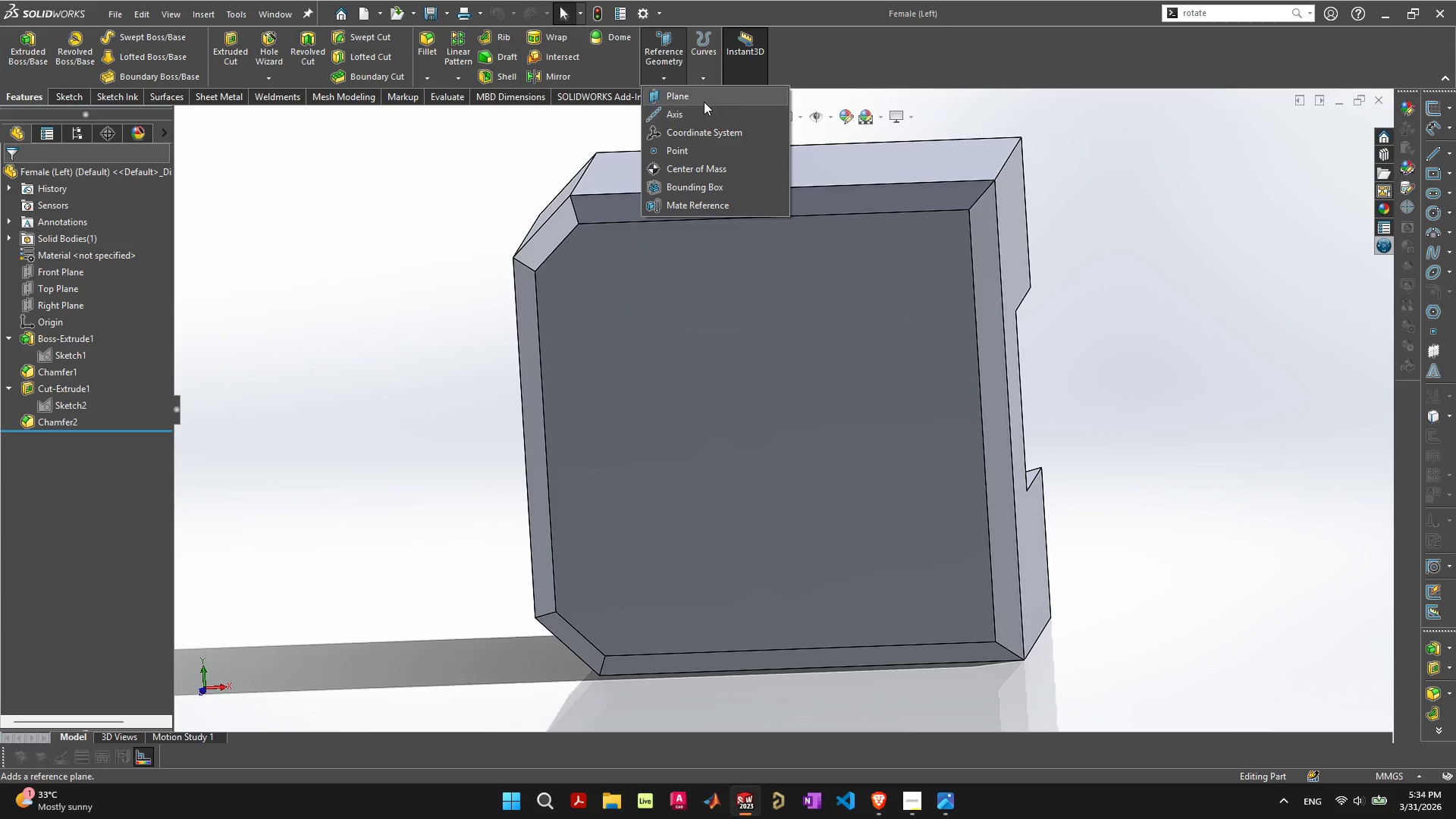 
left_click([704, 100])
 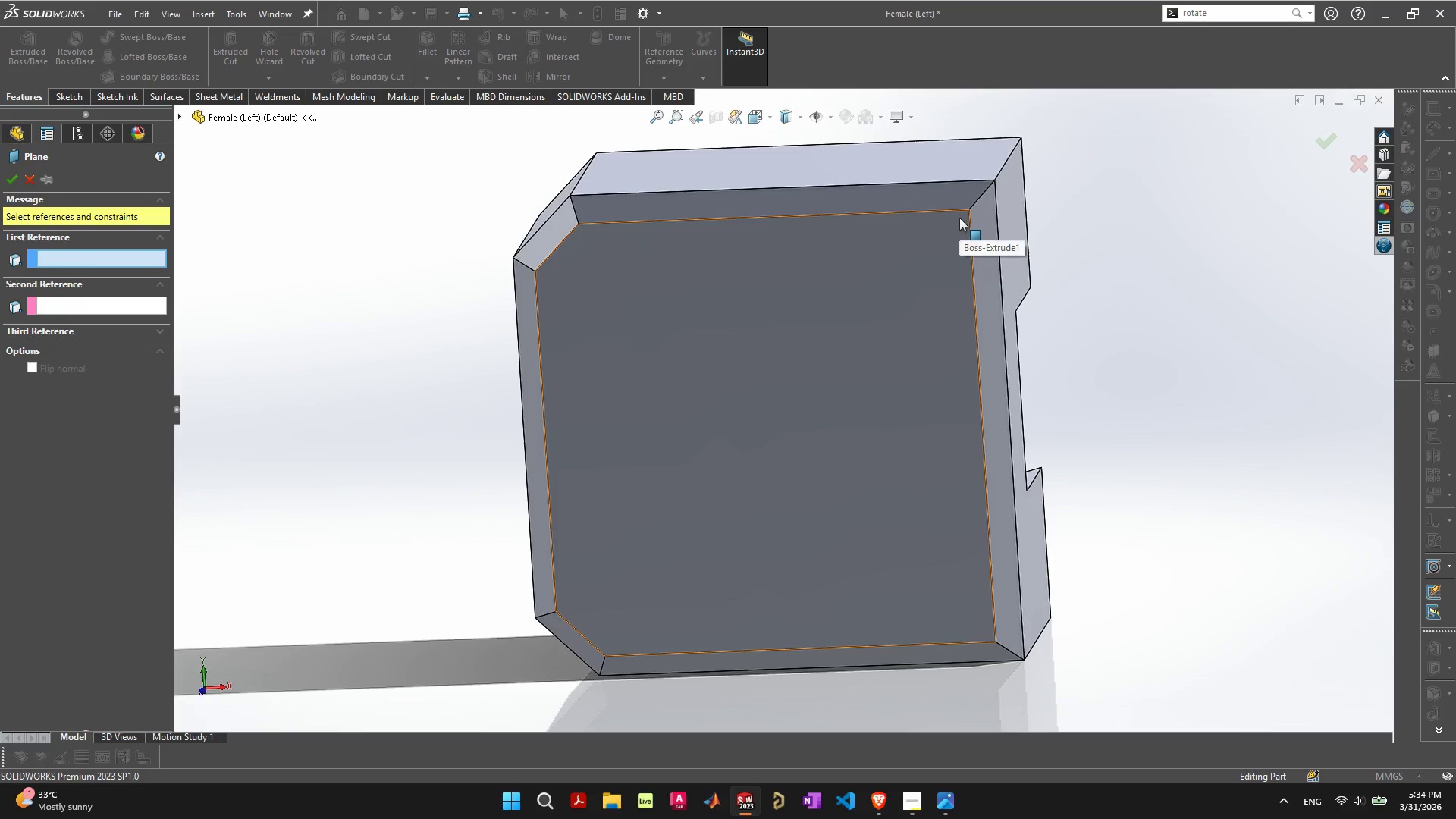 
wait(9.86)
 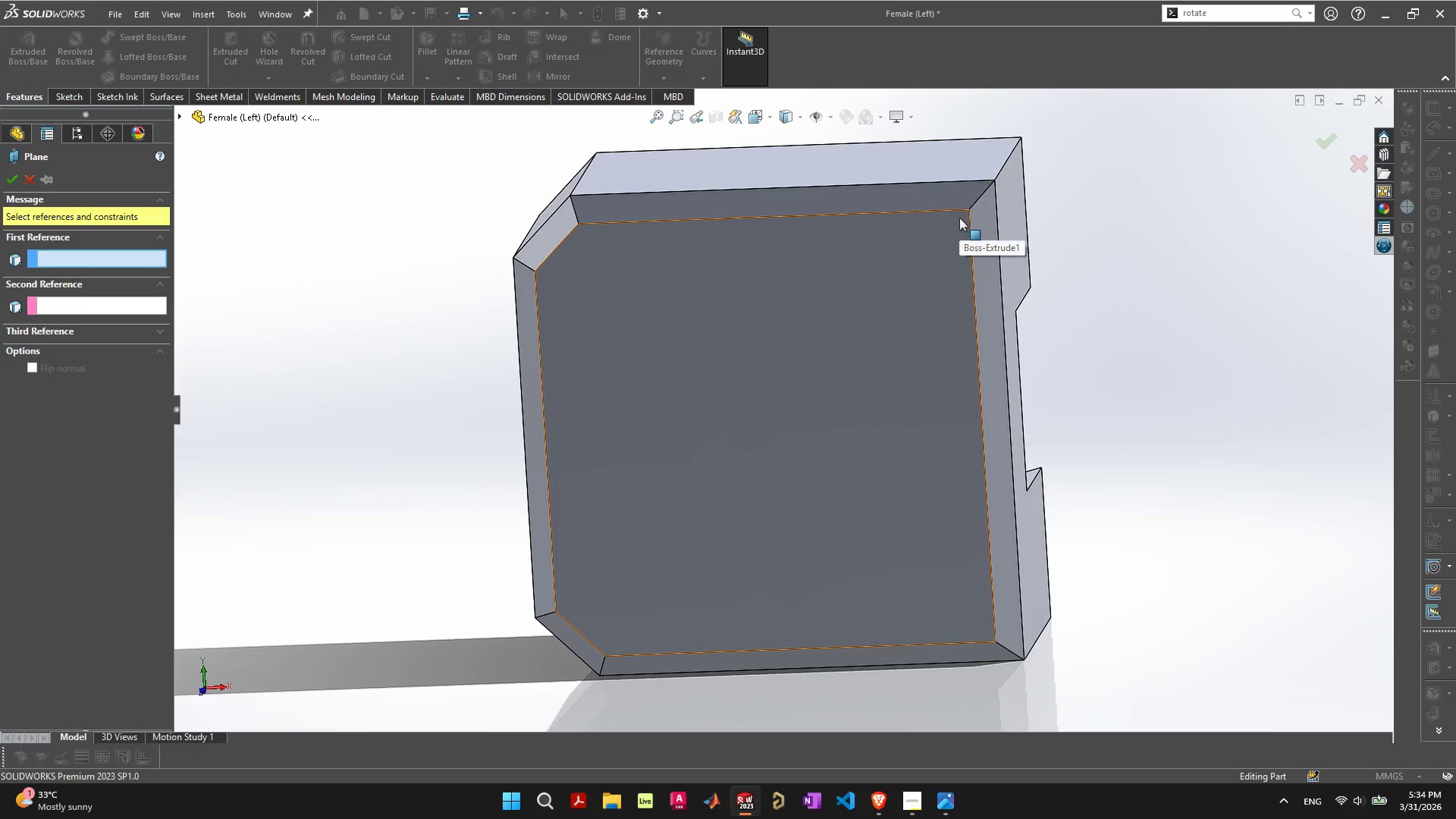 
left_click([177, 114])
 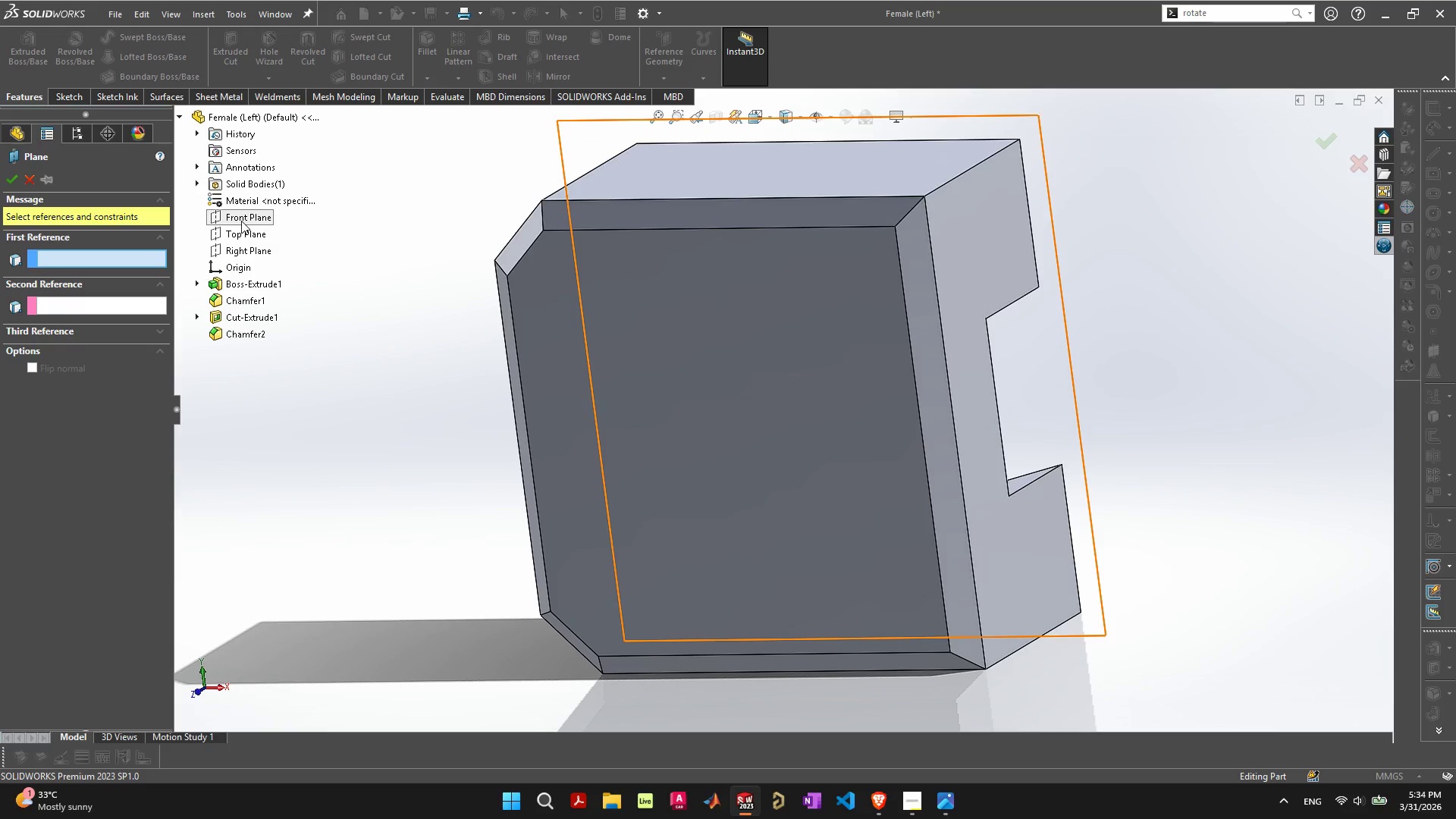 
left_click([242, 221])
 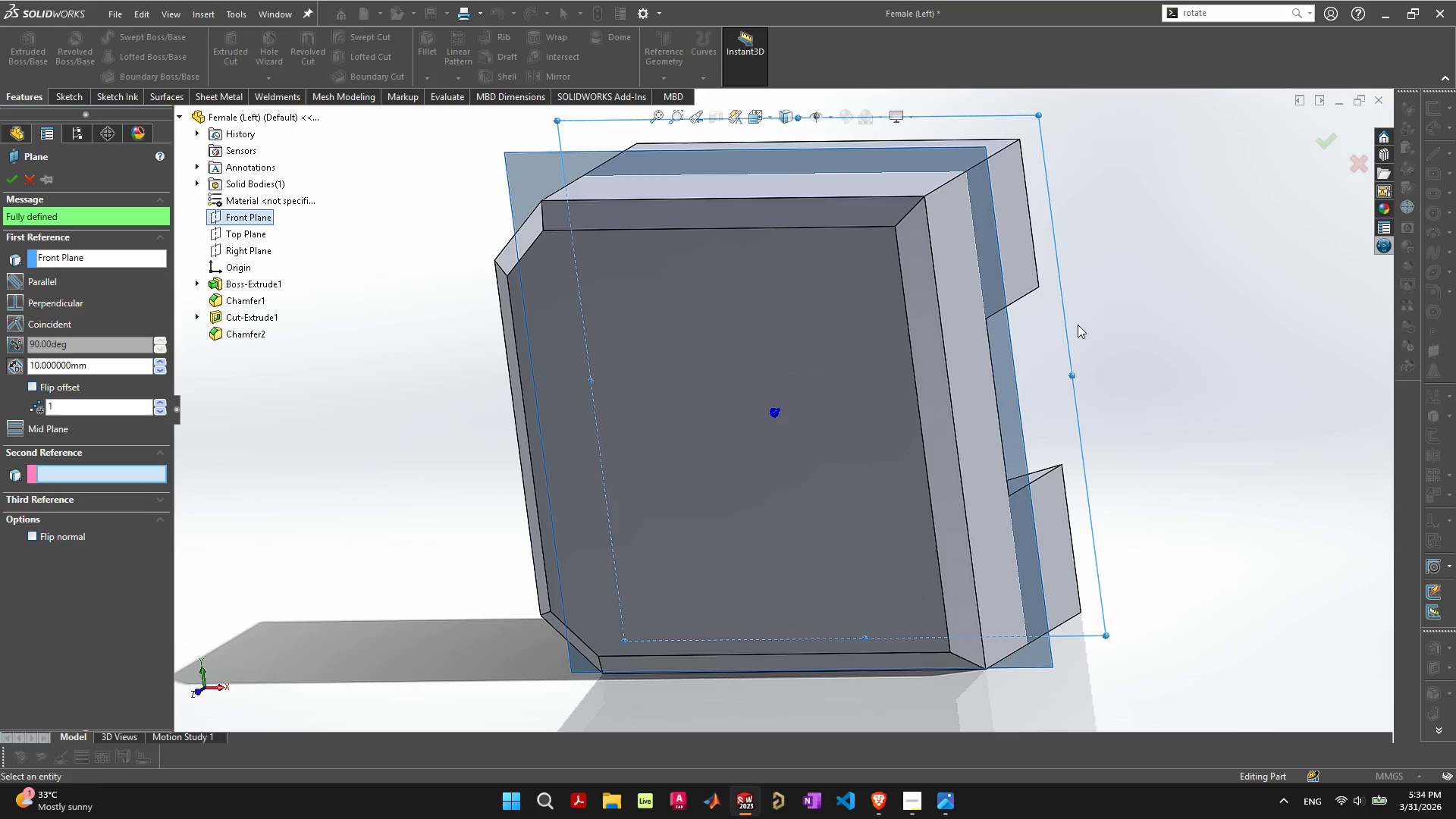 
wait(6.16)
 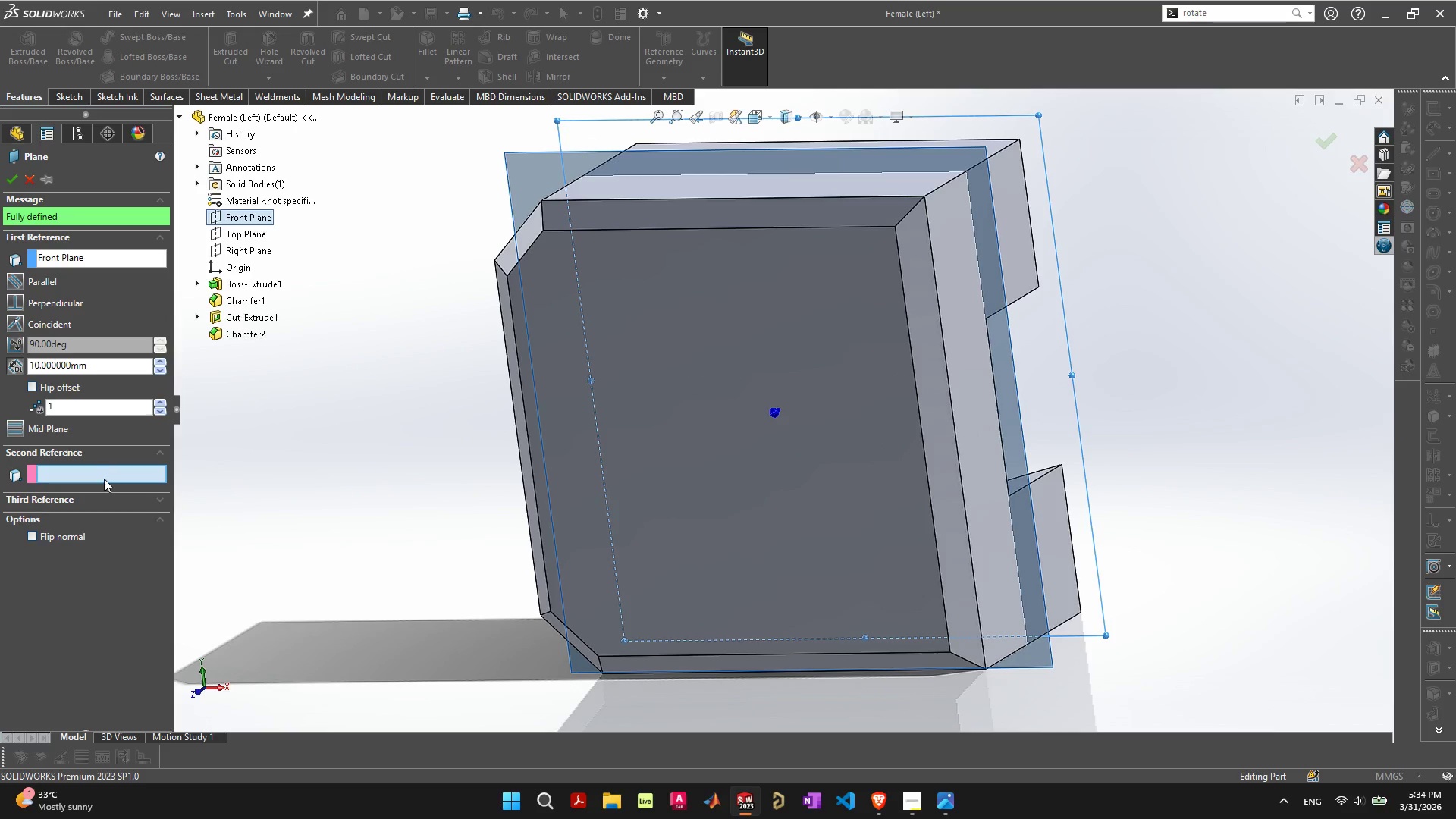 
left_click([14, 281])
 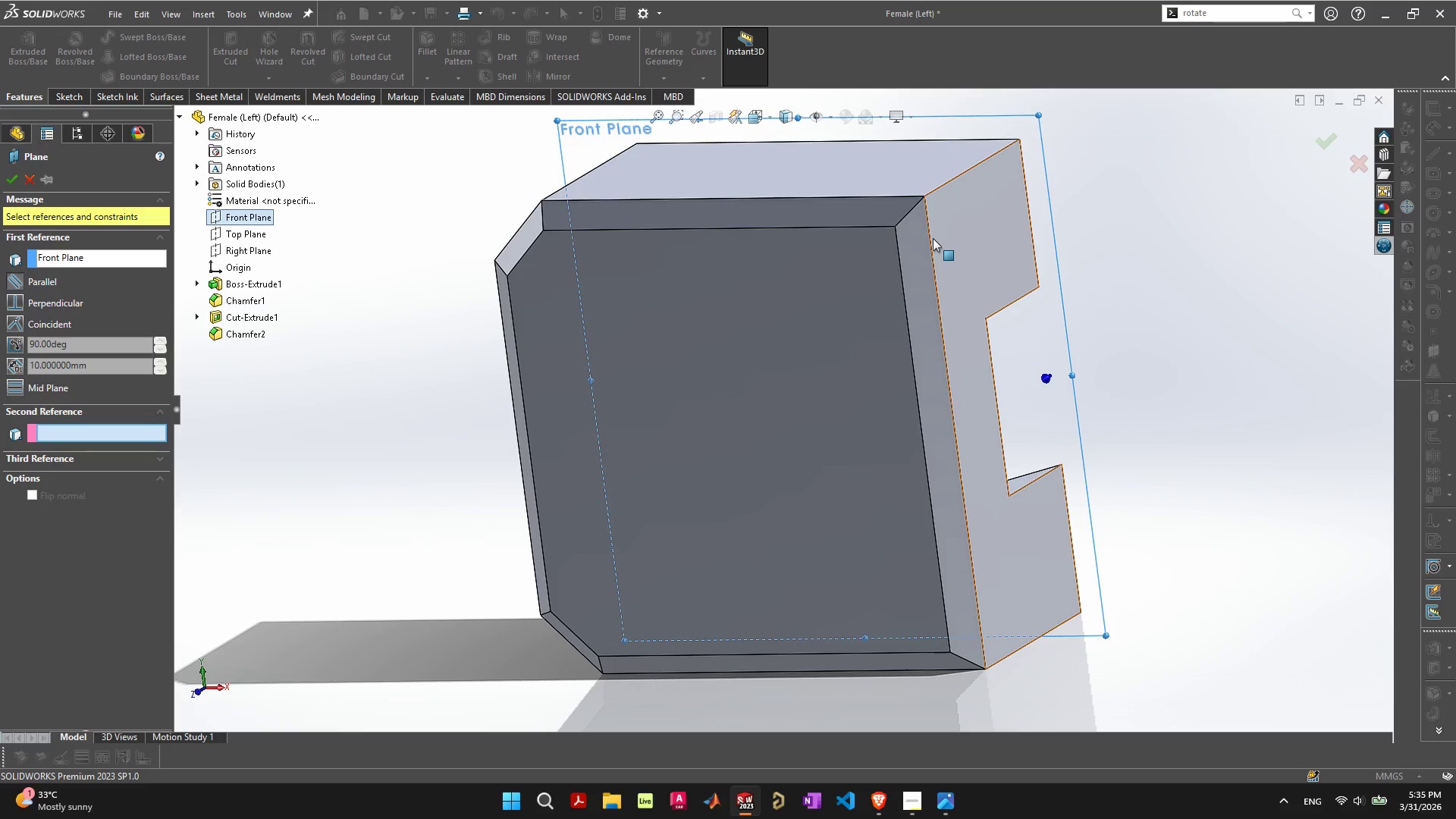 
left_click([930, 240])
 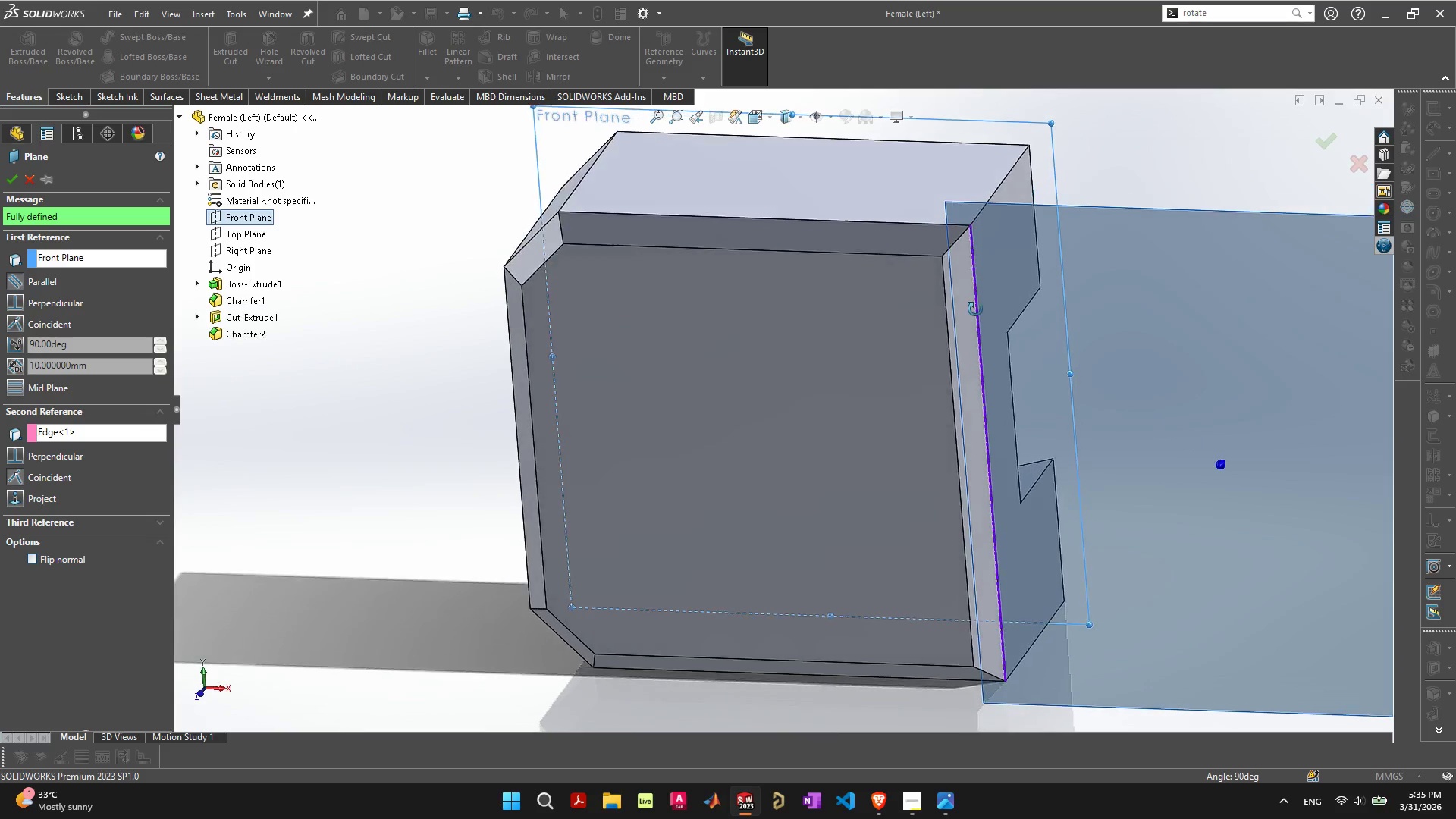 
scroll: coordinate [959, 304], scroll_direction: down, amount: 4.0
 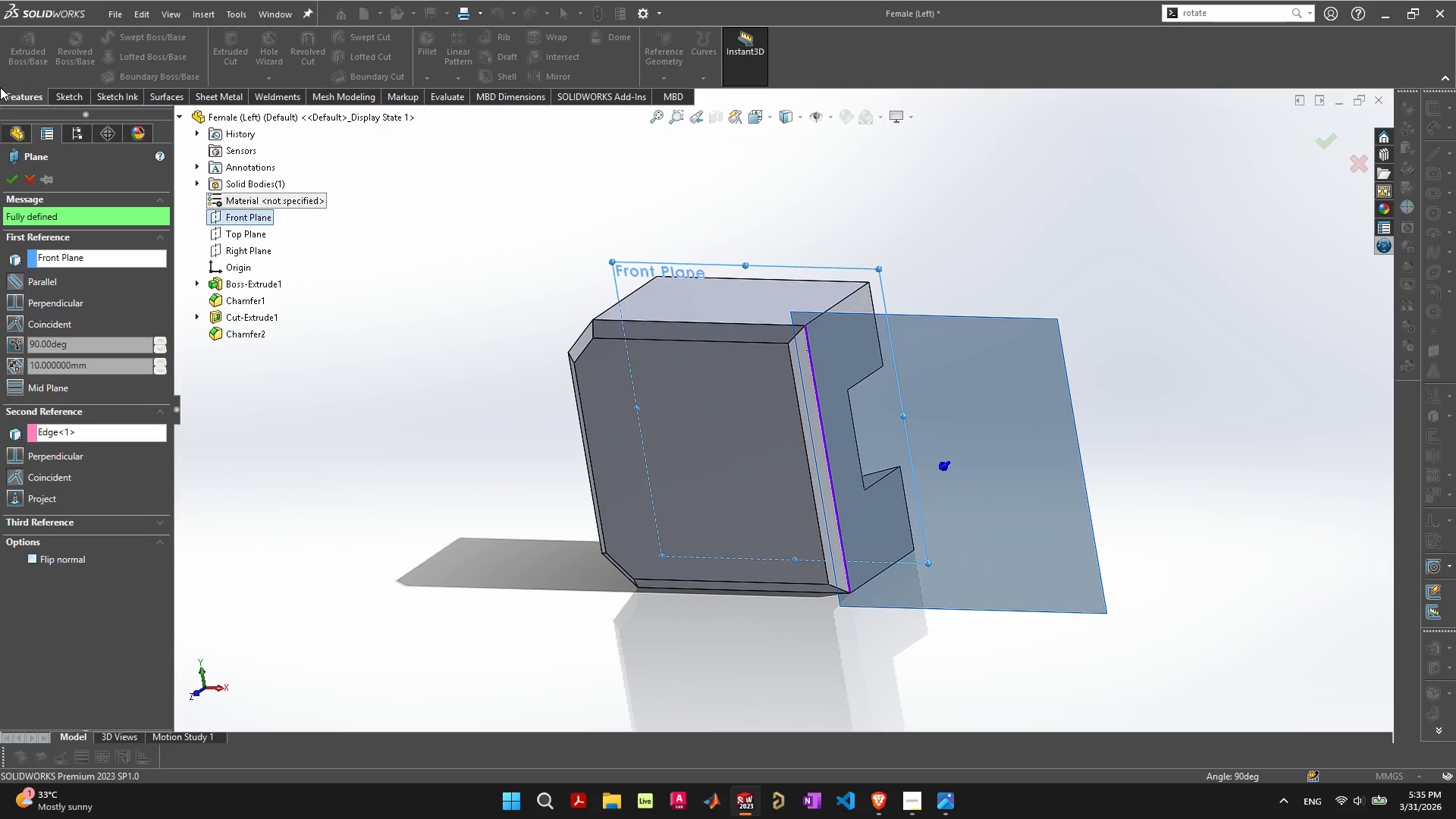 
left_click([20, 180])
 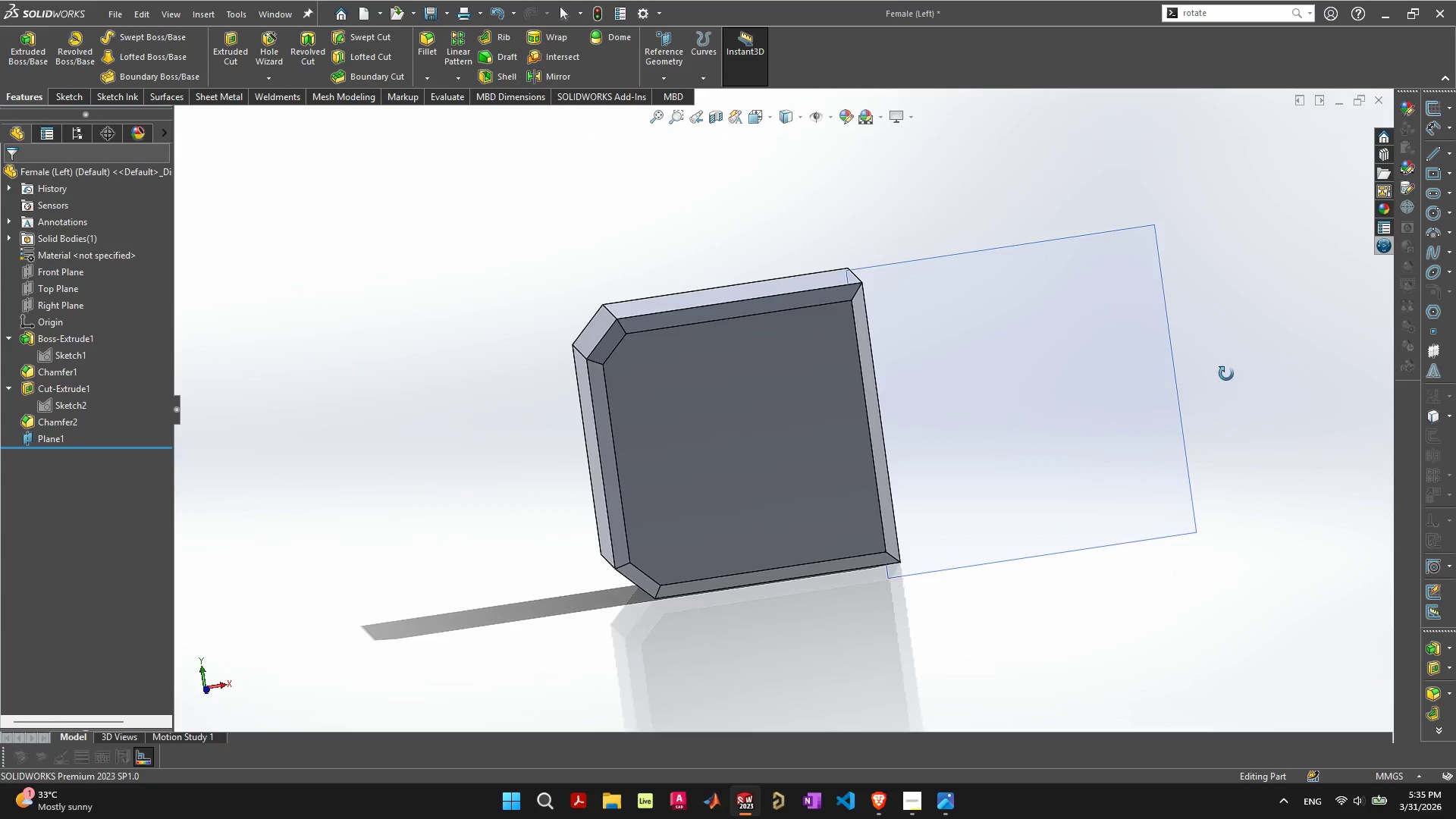 
wait(5.22)
 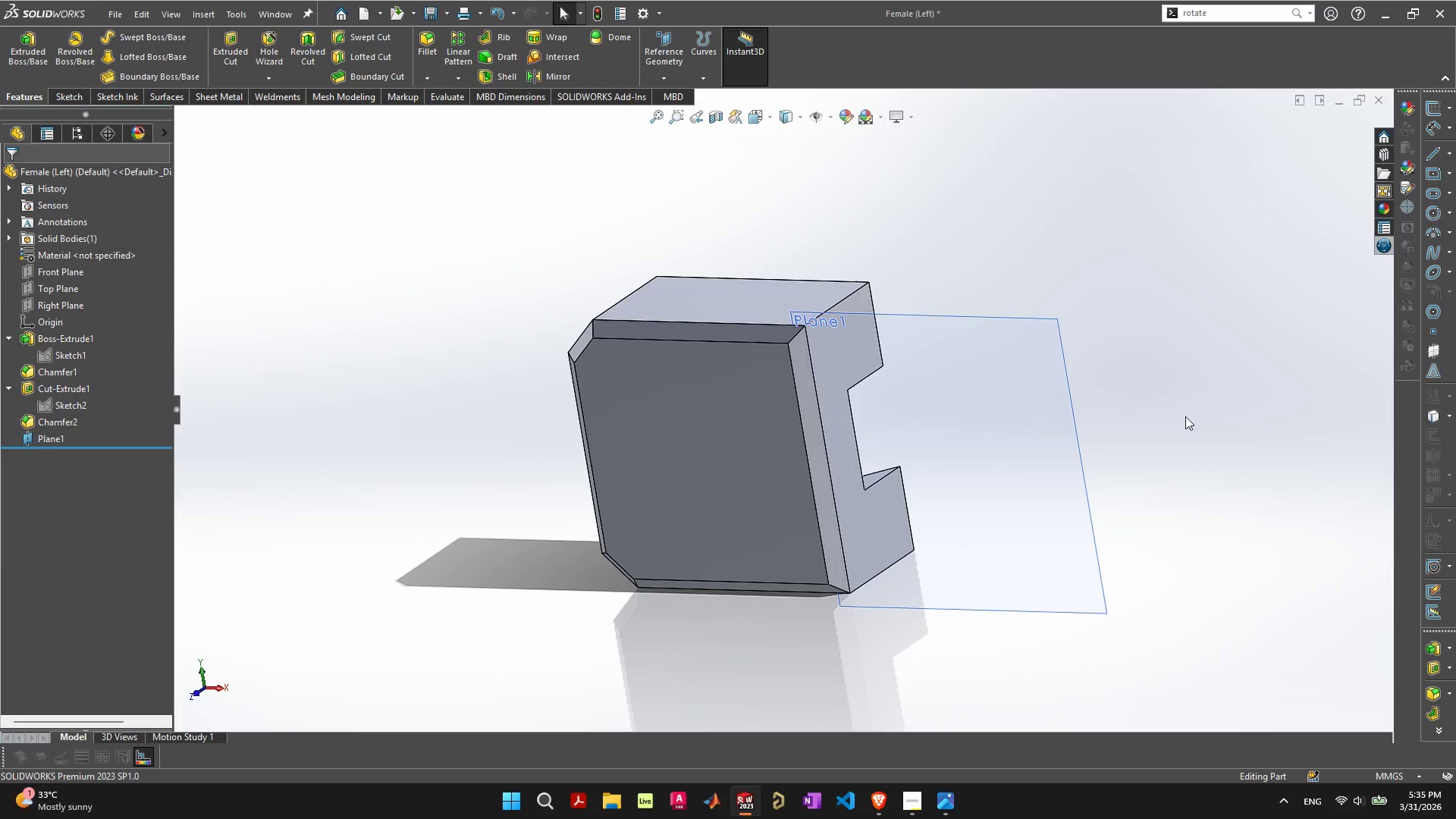 
left_click([1004, 416])
 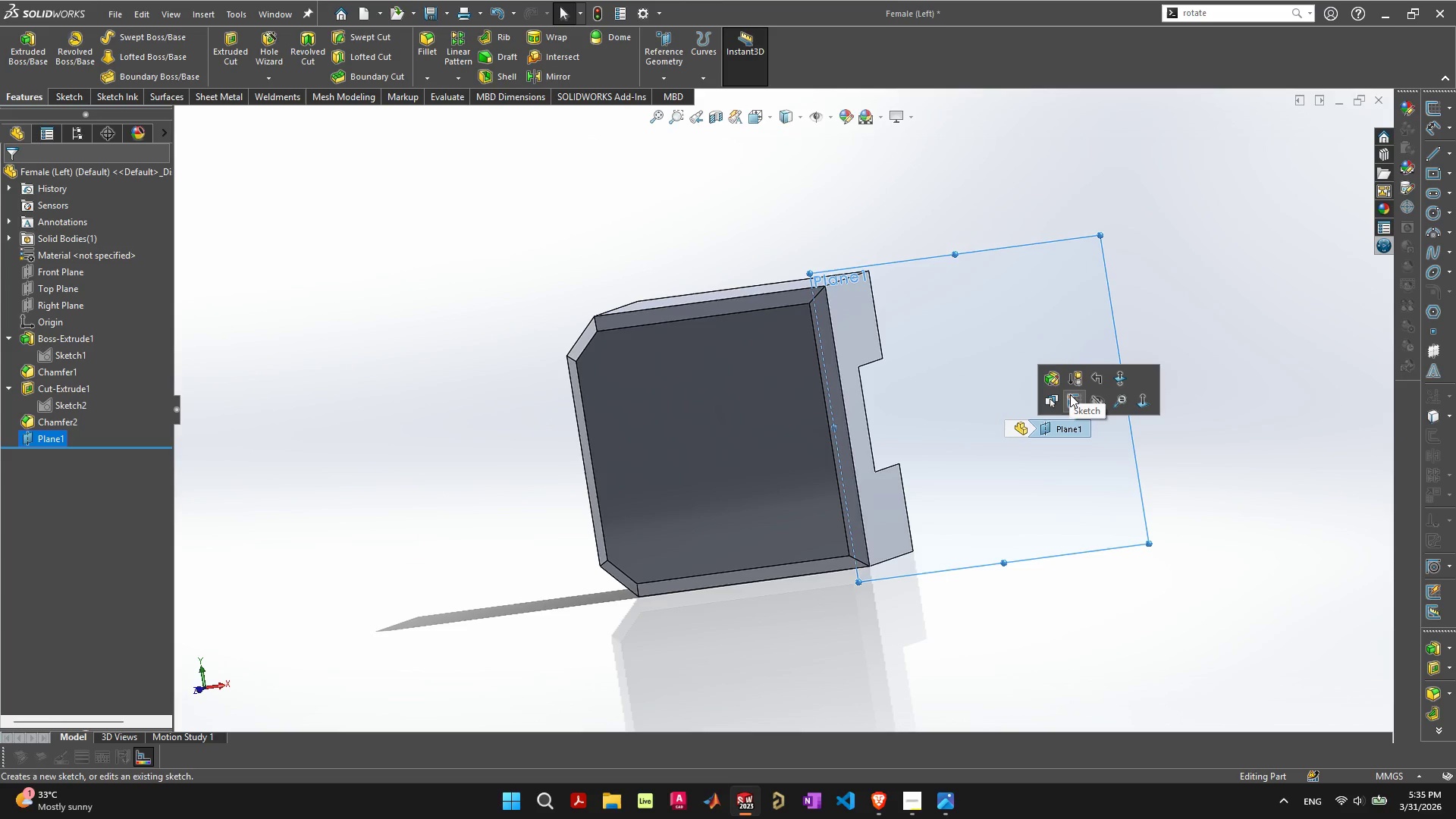 
left_click([1072, 397])
 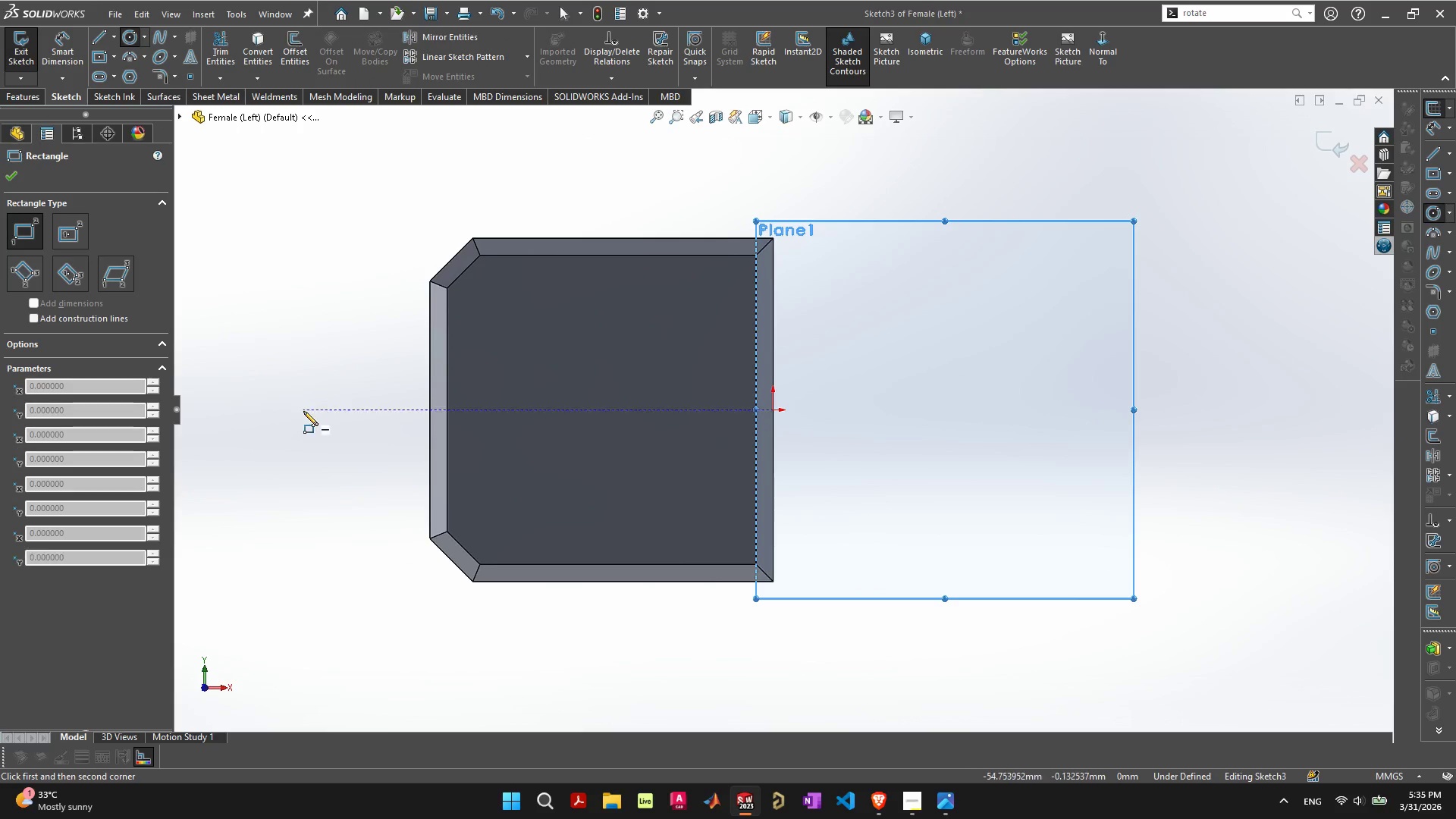 
left_click_drag(start_coordinate=[342, 353], to_coordinate=[839, 446])
 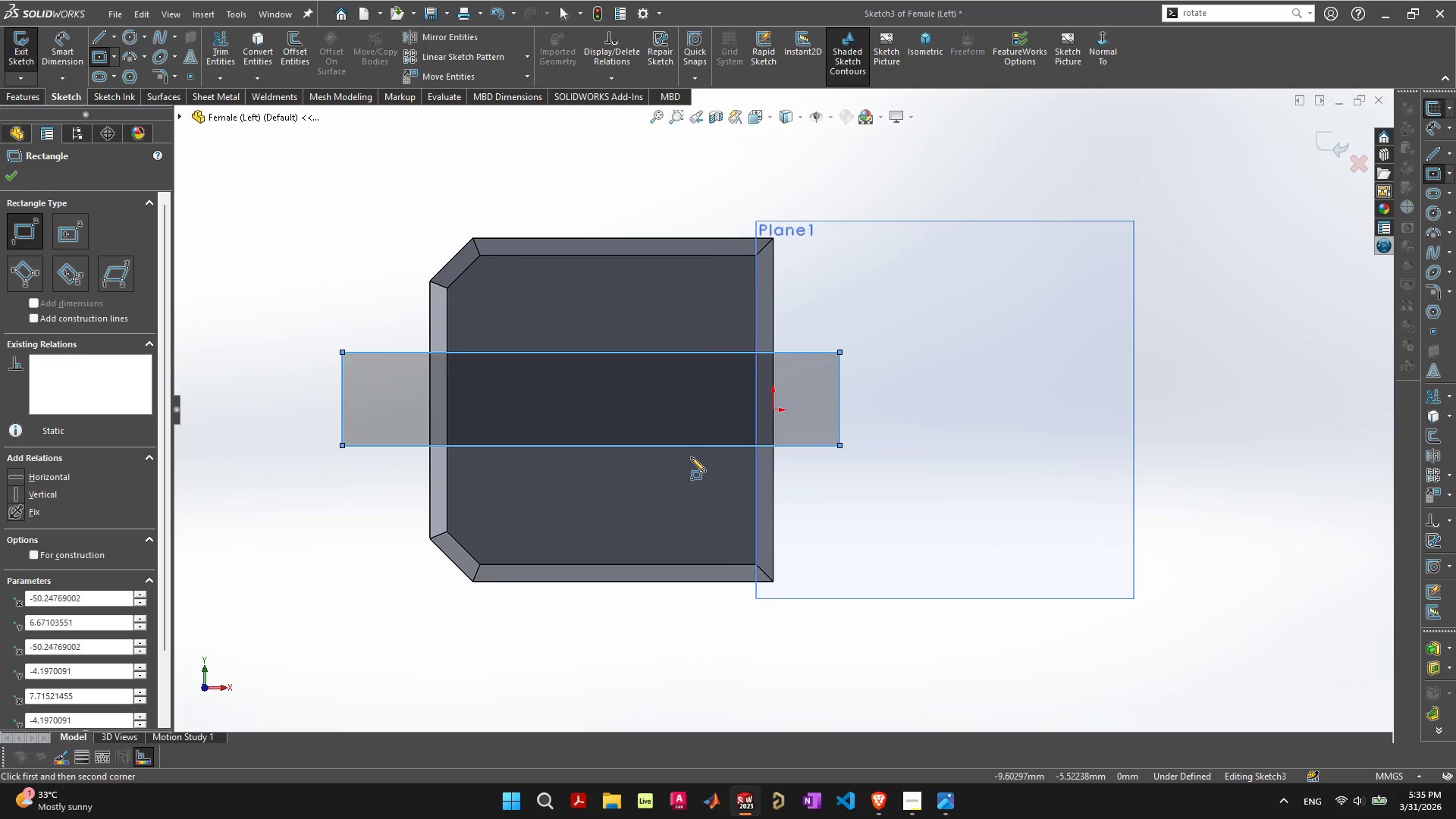 
hold_key(key=ControlLeft, duration=0.69)
 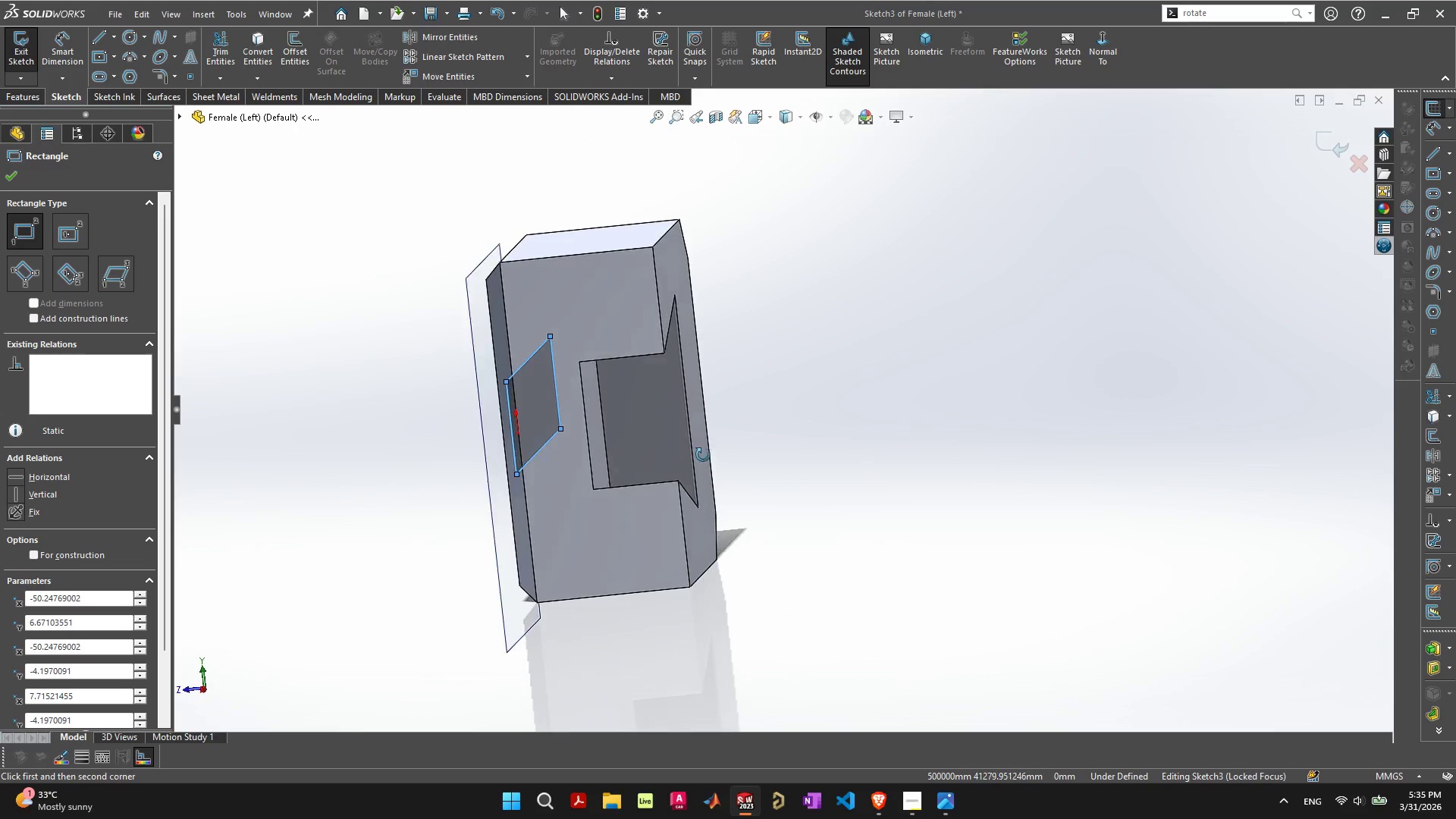 
wait(9.45)
 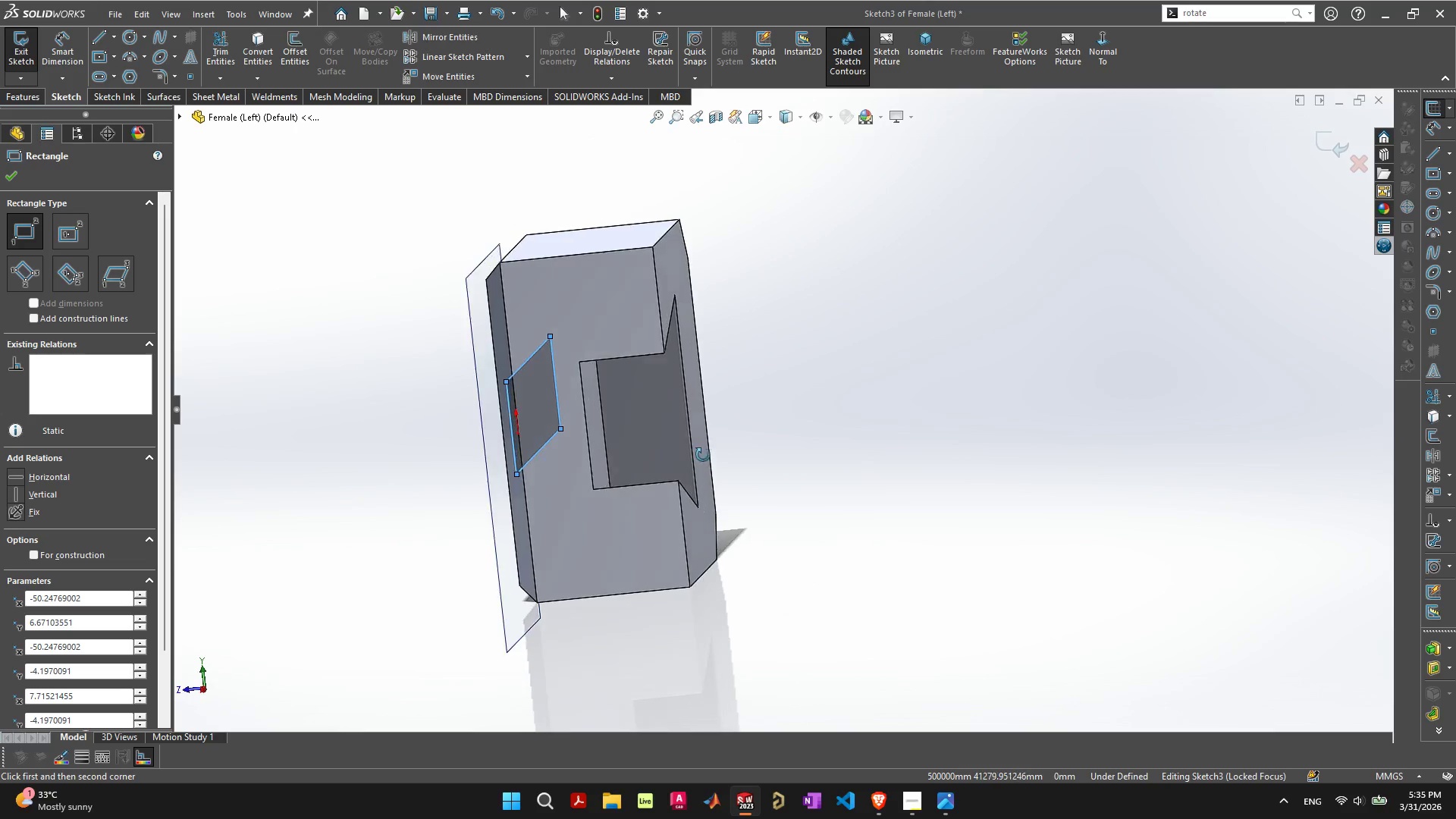 
key(Escape)
 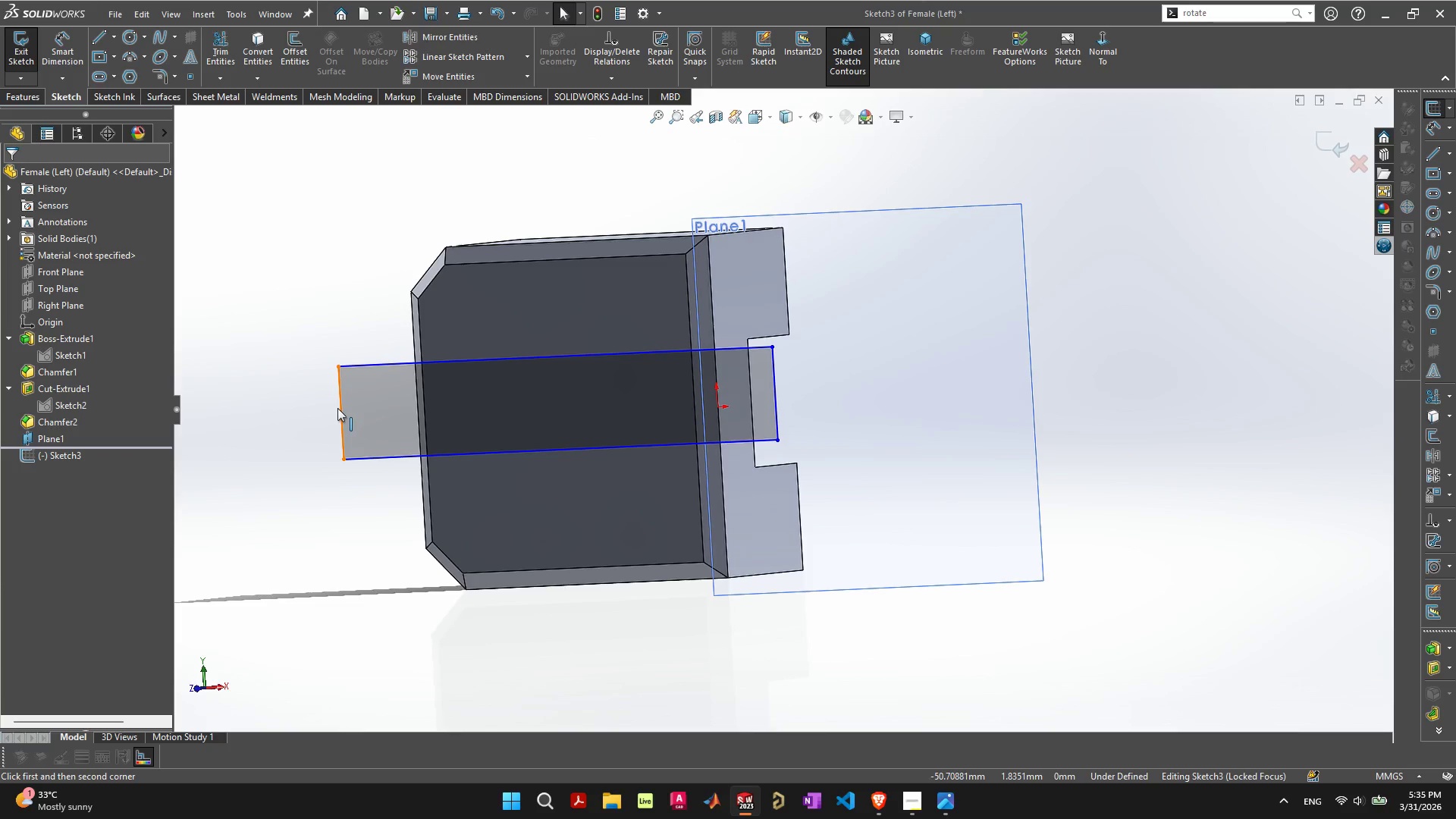 
left_click([339, 408])
 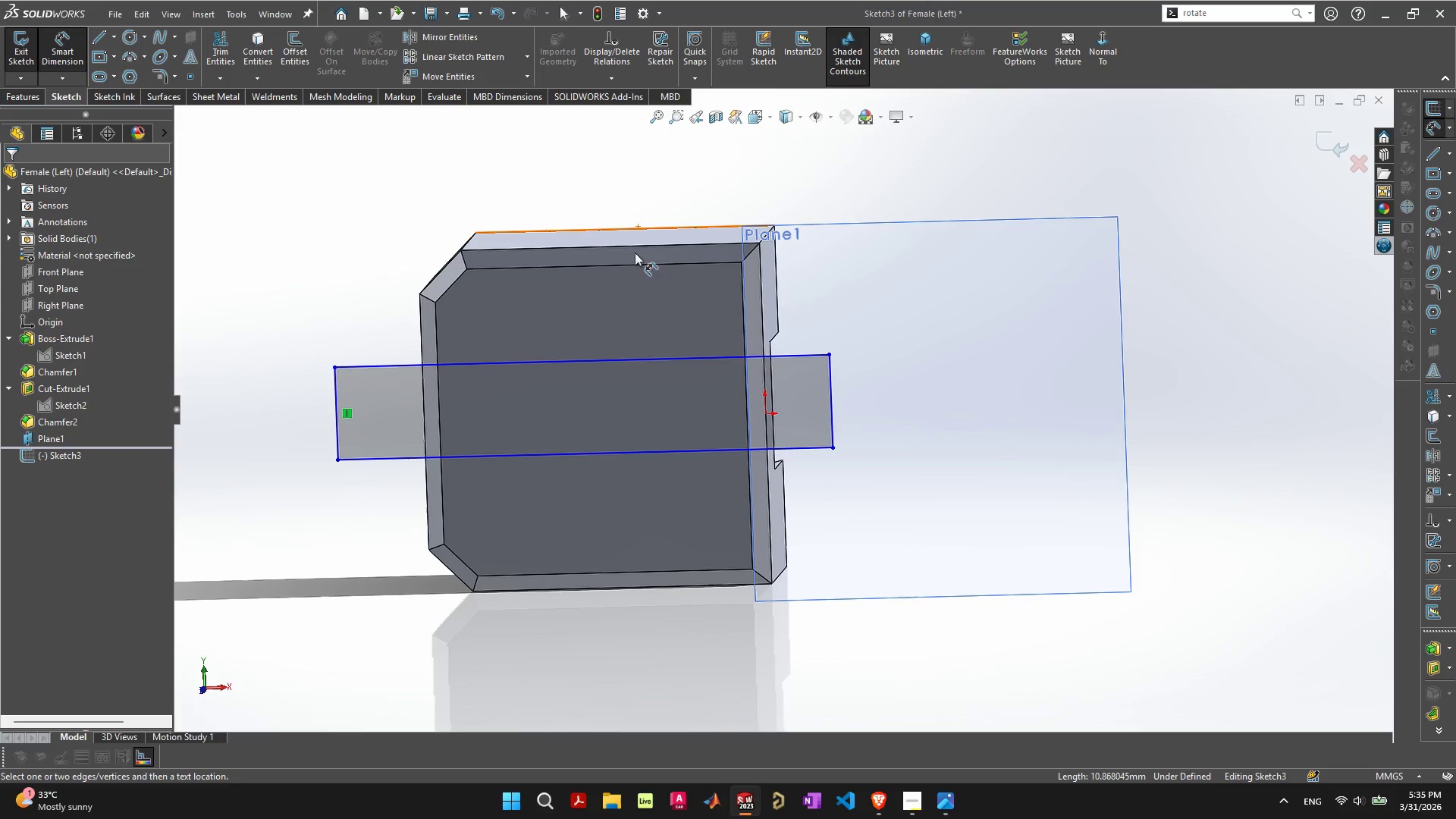 
wait(5.62)
 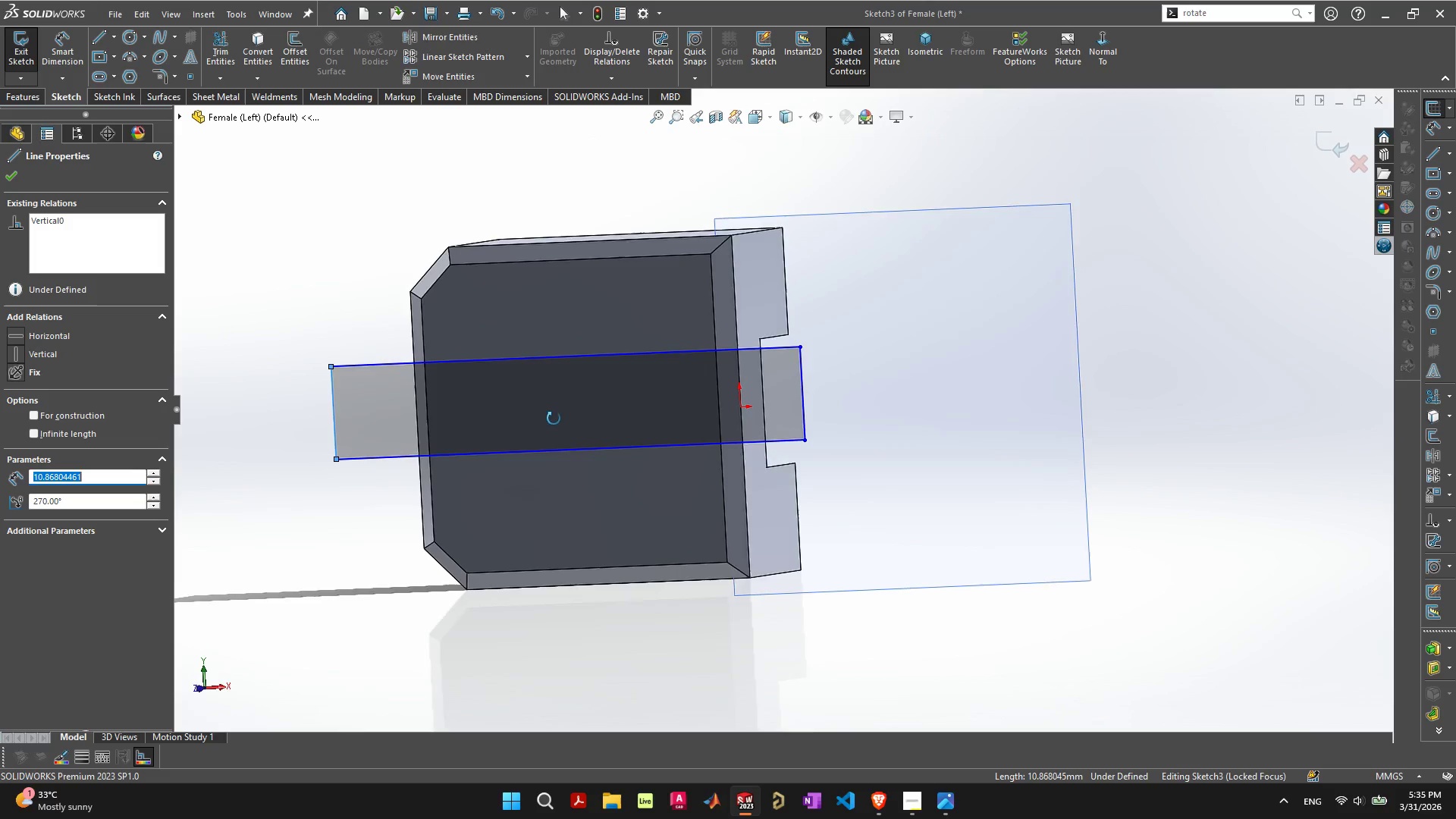 
left_click([337, 420])
 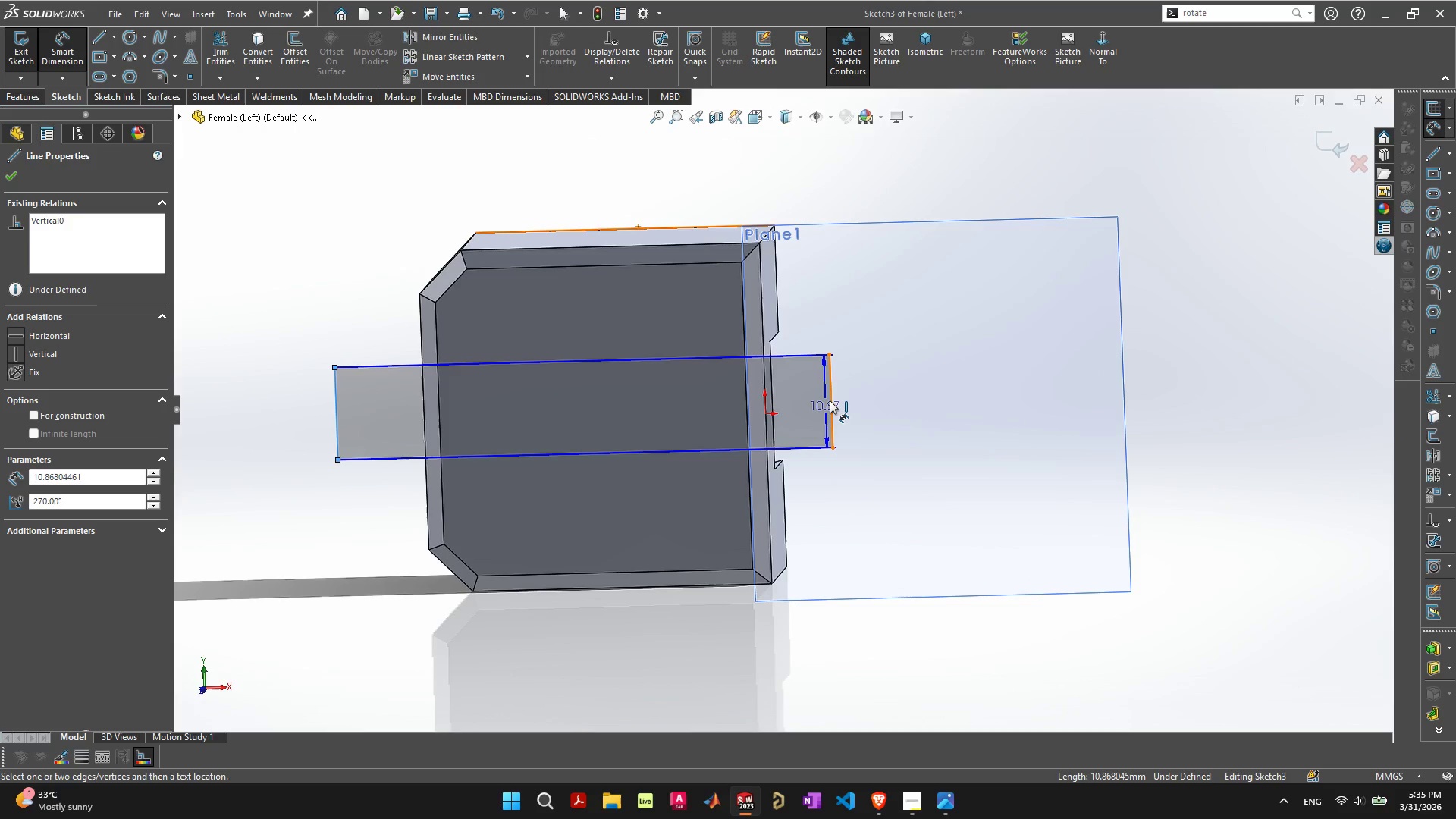 
left_click([830, 400])
 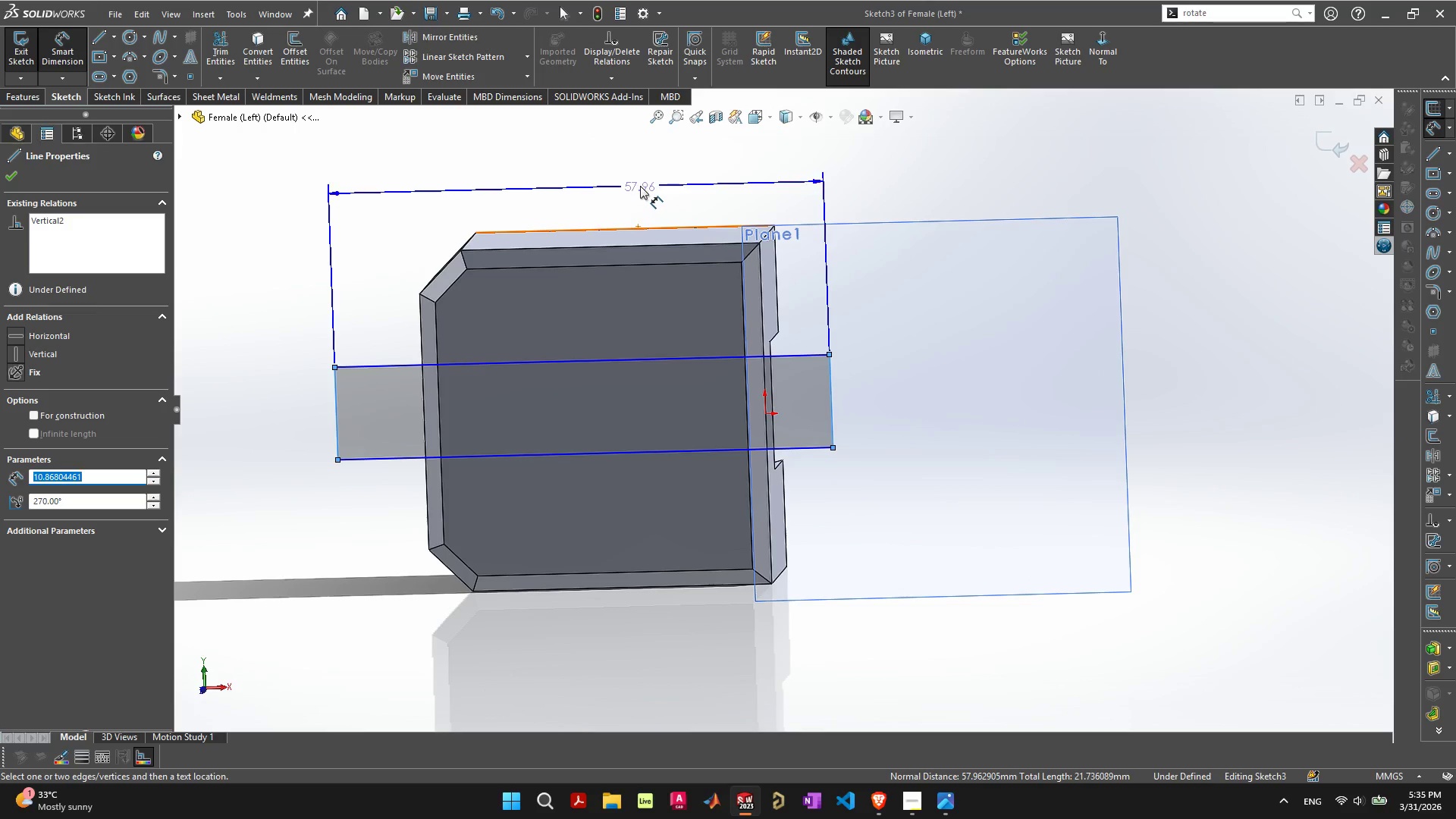 
left_click([640, 186])
 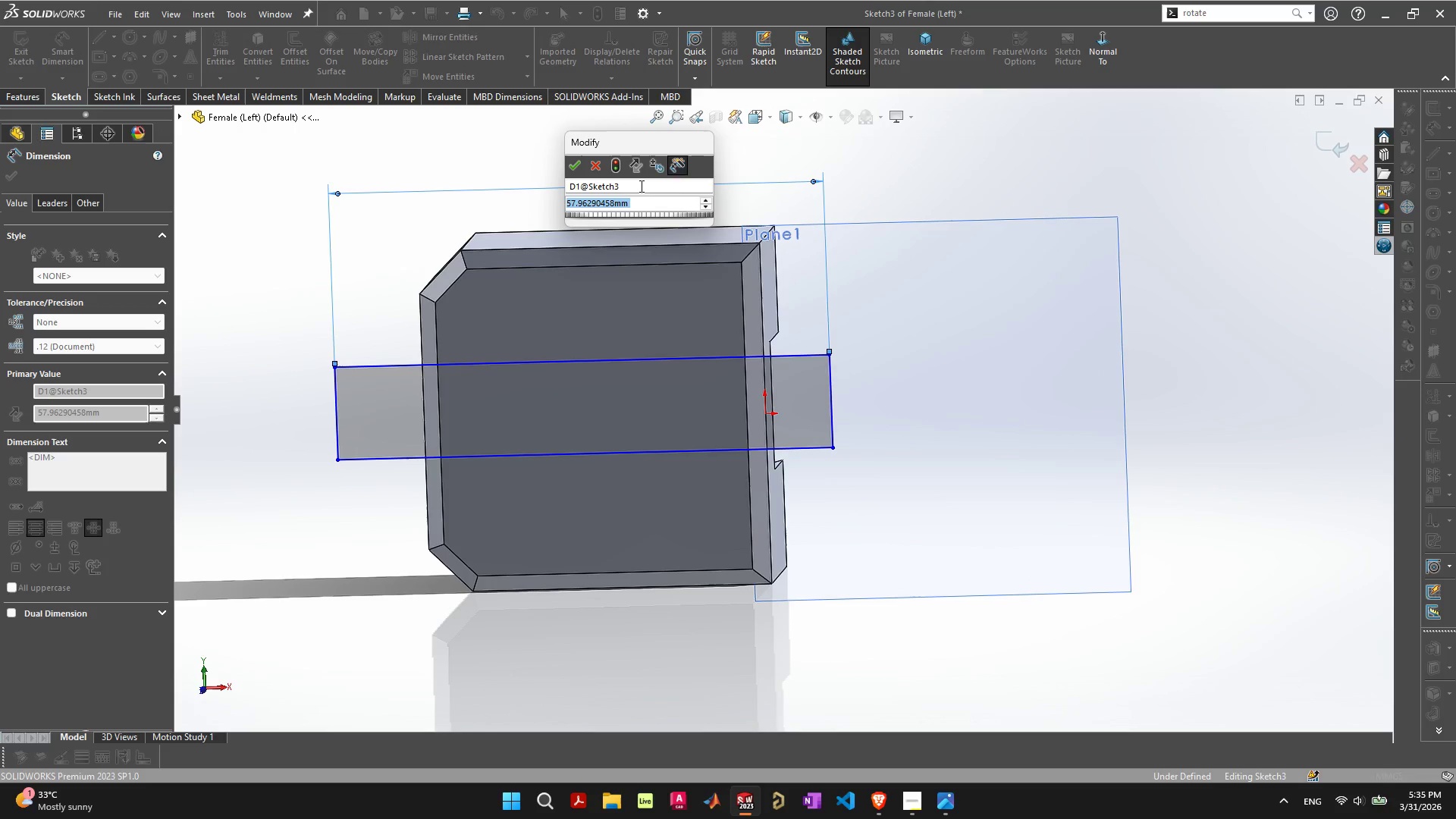 
type(40)
 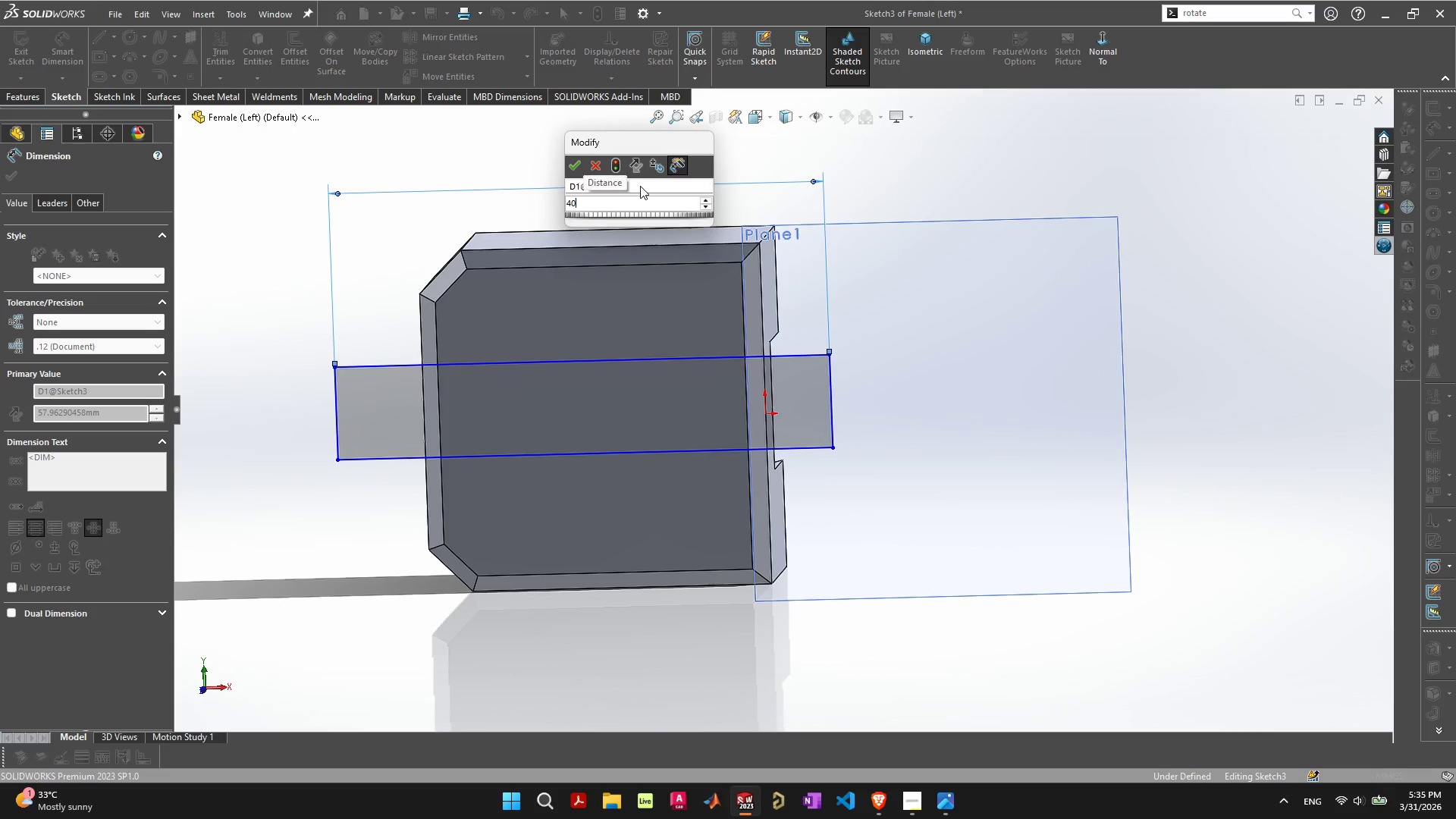 
key(Enter)
 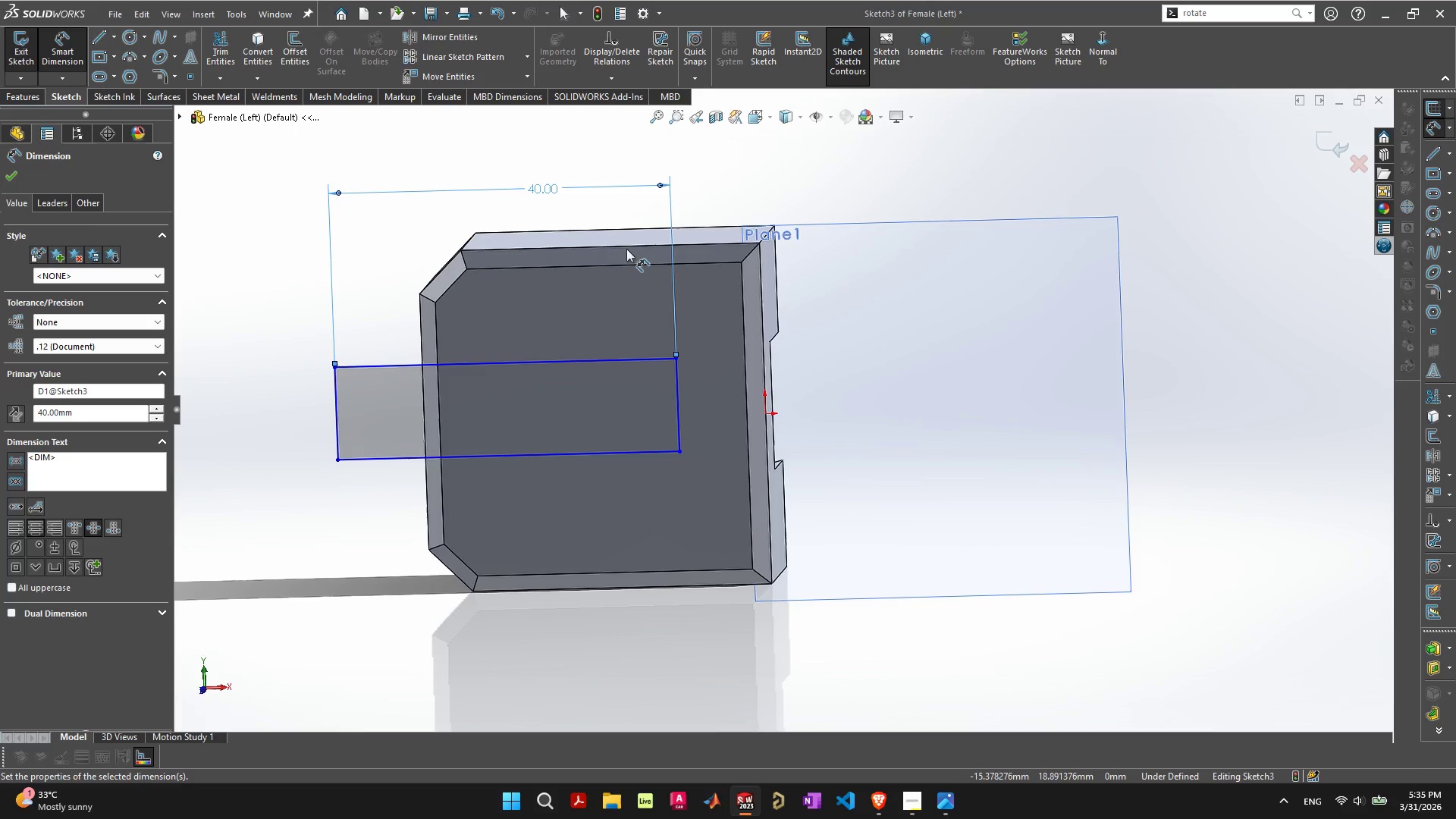 
key(Escape)
 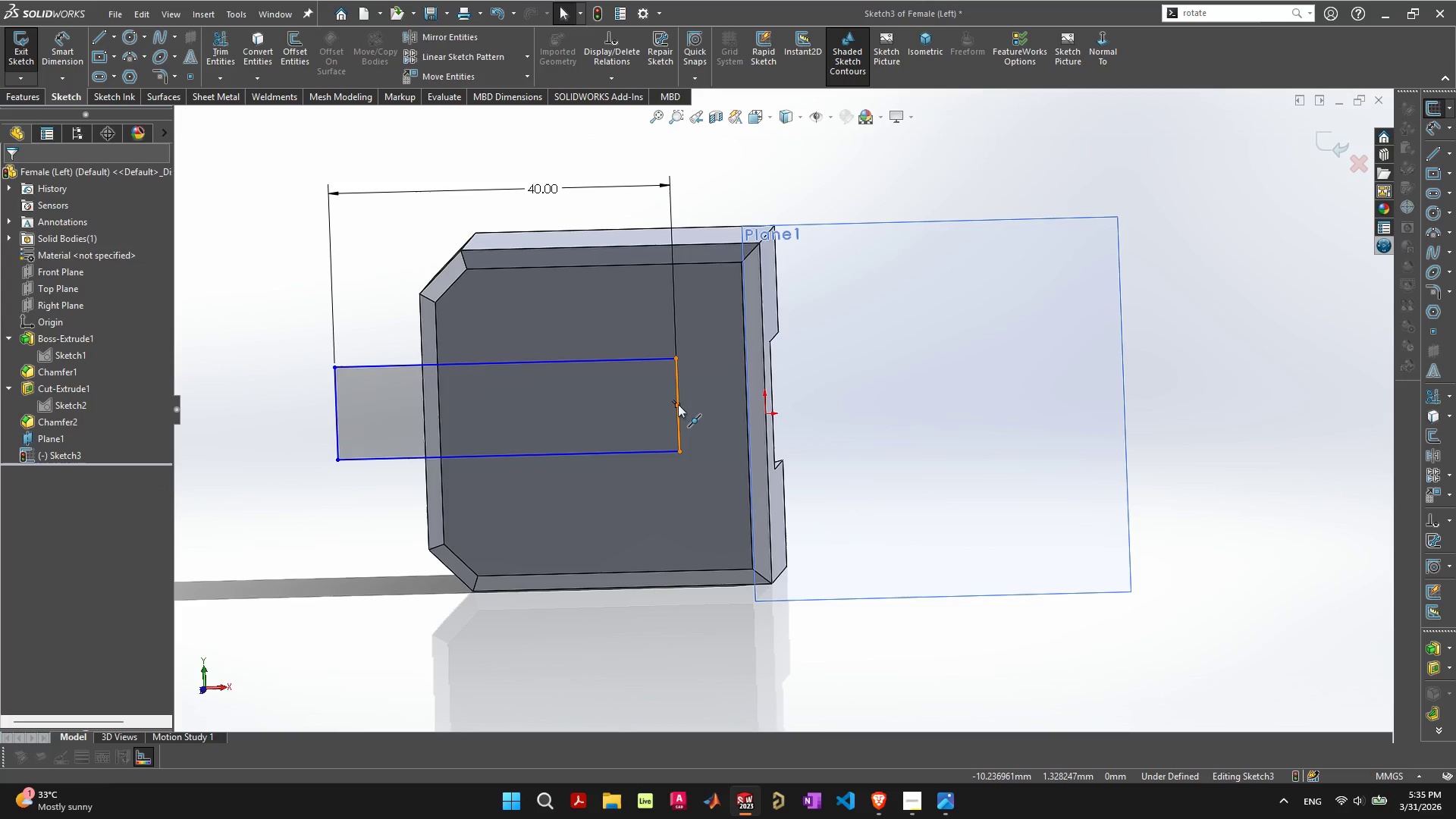 
left_click([678, 404])
 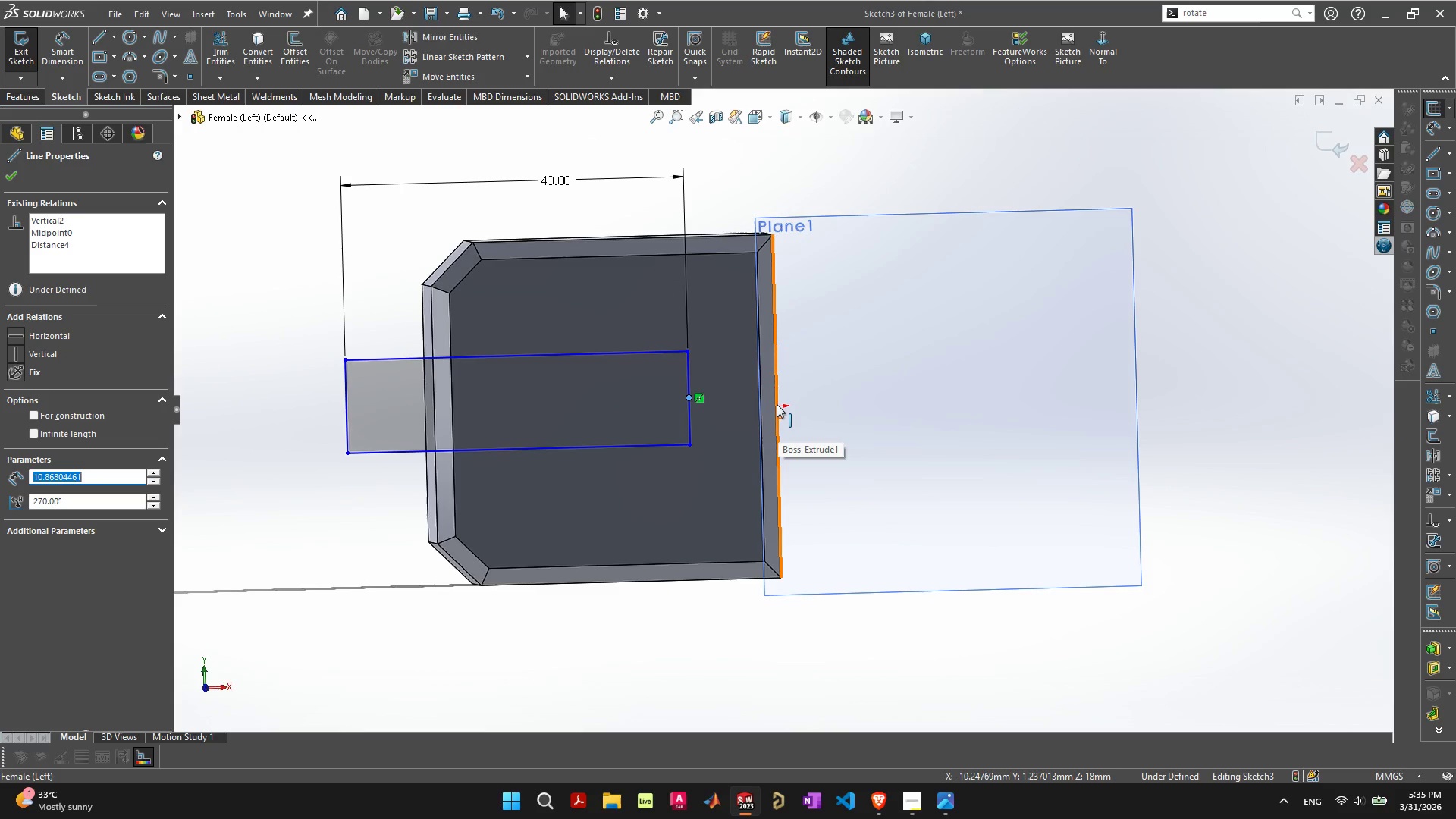 
wait(9.59)
 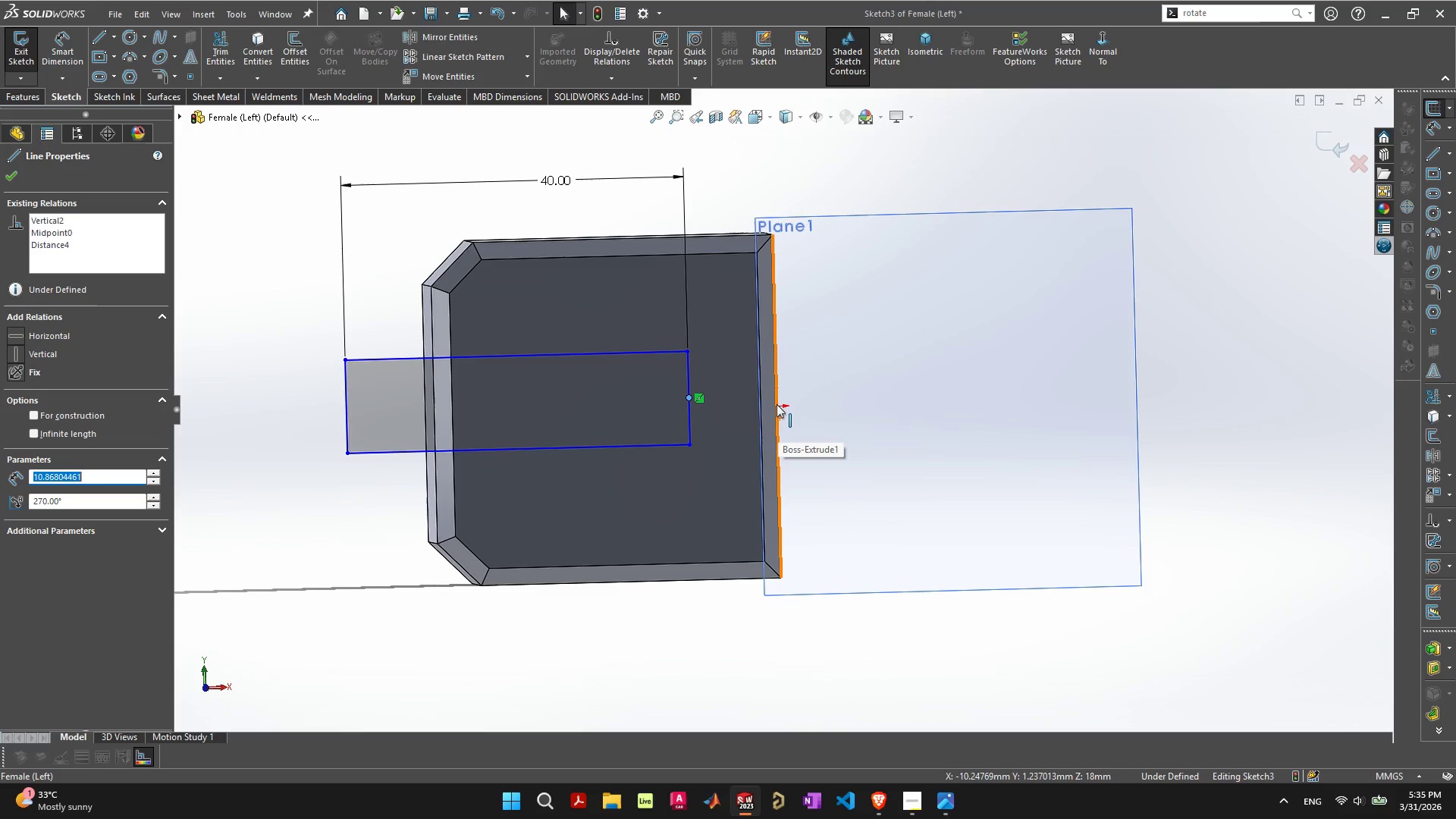 
key(Escape)
 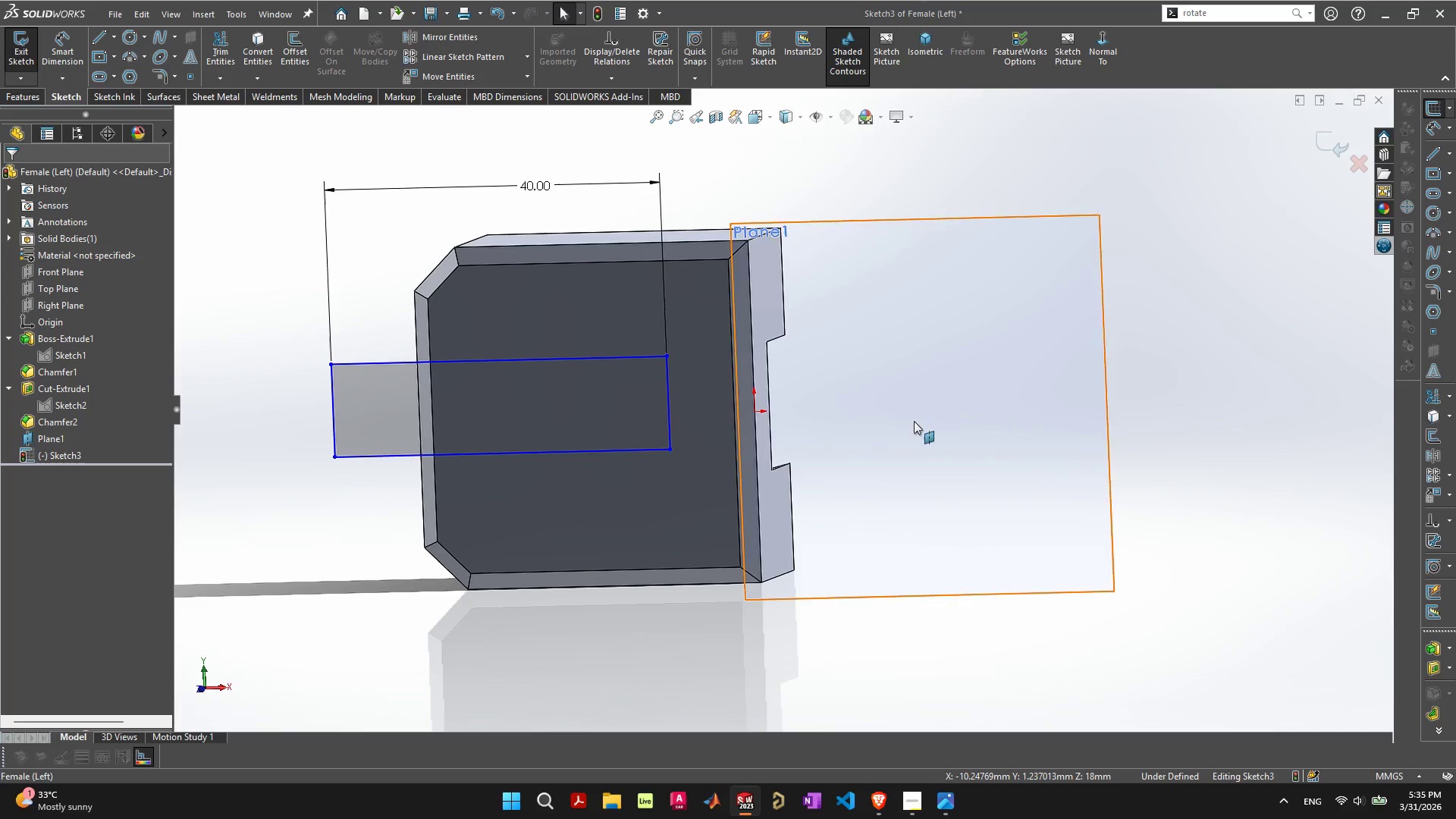 
key(Escape)
 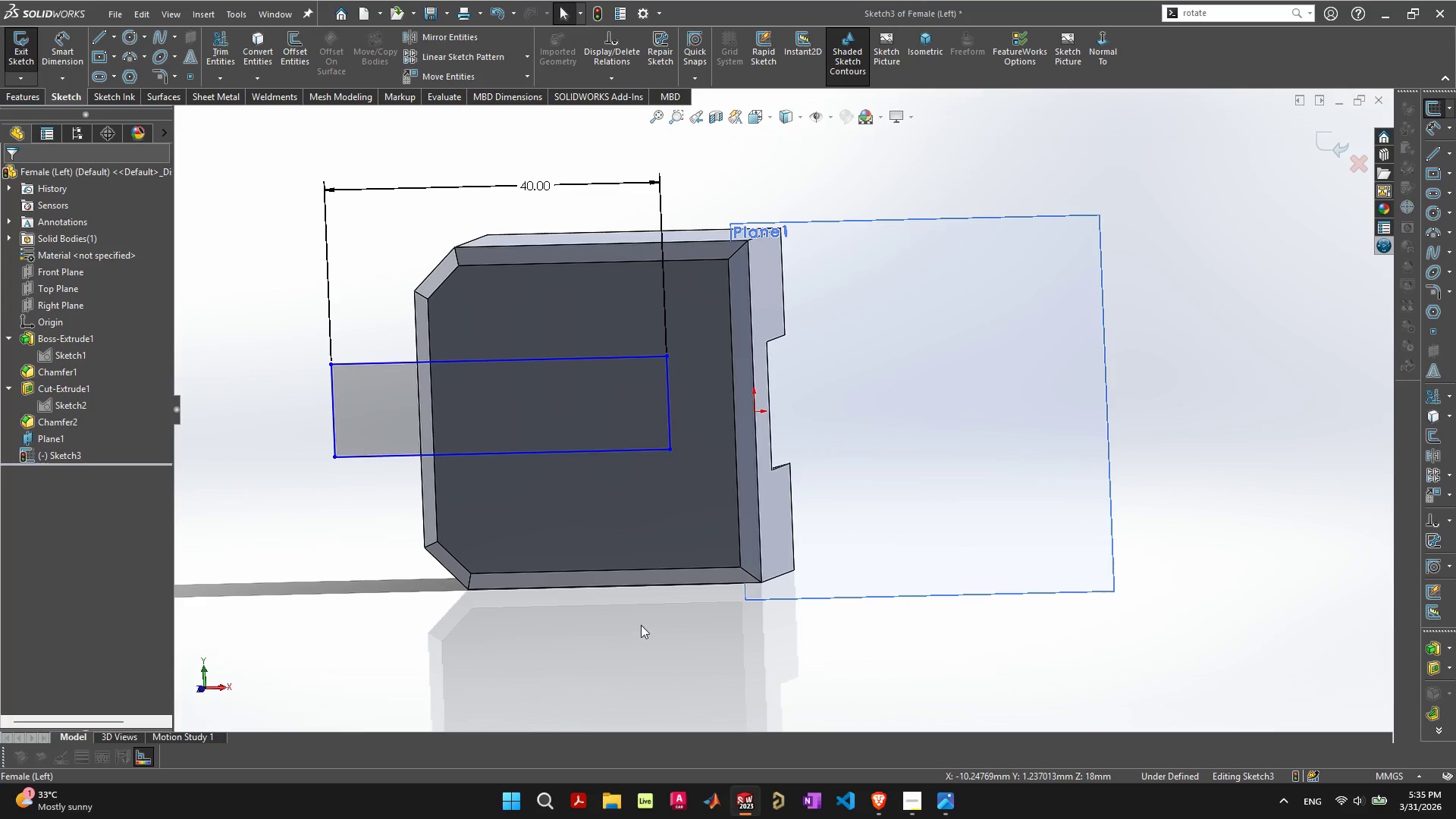 
left_click([641, 625])
 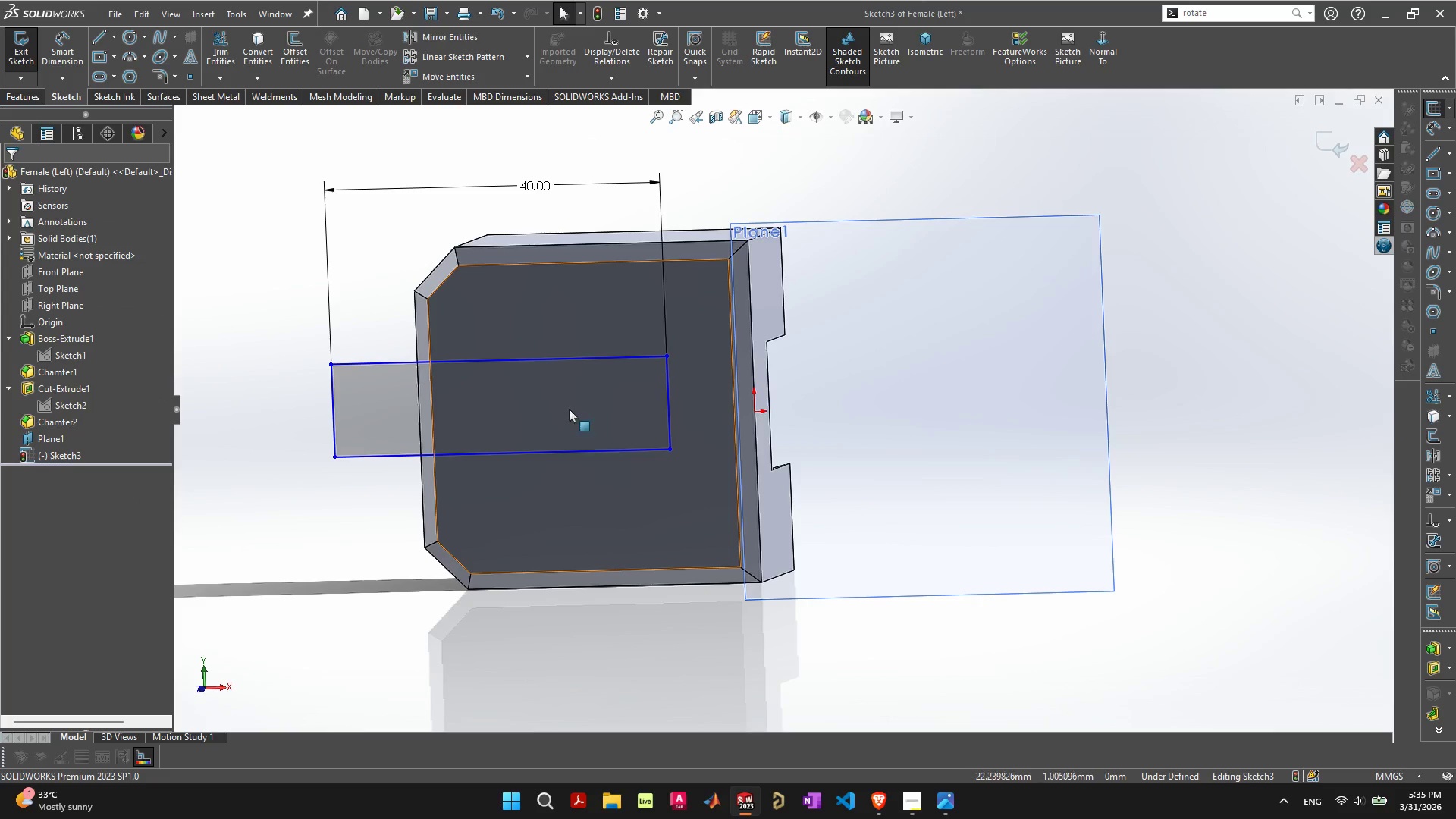 
left_click_drag(start_coordinate=[567, 405], to_coordinate=[692, 450])
 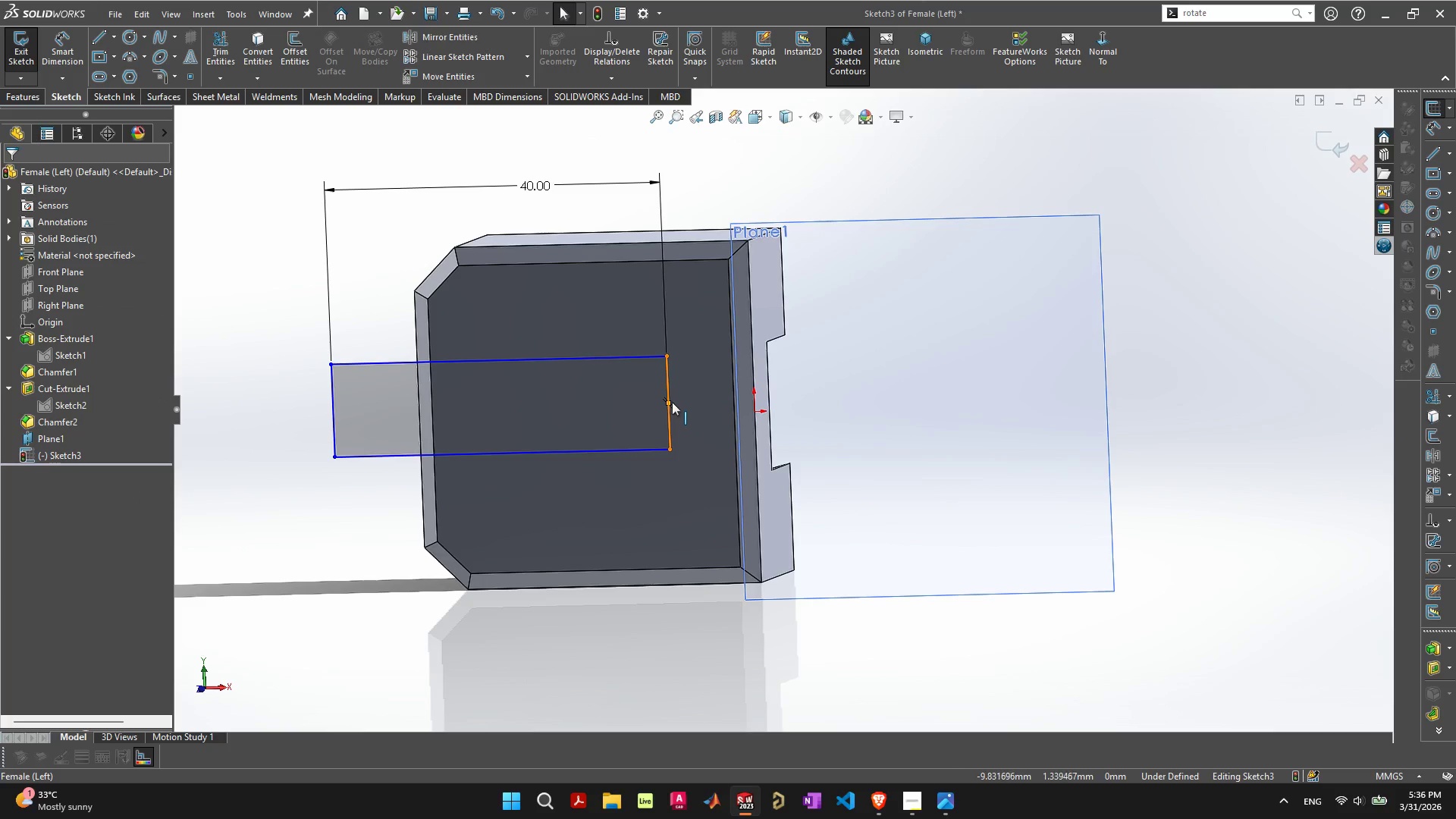 
left_click([670, 402])
 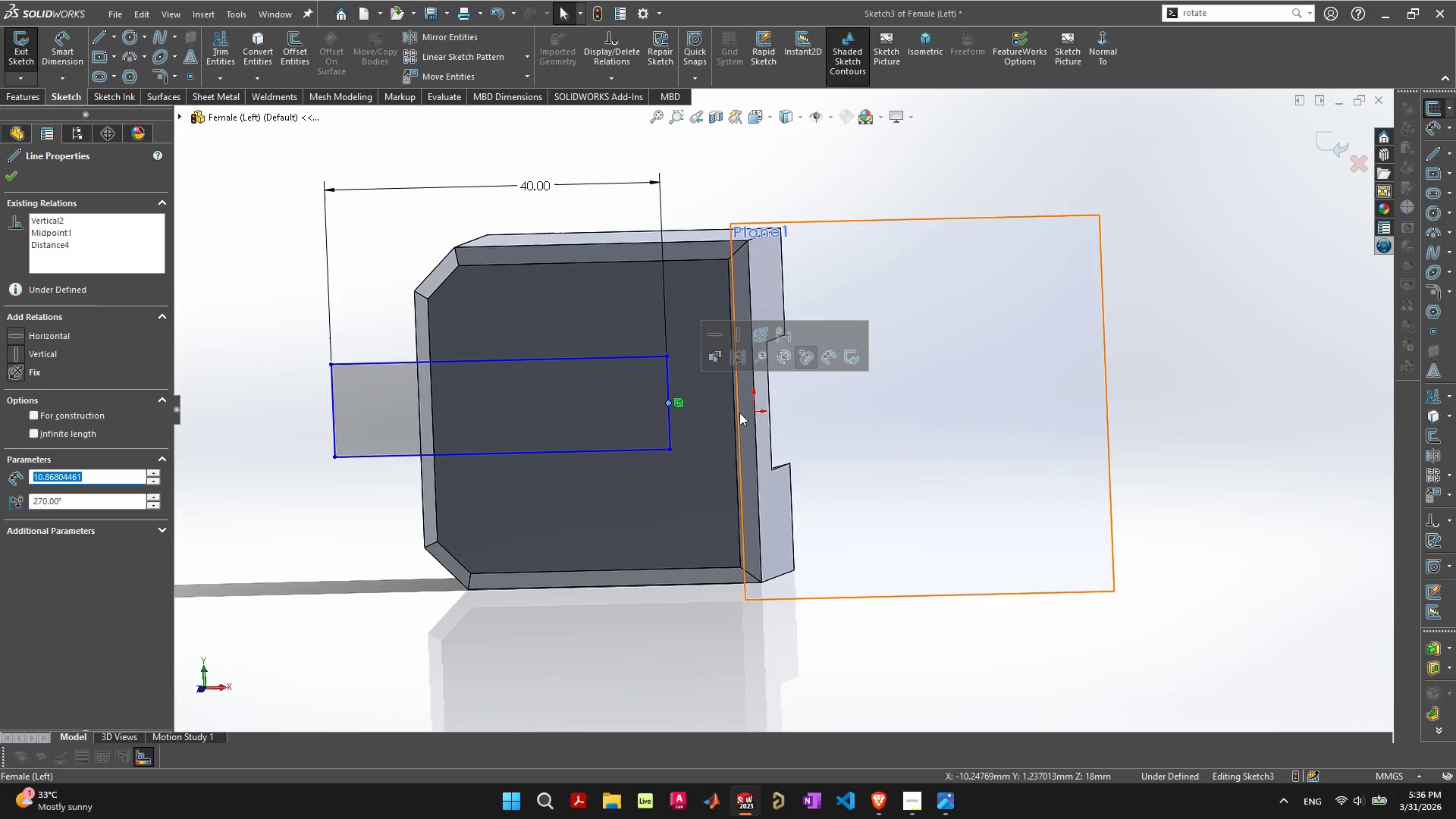 
hold_key(key=ControlLeft, duration=1.53)
left_click([755, 411])
 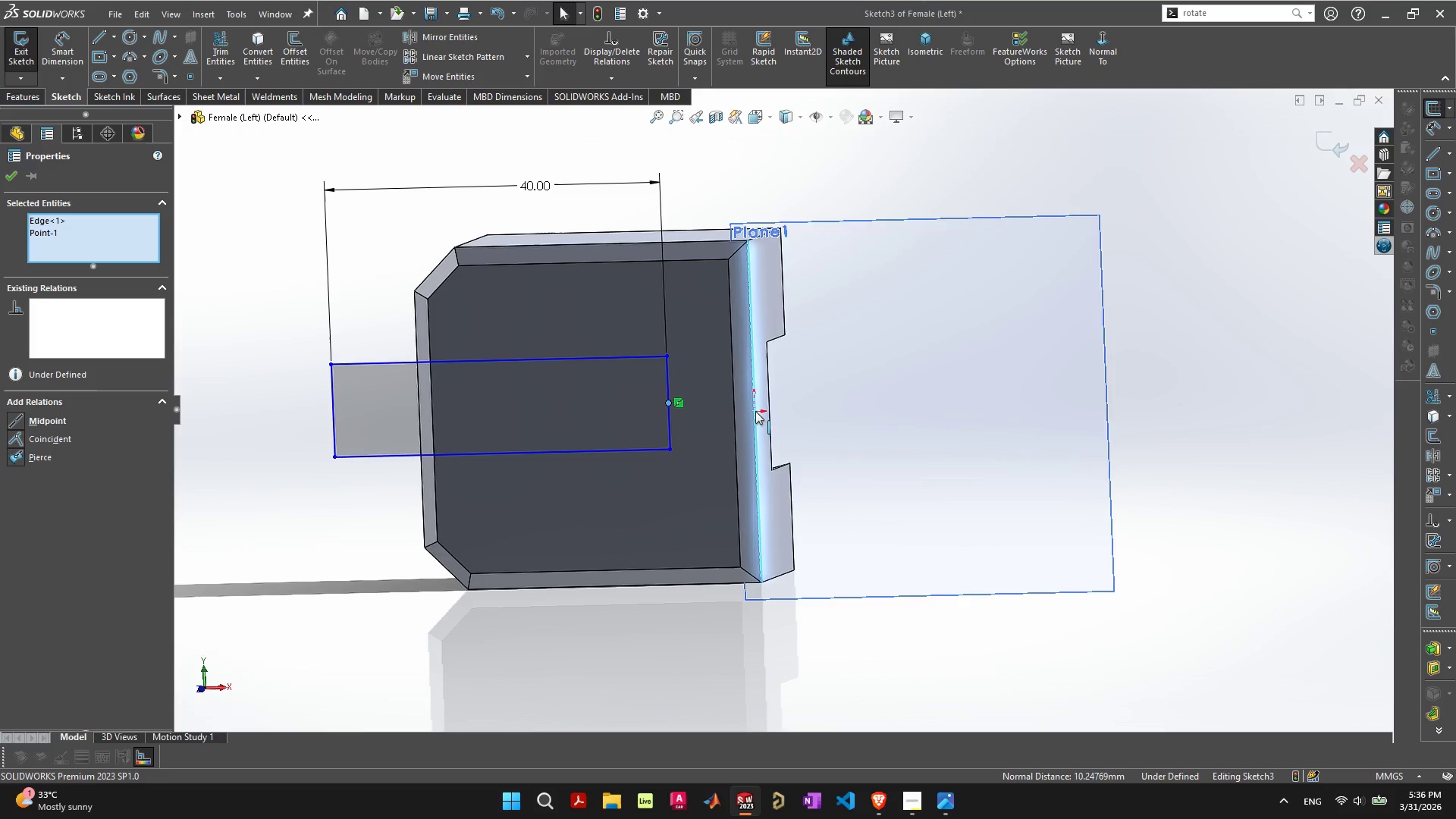 
key(Control+ControlLeft)
 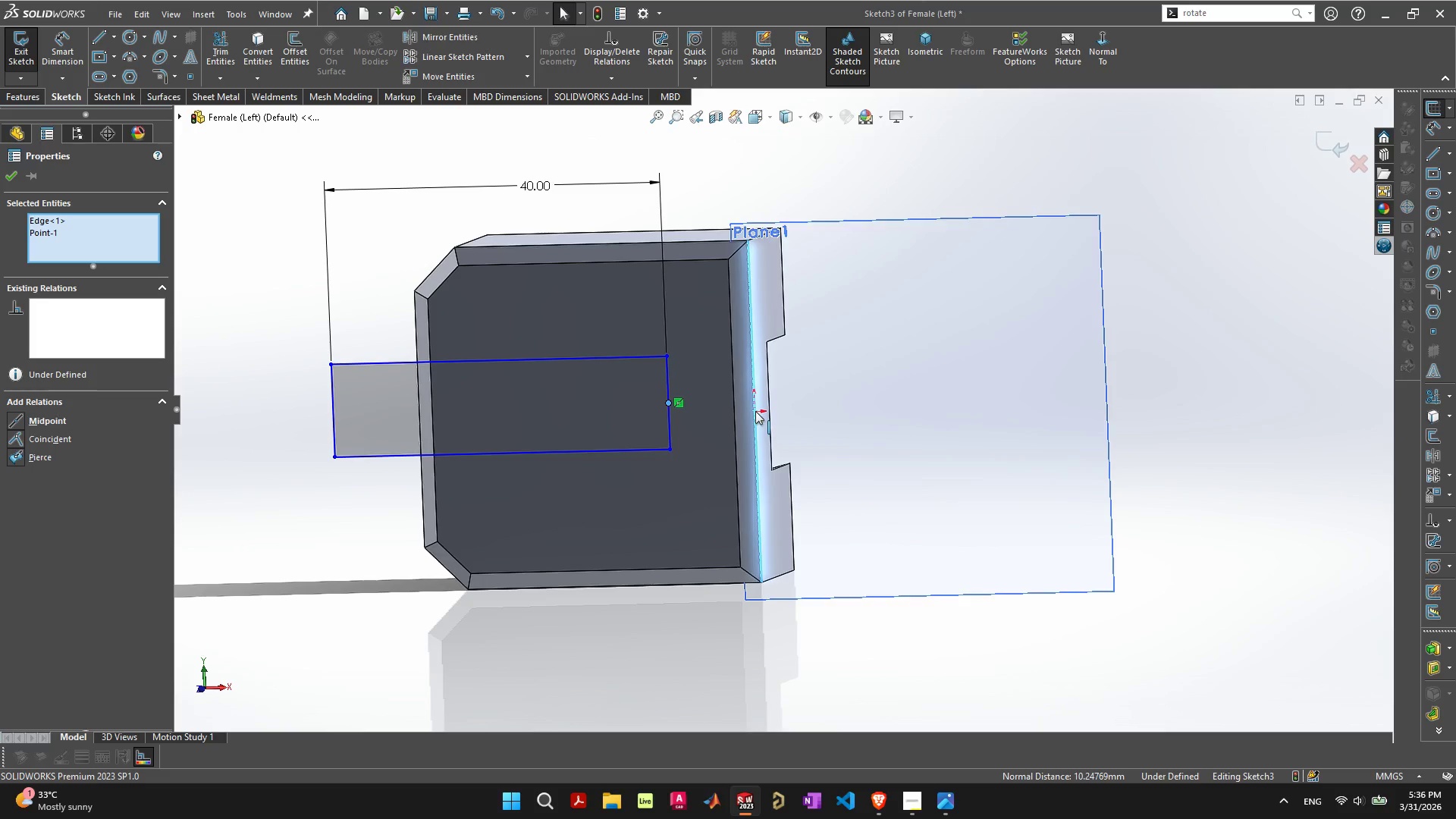 
key(Control+ControlLeft)
 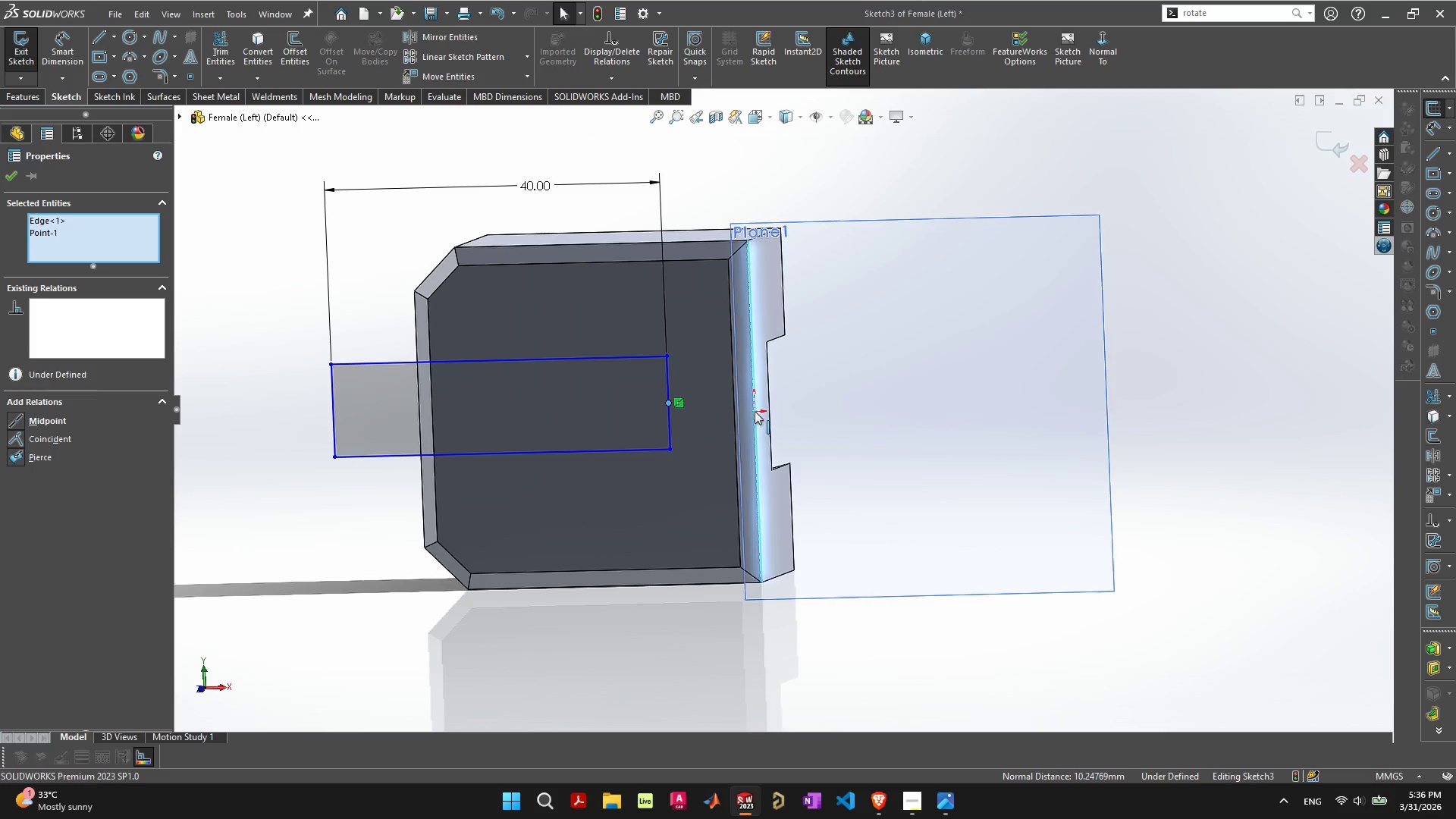 
key(Control+ControlLeft)
 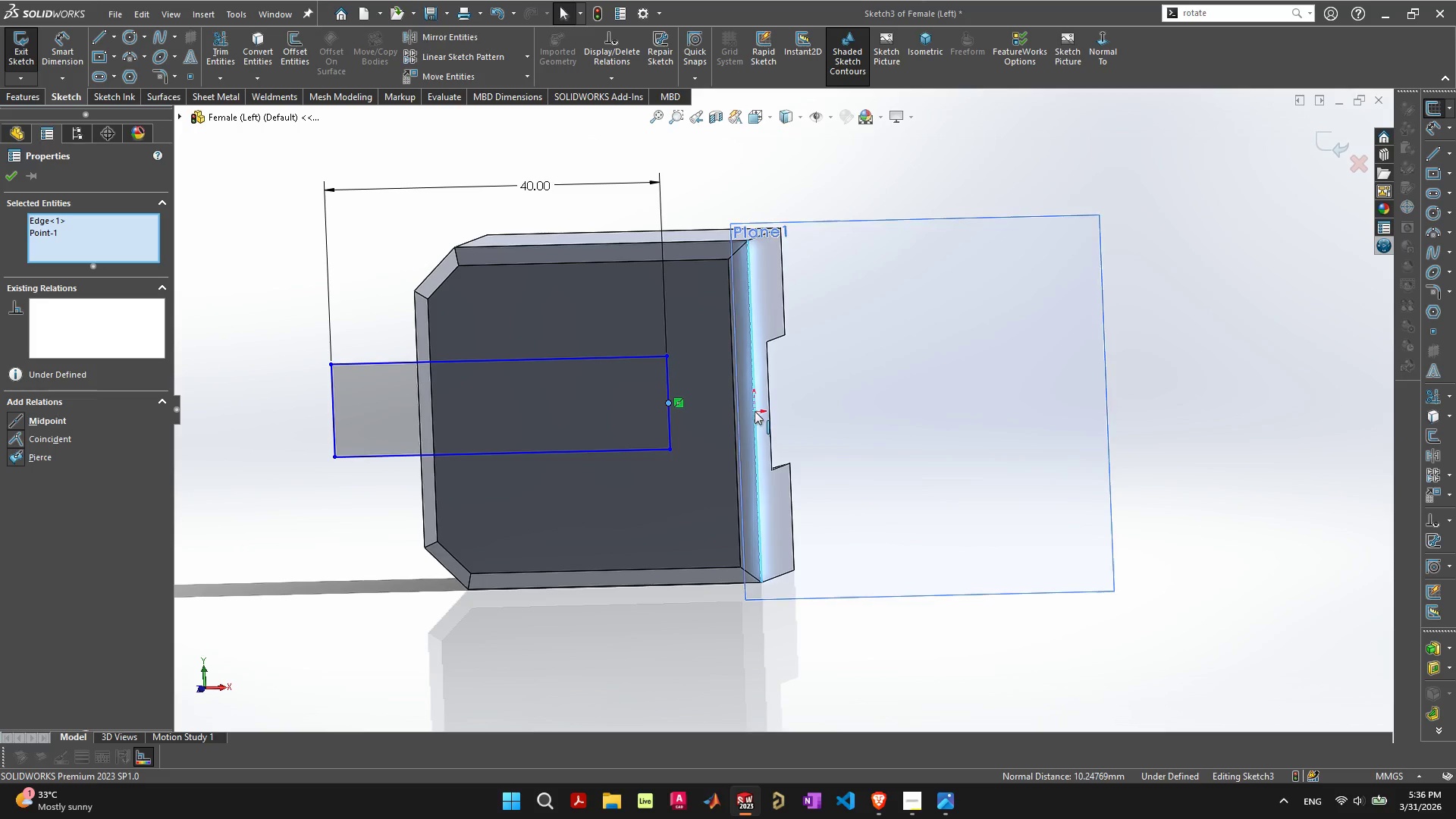 
key(Control+ControlLeft)
 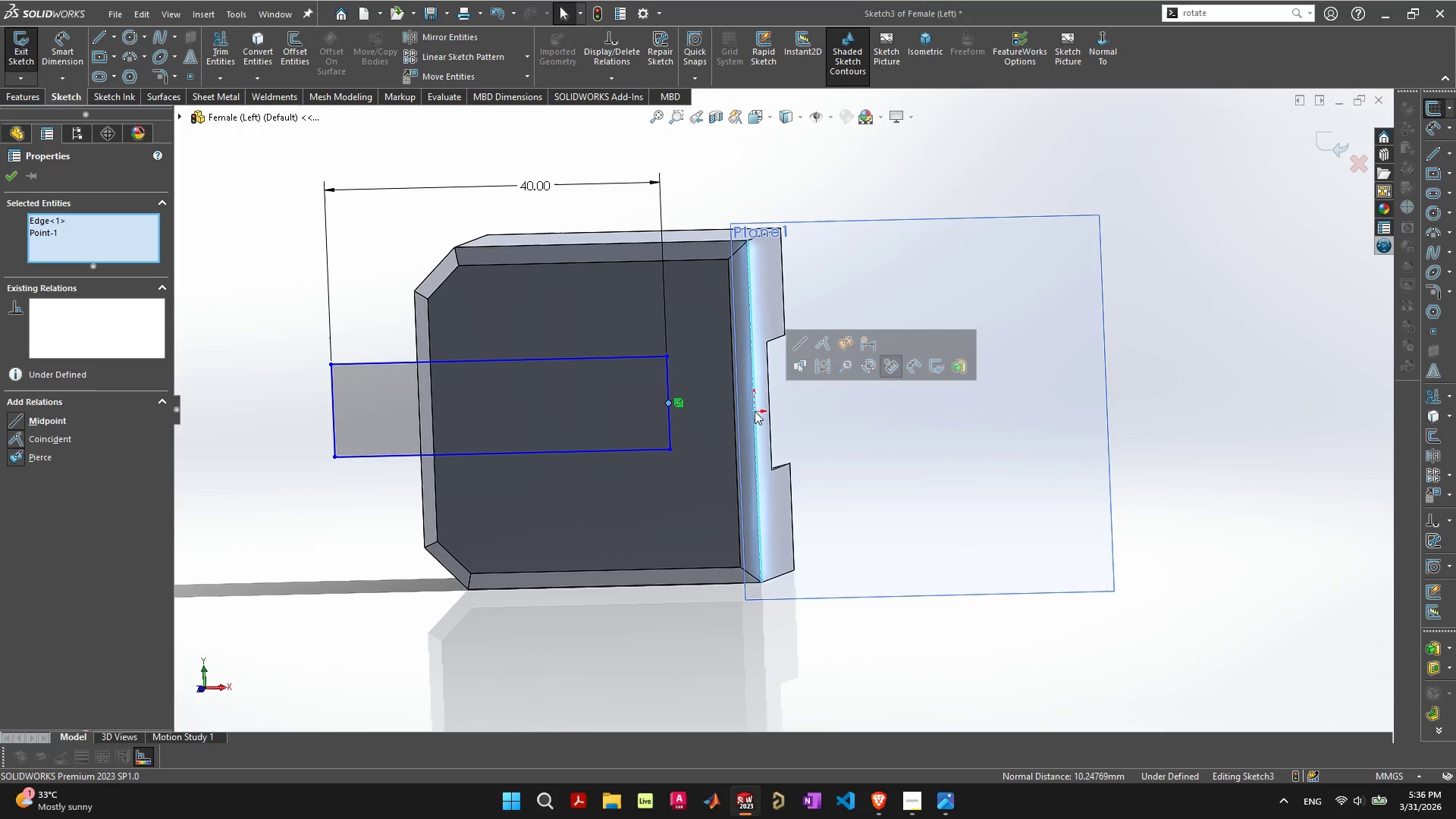 
key(Control+ControlLeft)
 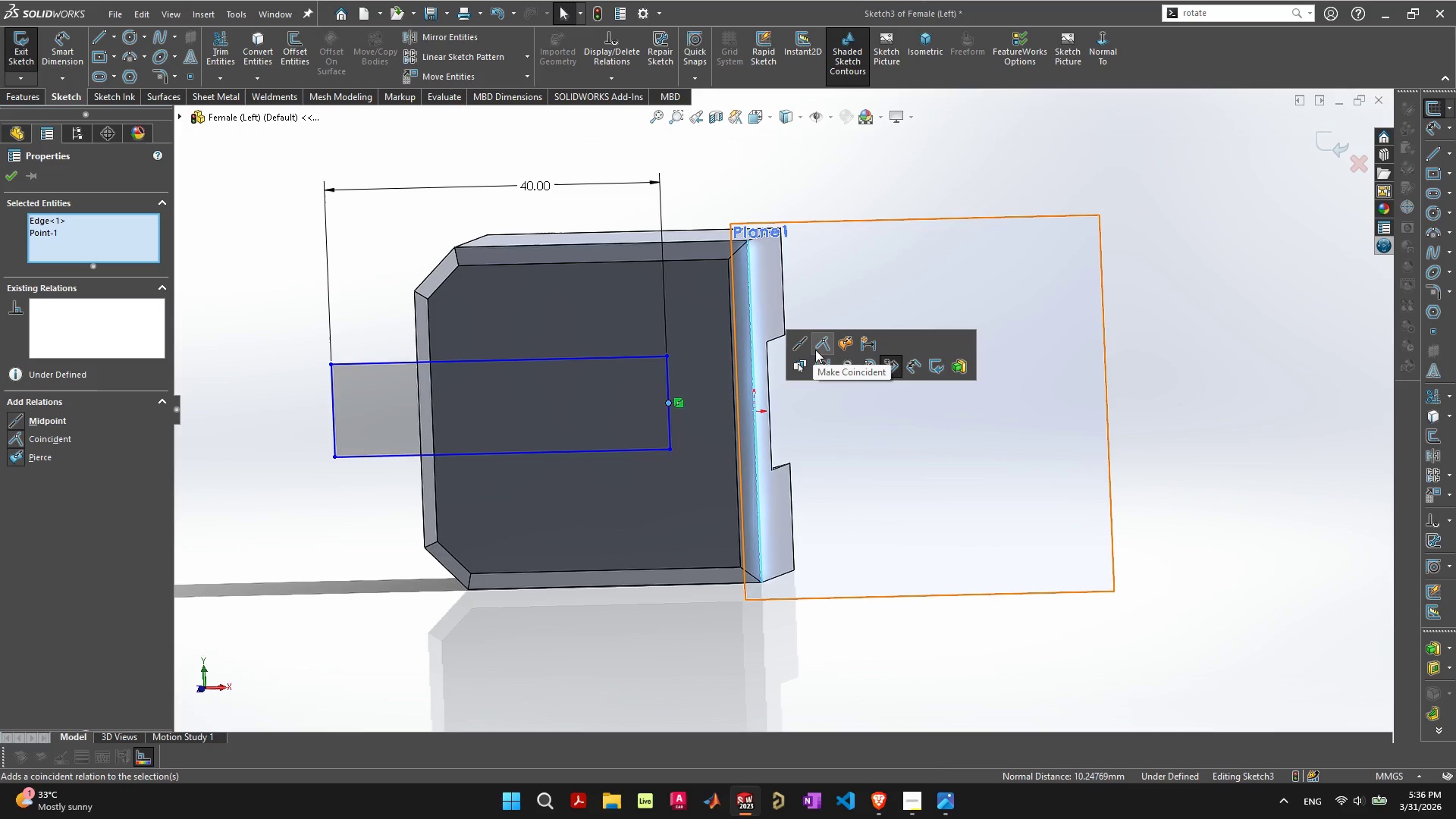 
left_click([819, 347])
 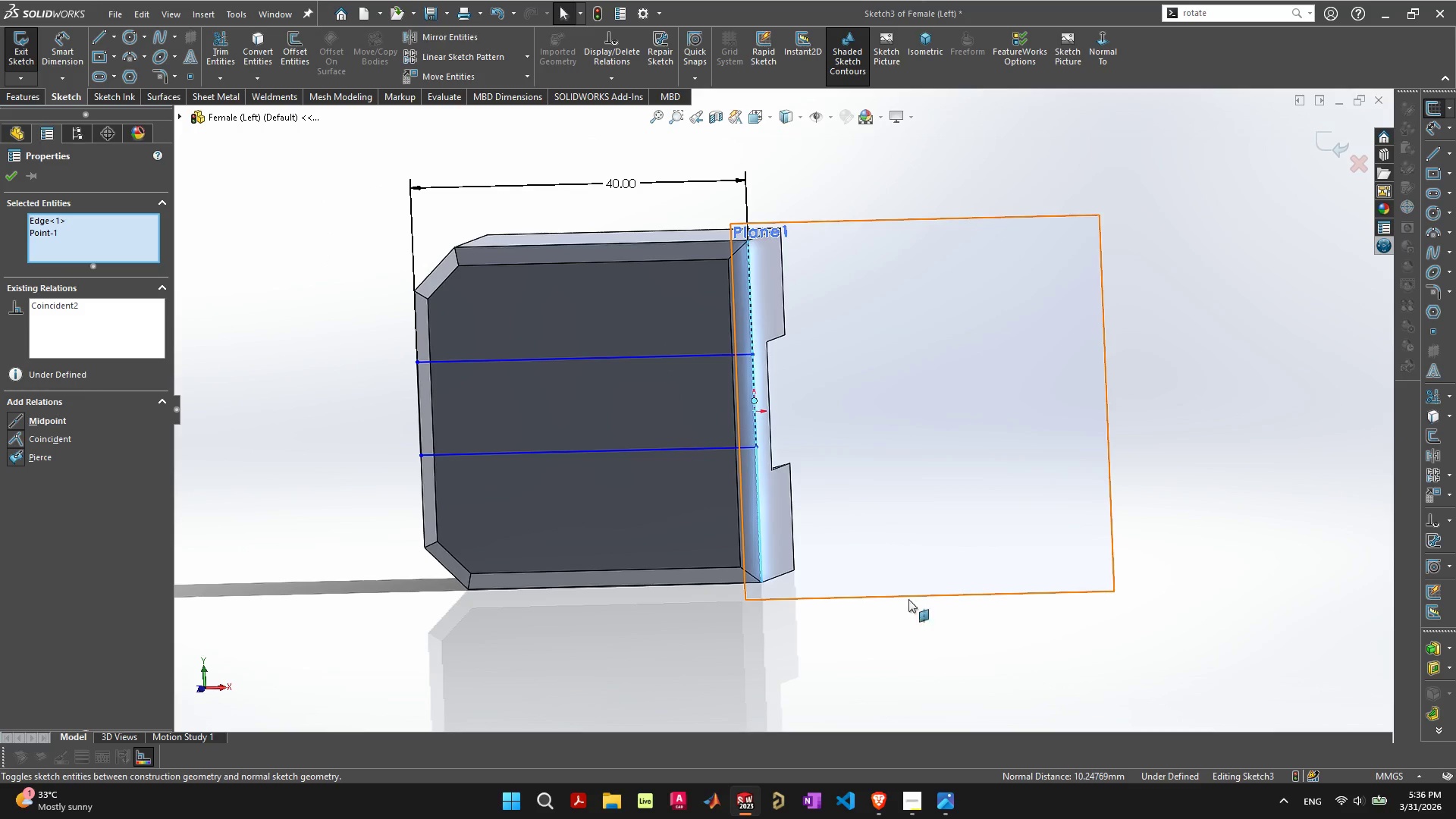 
left_click([886, 635])
 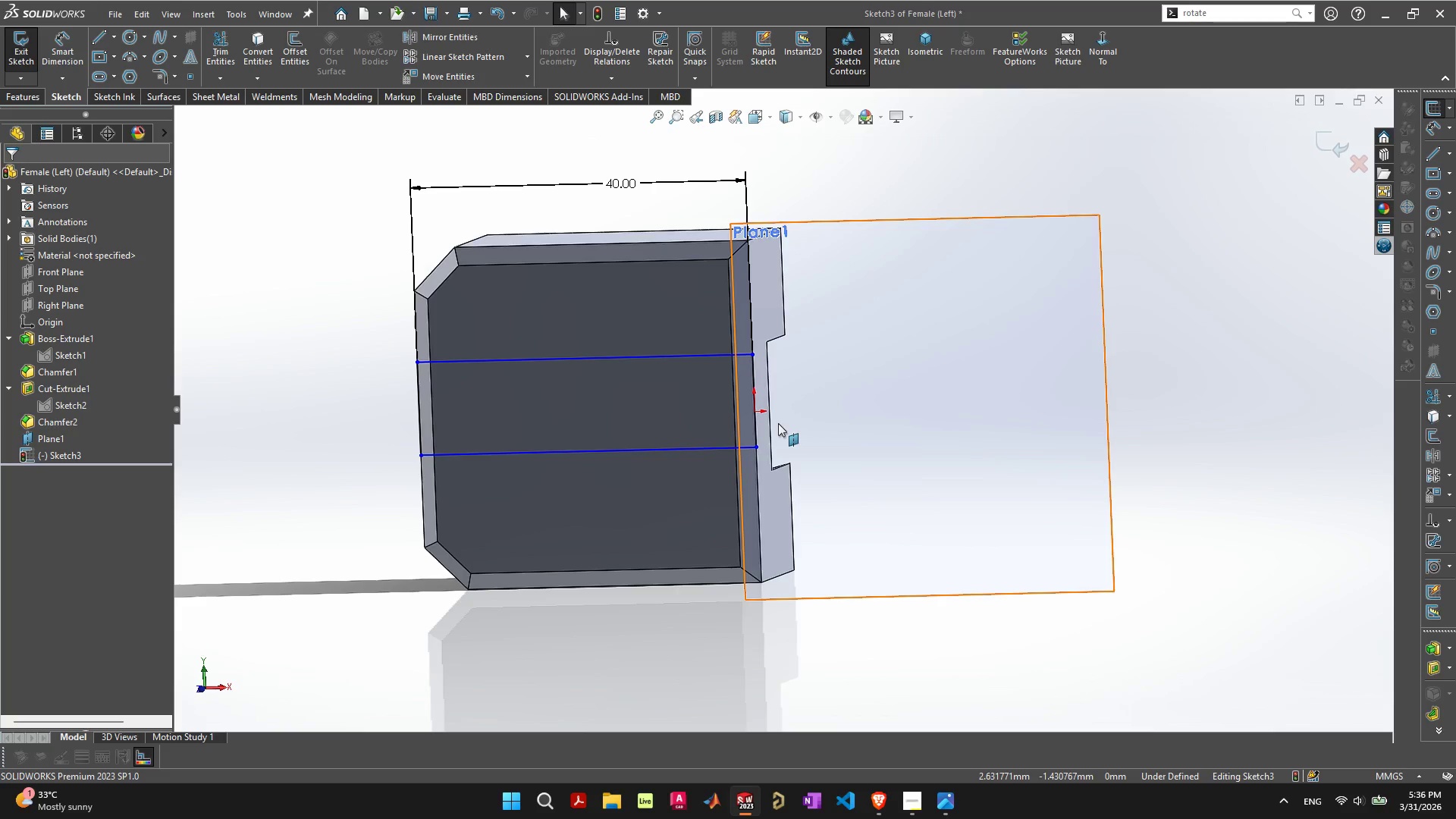 
scroll: coordinate [777, 422], scroll_direction: up, amount: 2.0
 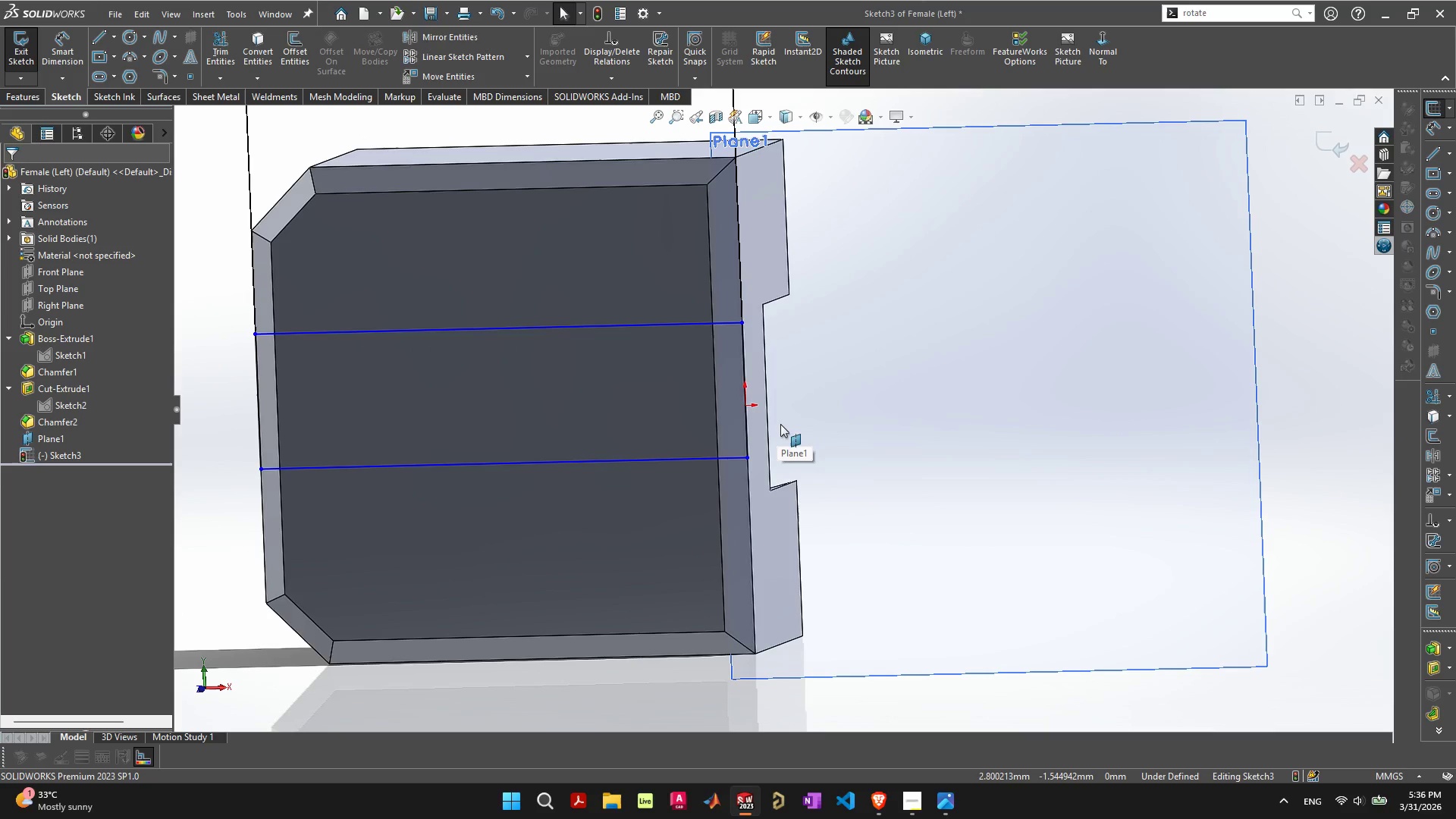 
key(Control+ControlLeft)
 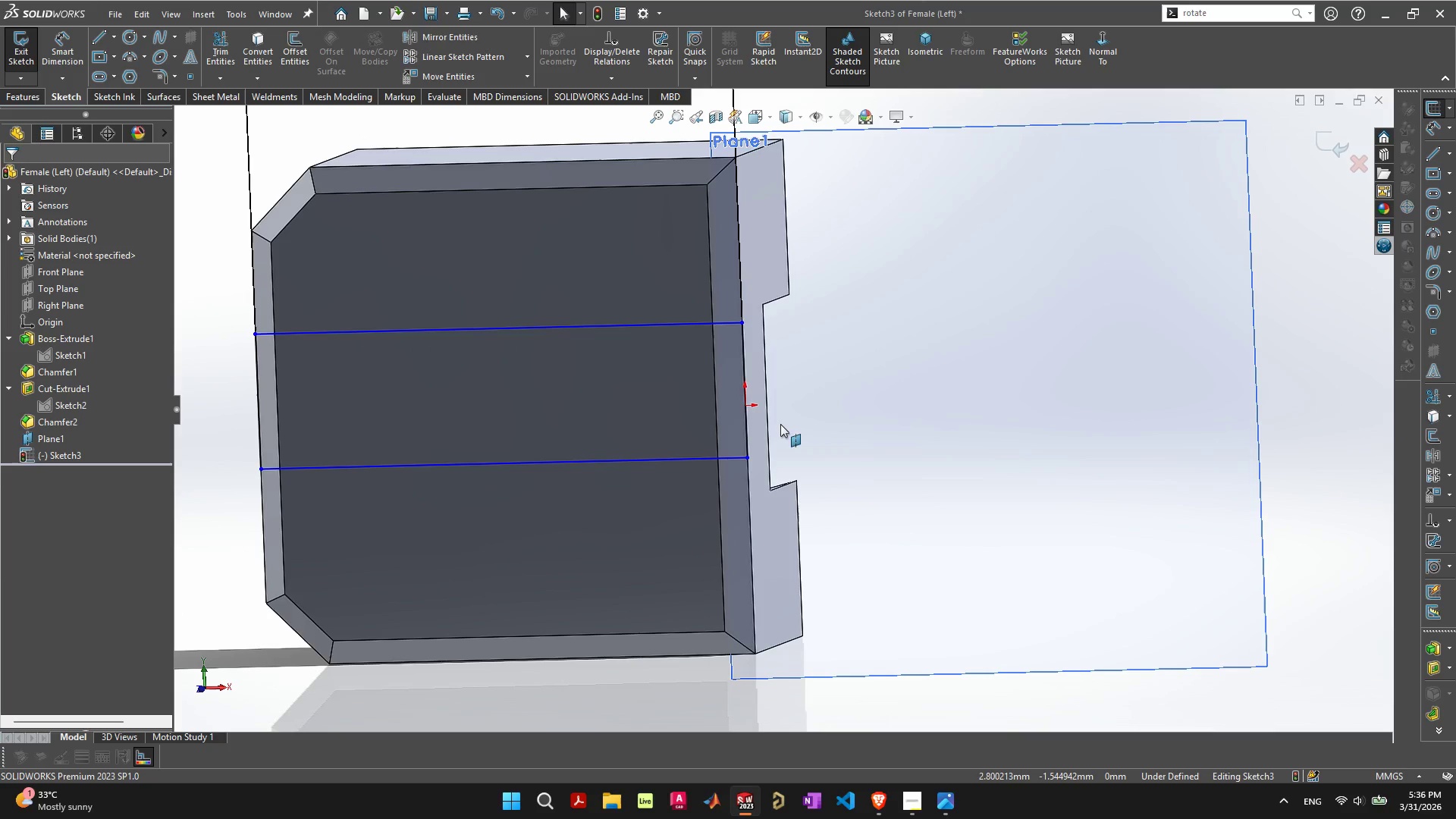 
key(Control+8)
 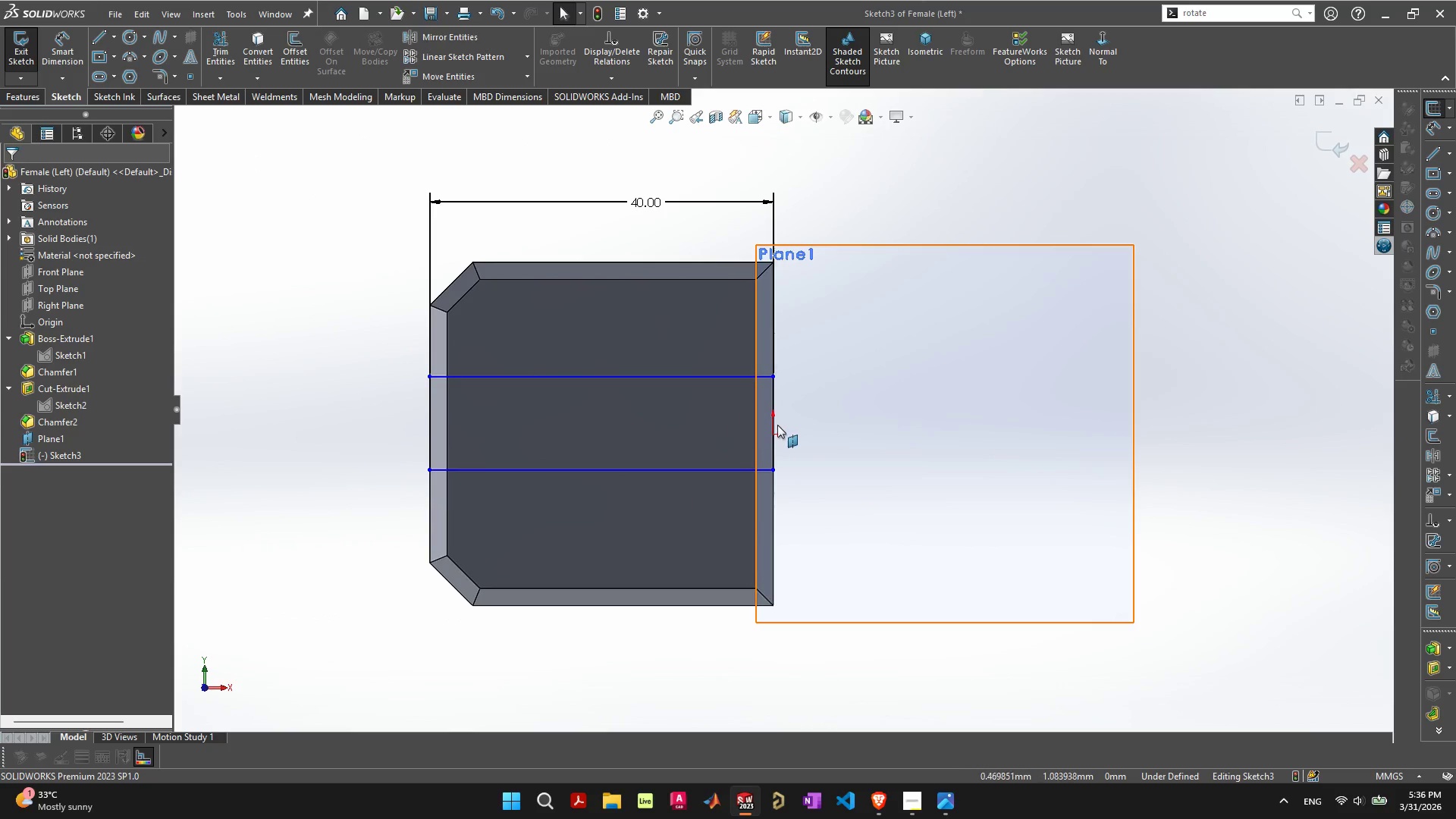 
scroll: coordinate [765, 427], scroll_direction: up, amount: 4.0
 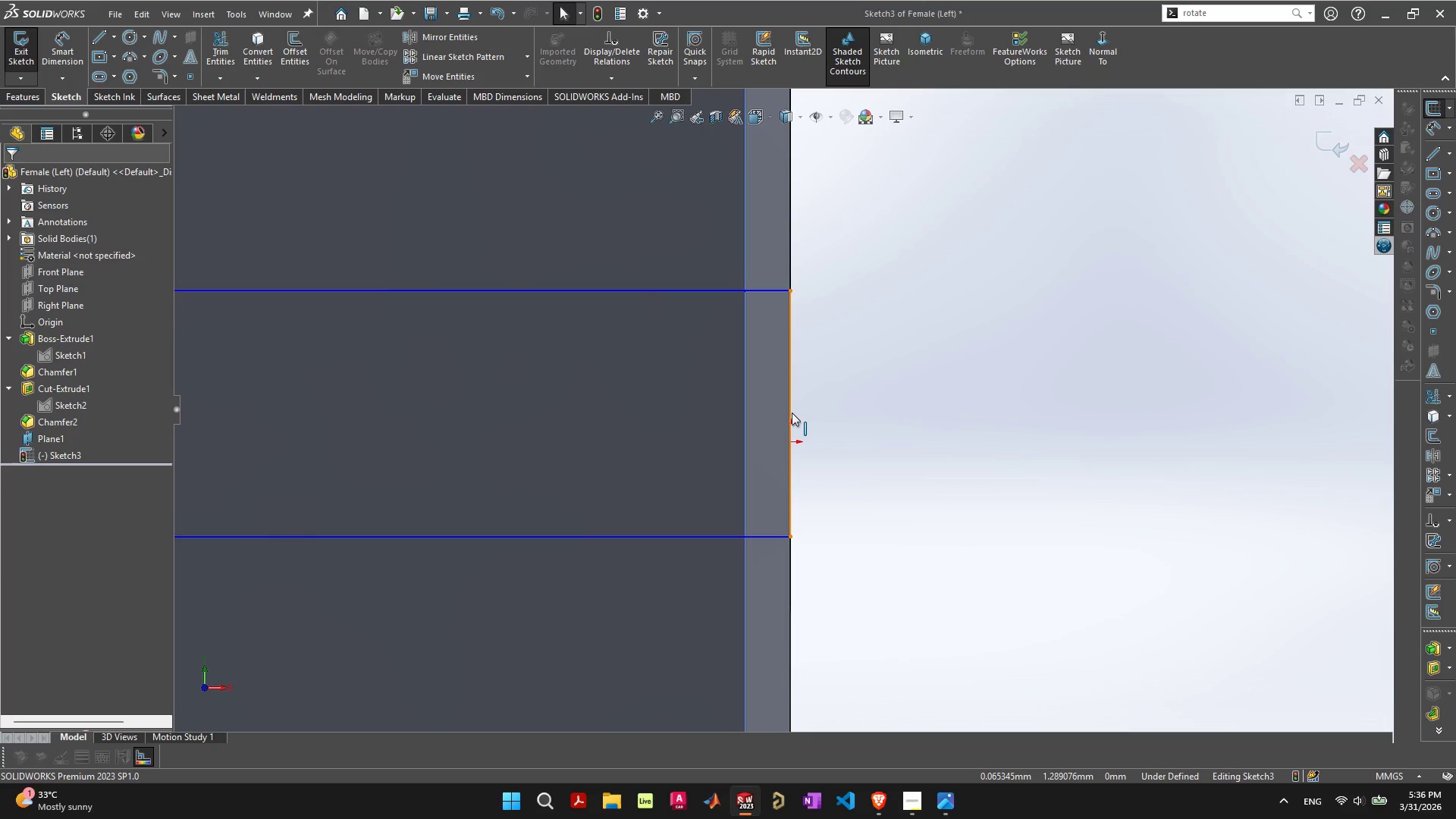 
left_click([791, 413])
 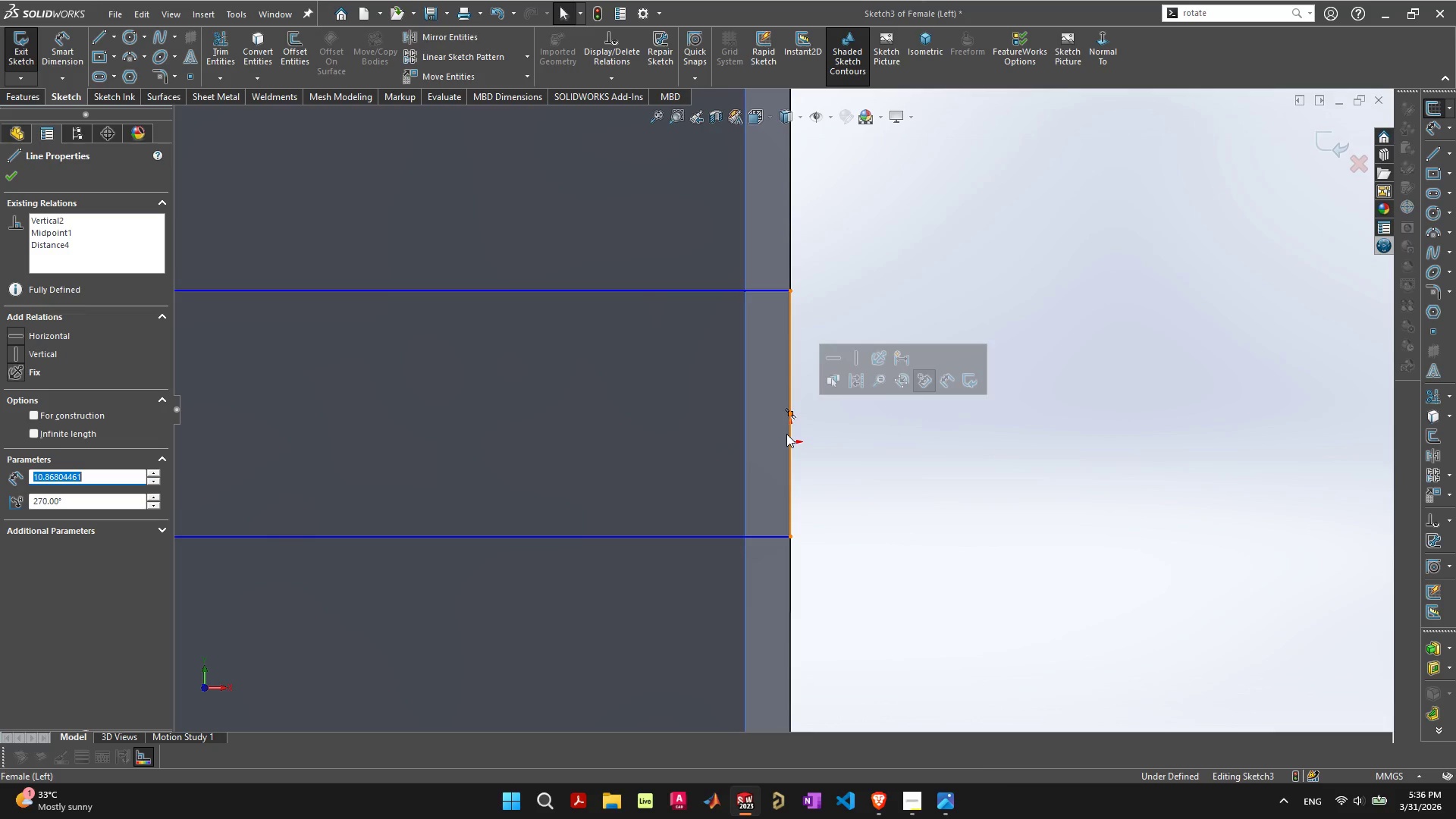 
hold_key(key=ControlLeft, duration=1.52)
left_click([789, 441])
 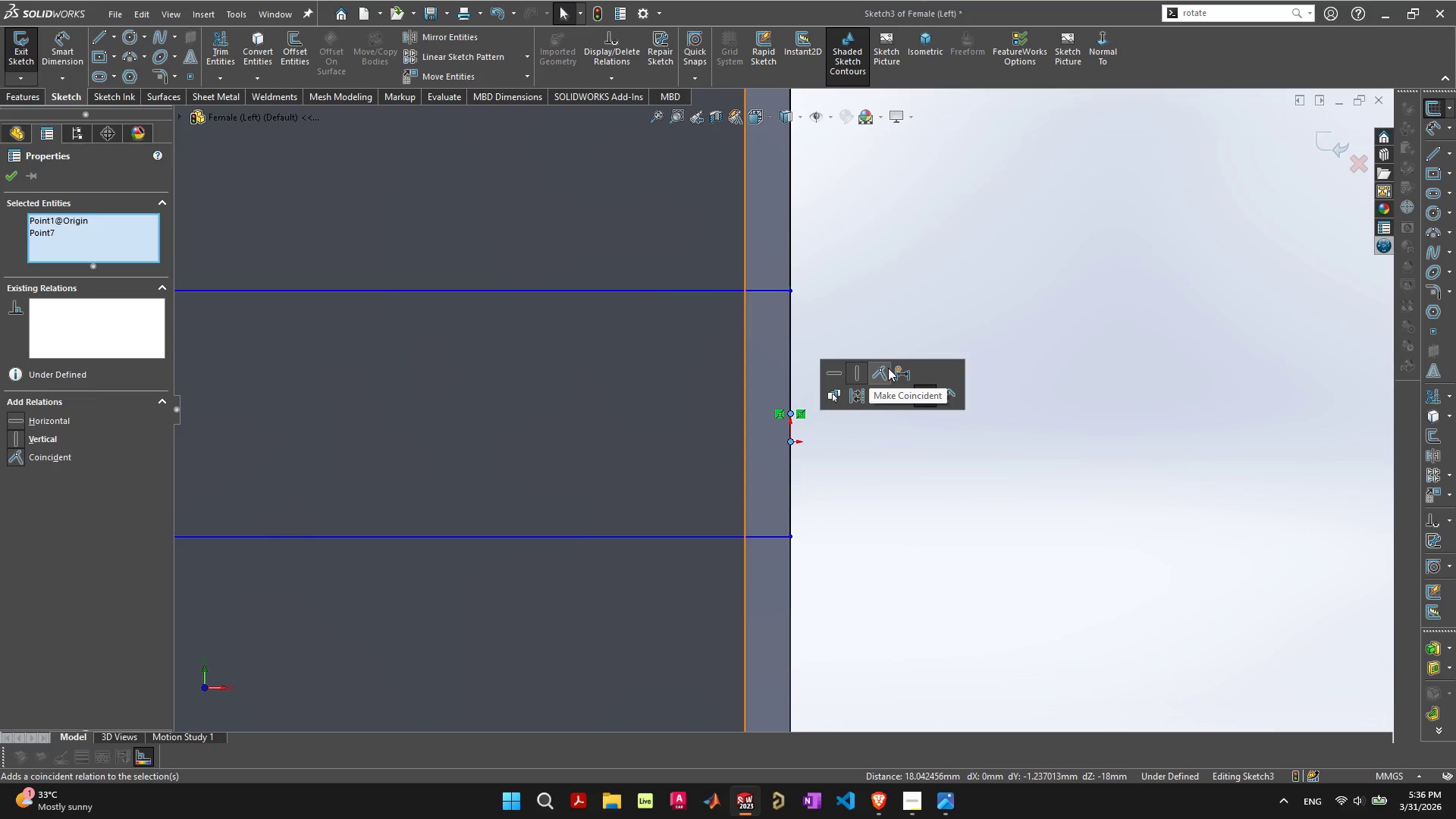 
left_click([885, 370])
 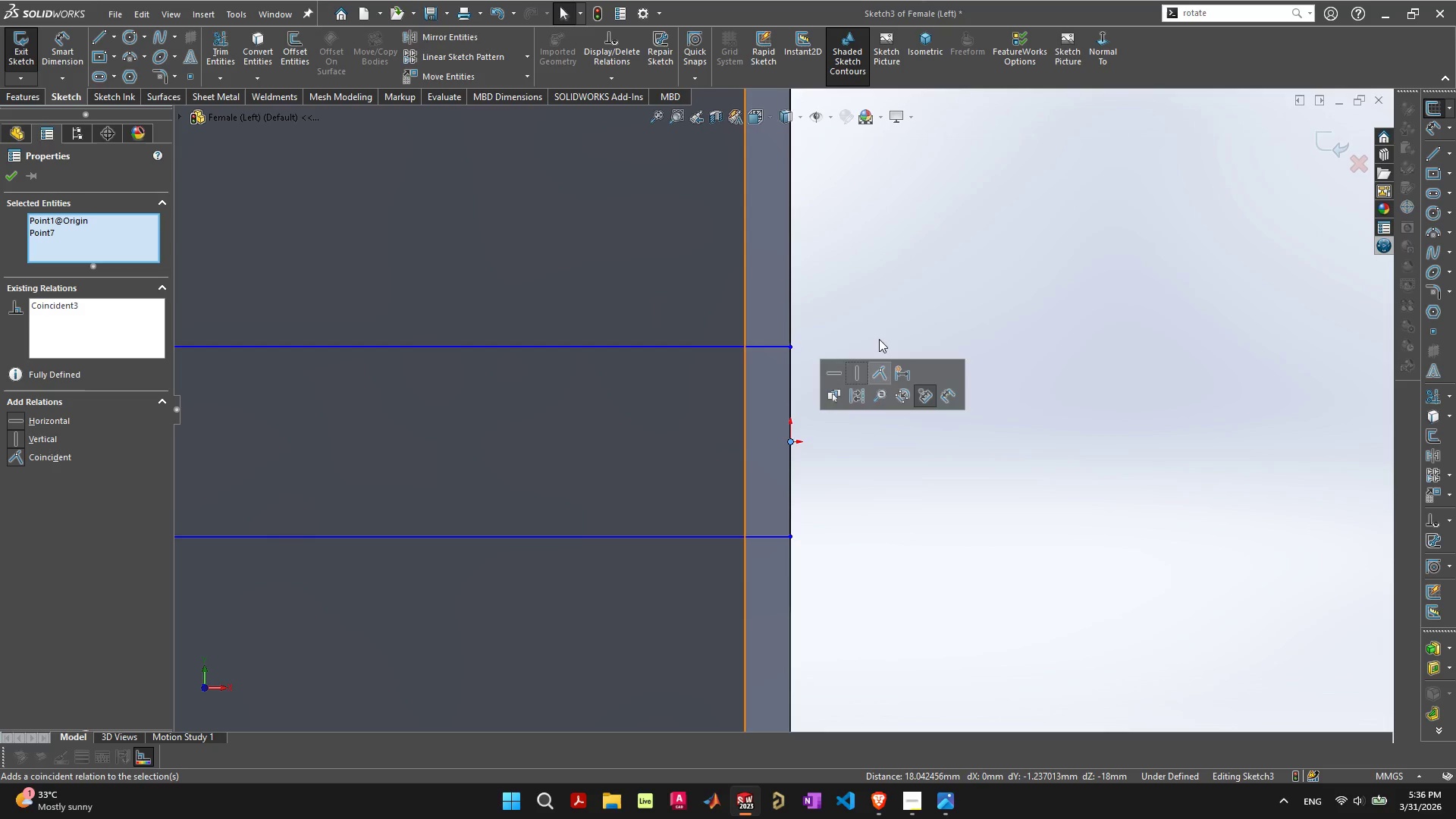 
left_click([874, 310])
 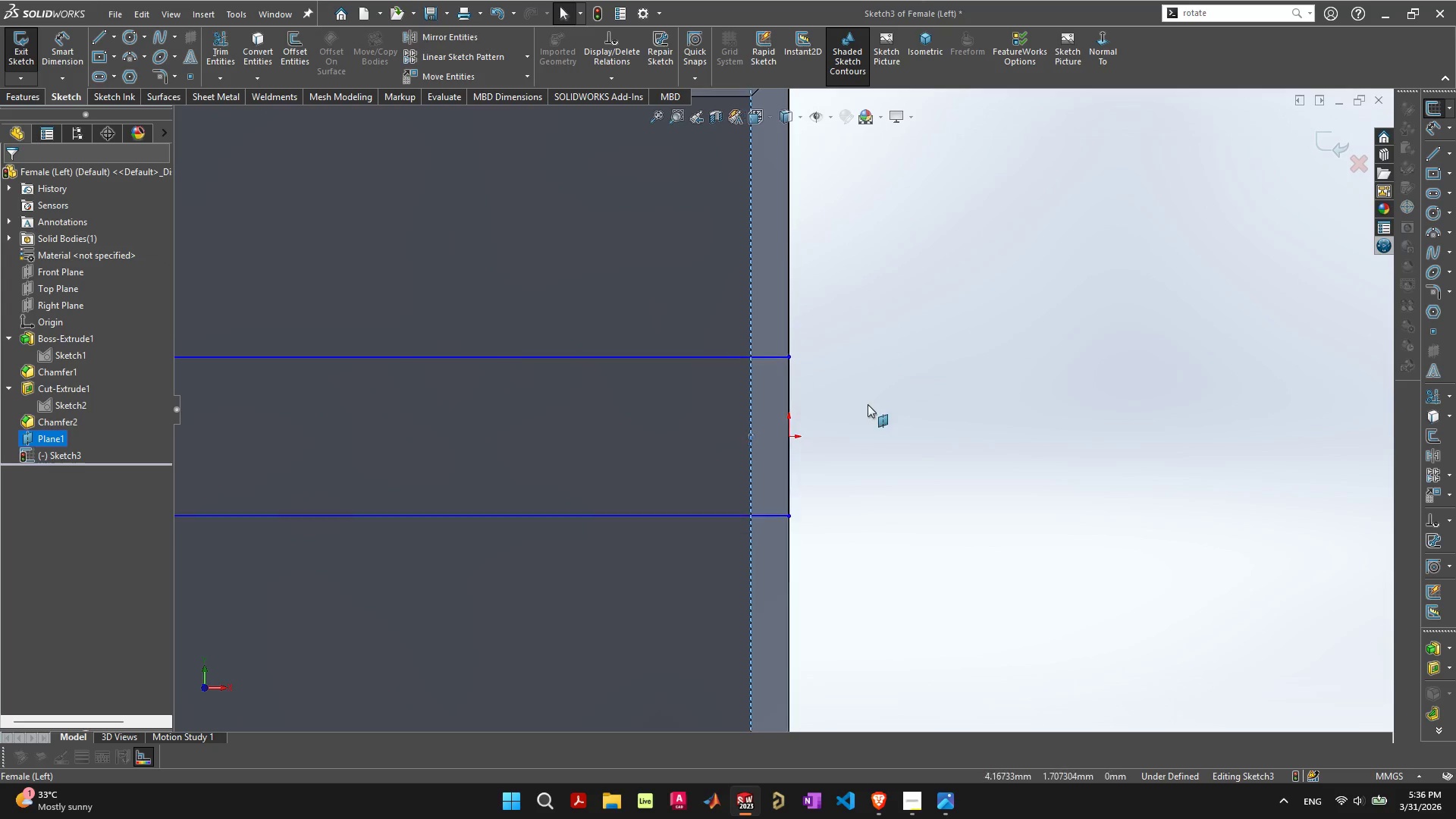 
scroll: coordinate [867, 414], scroll_direction: down, amount: 5.0
 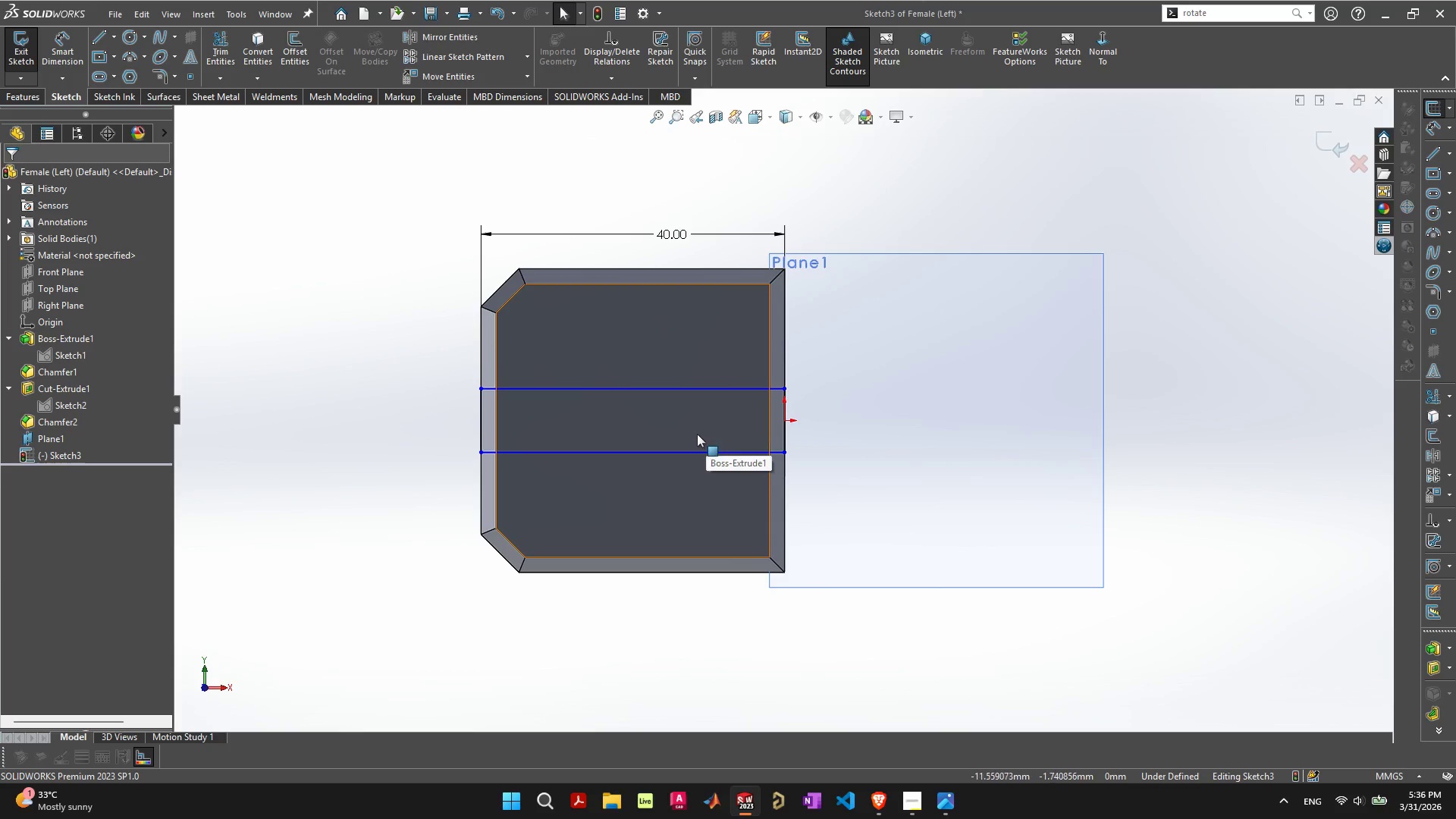 
wait(7.99)
 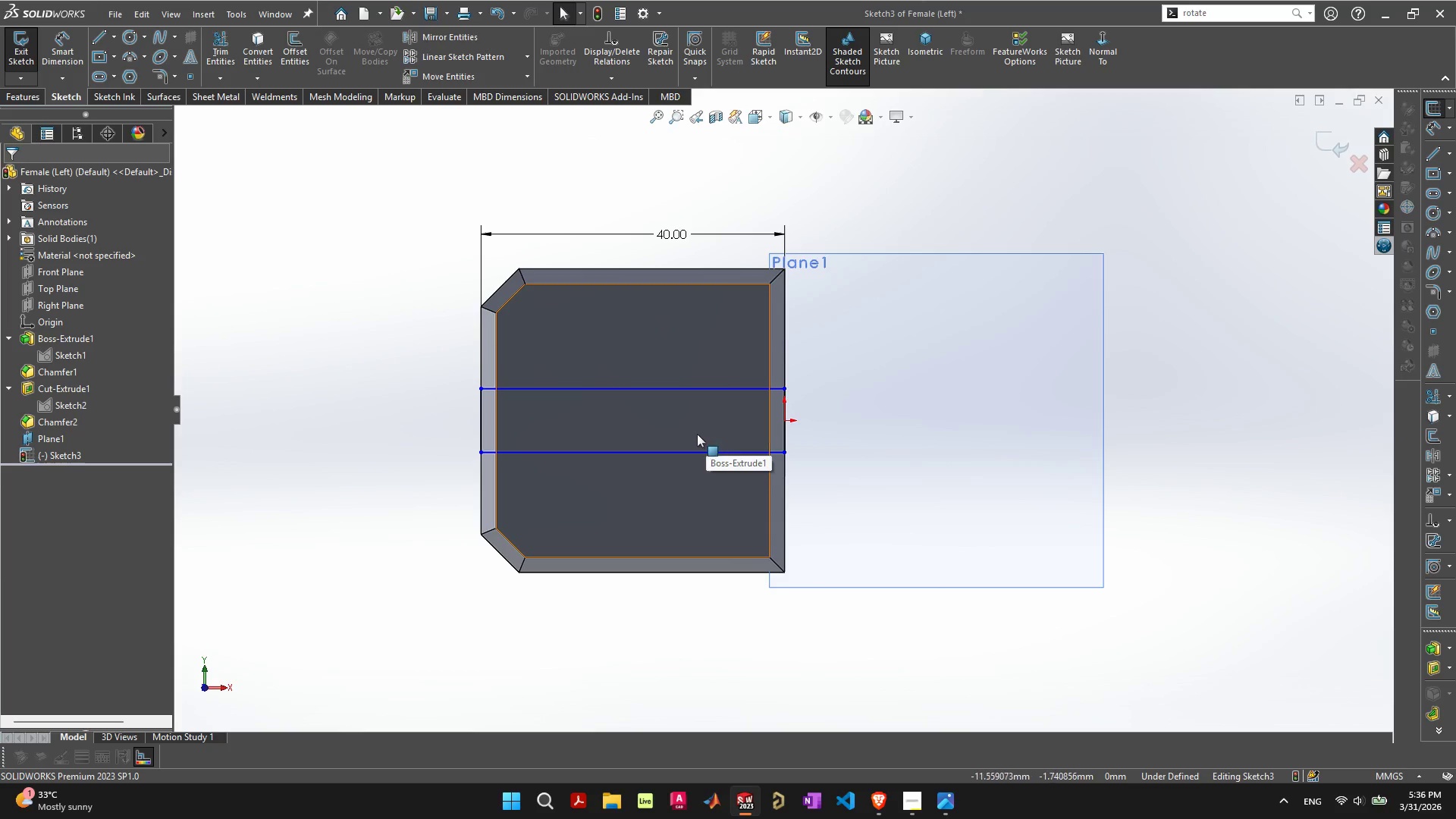 
left_click([757, 390])
 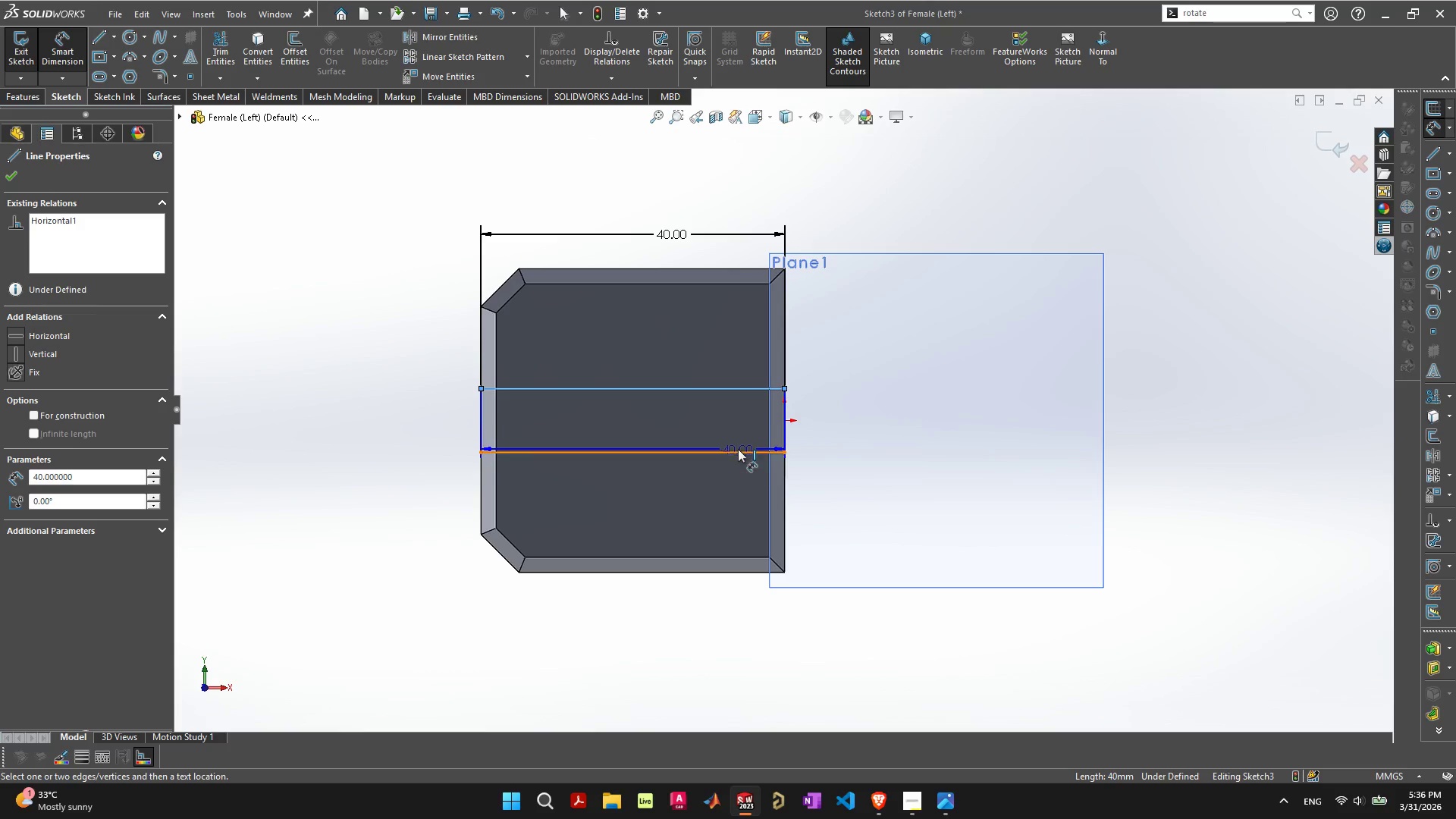 
left_click([738, 449])
 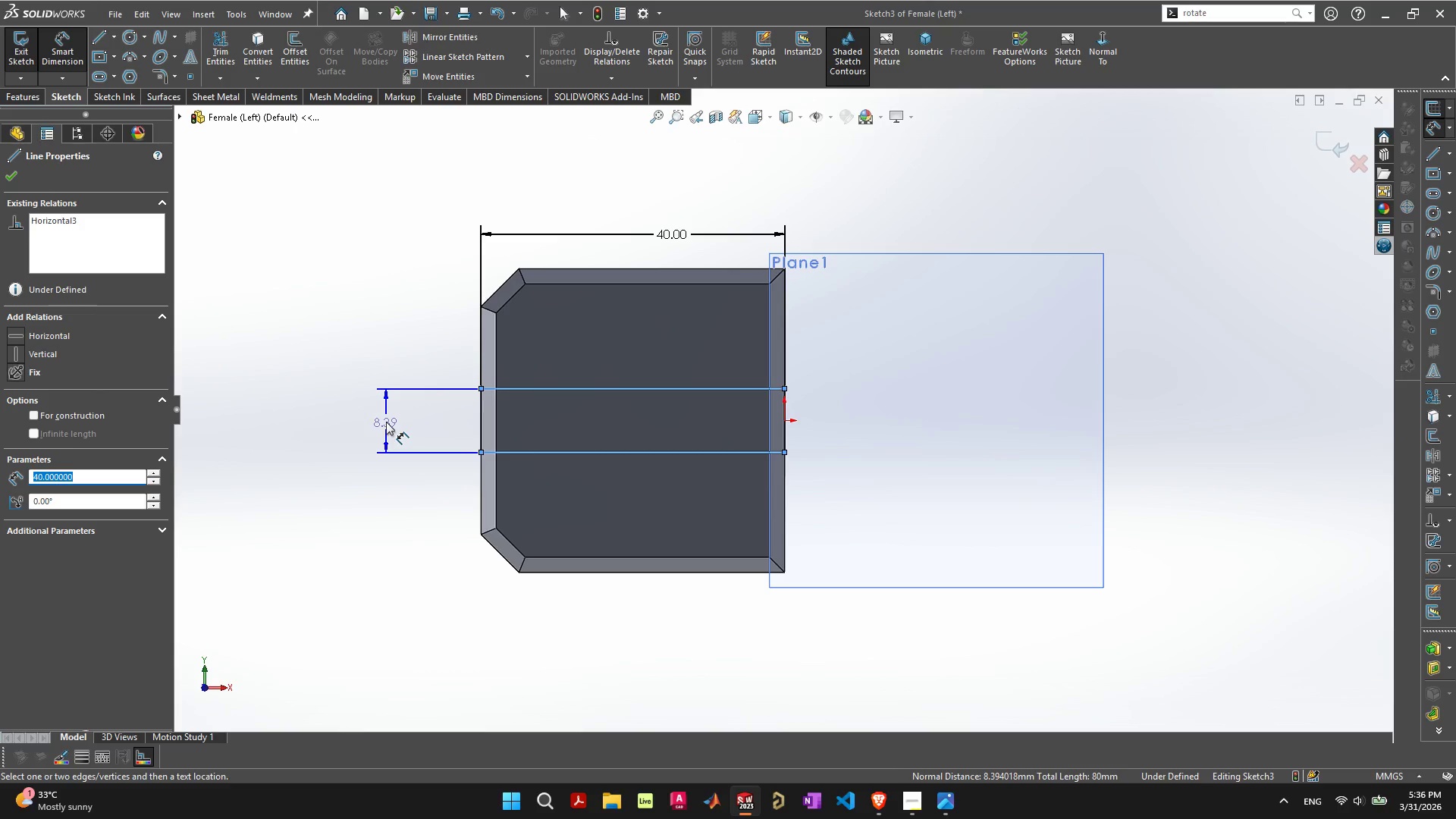 
left_click([386, 422])
 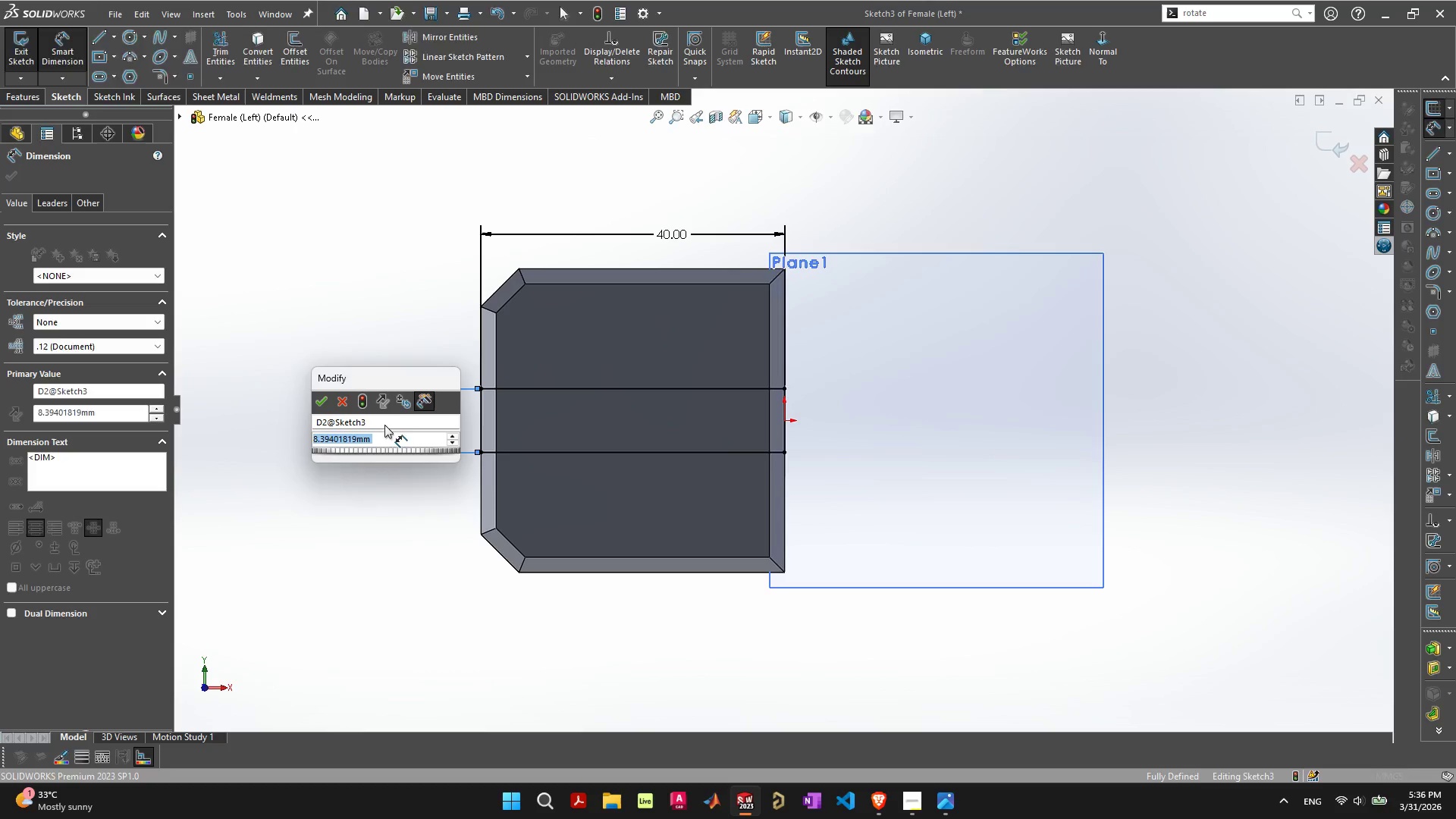 
type(10)
 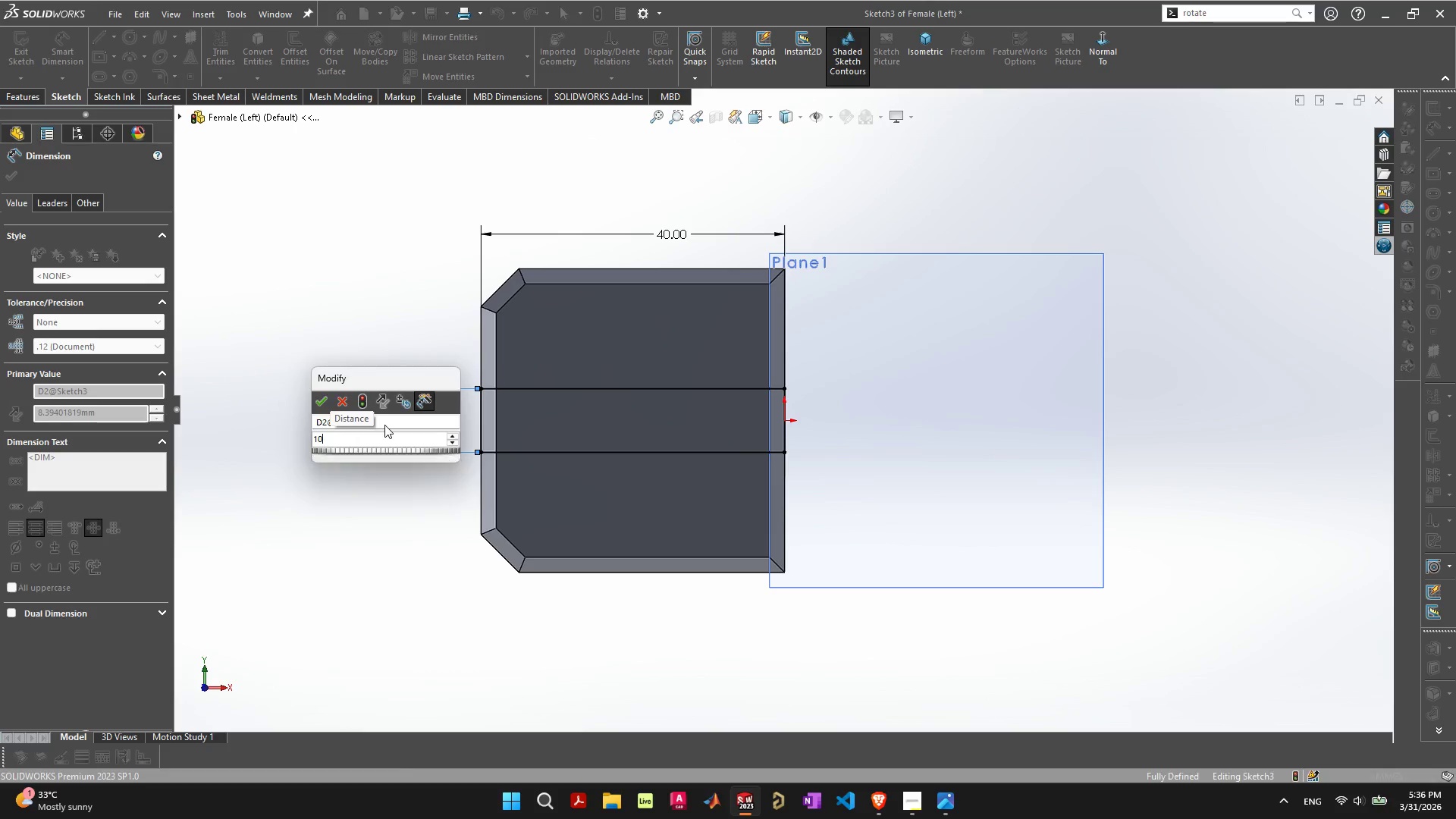 
key(Enter)
 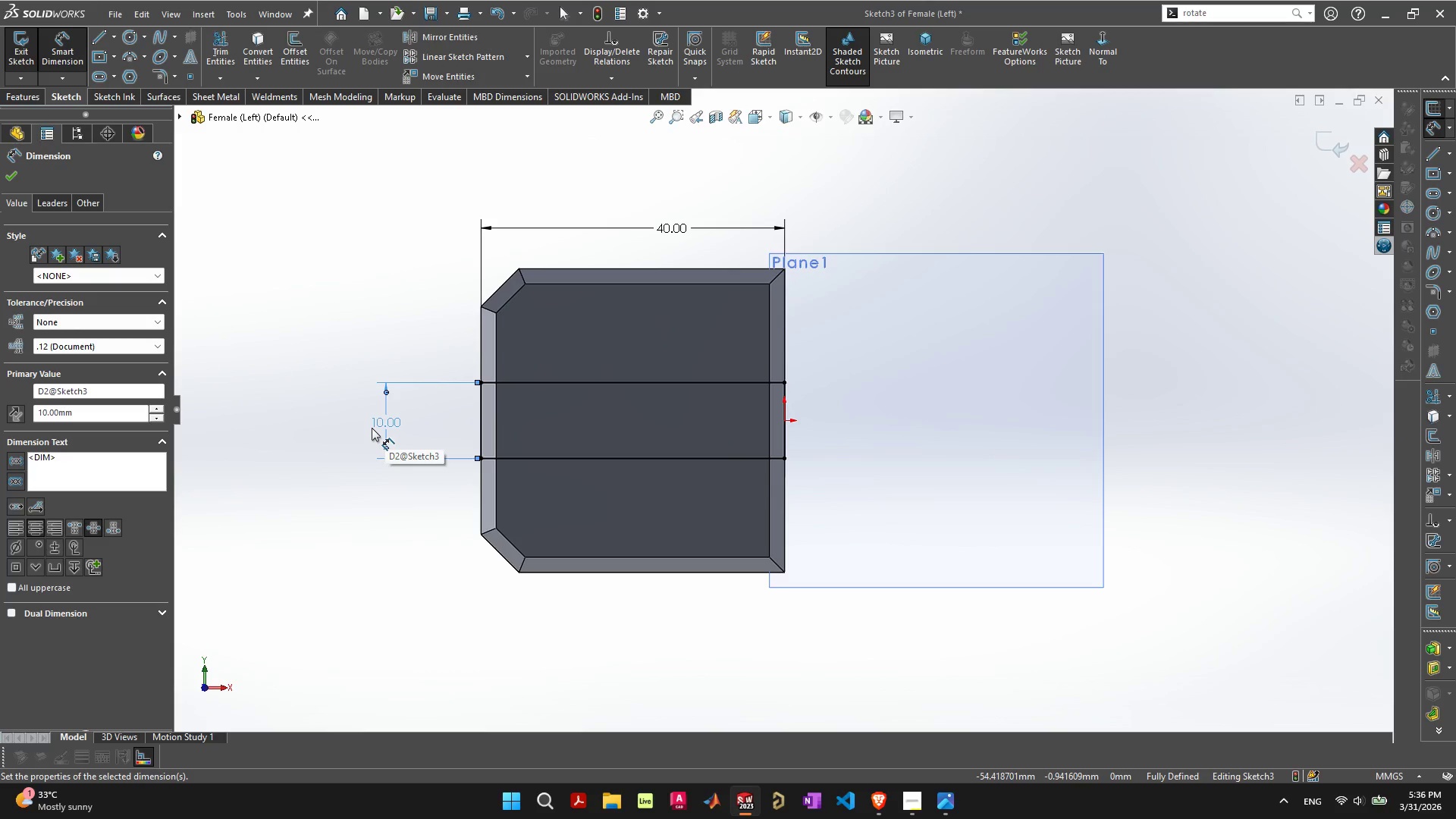 
key(Enter)
 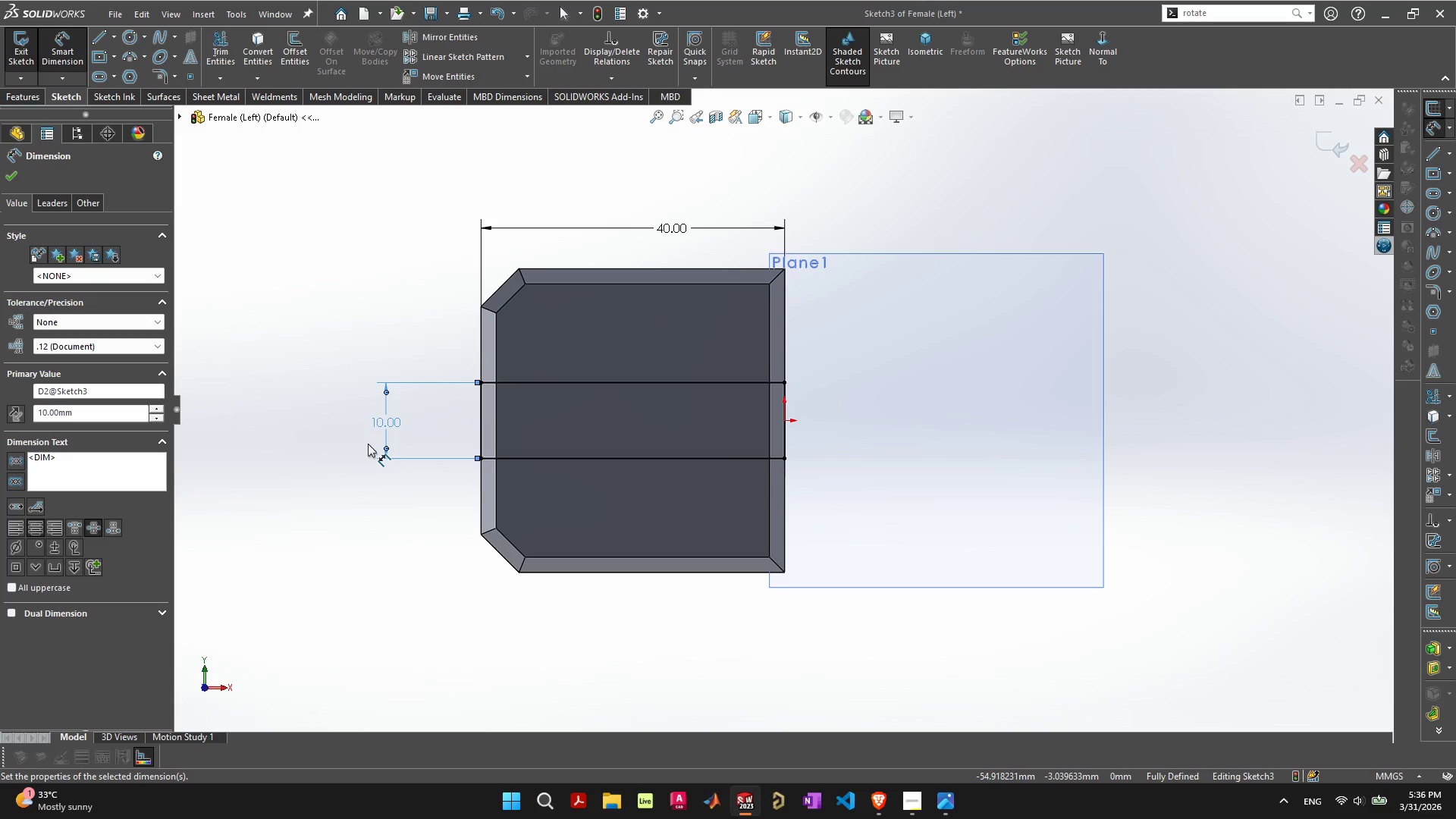 
key(Escape)
 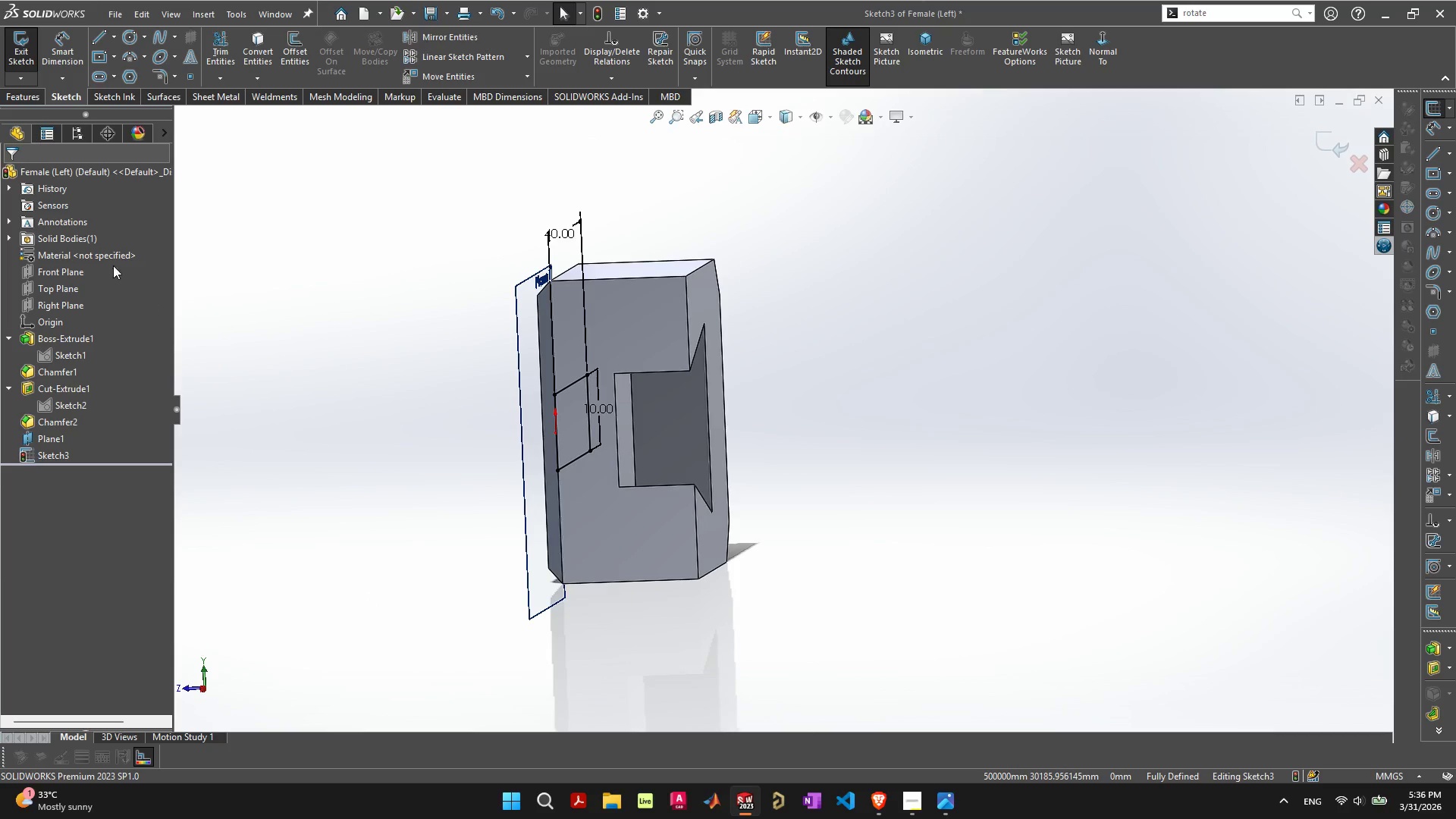 
wait(7.2)
 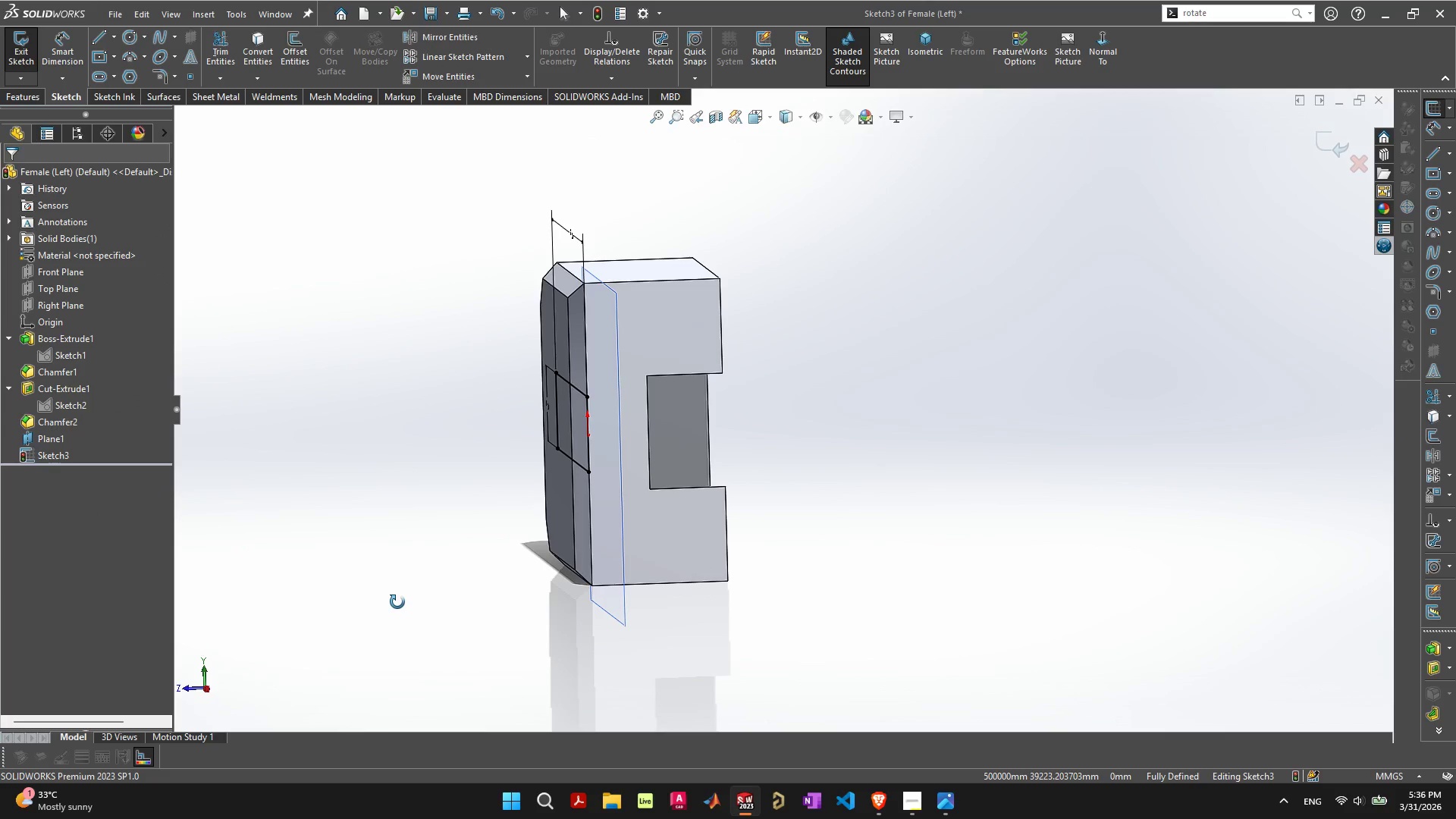 
left_click([23, 101])
 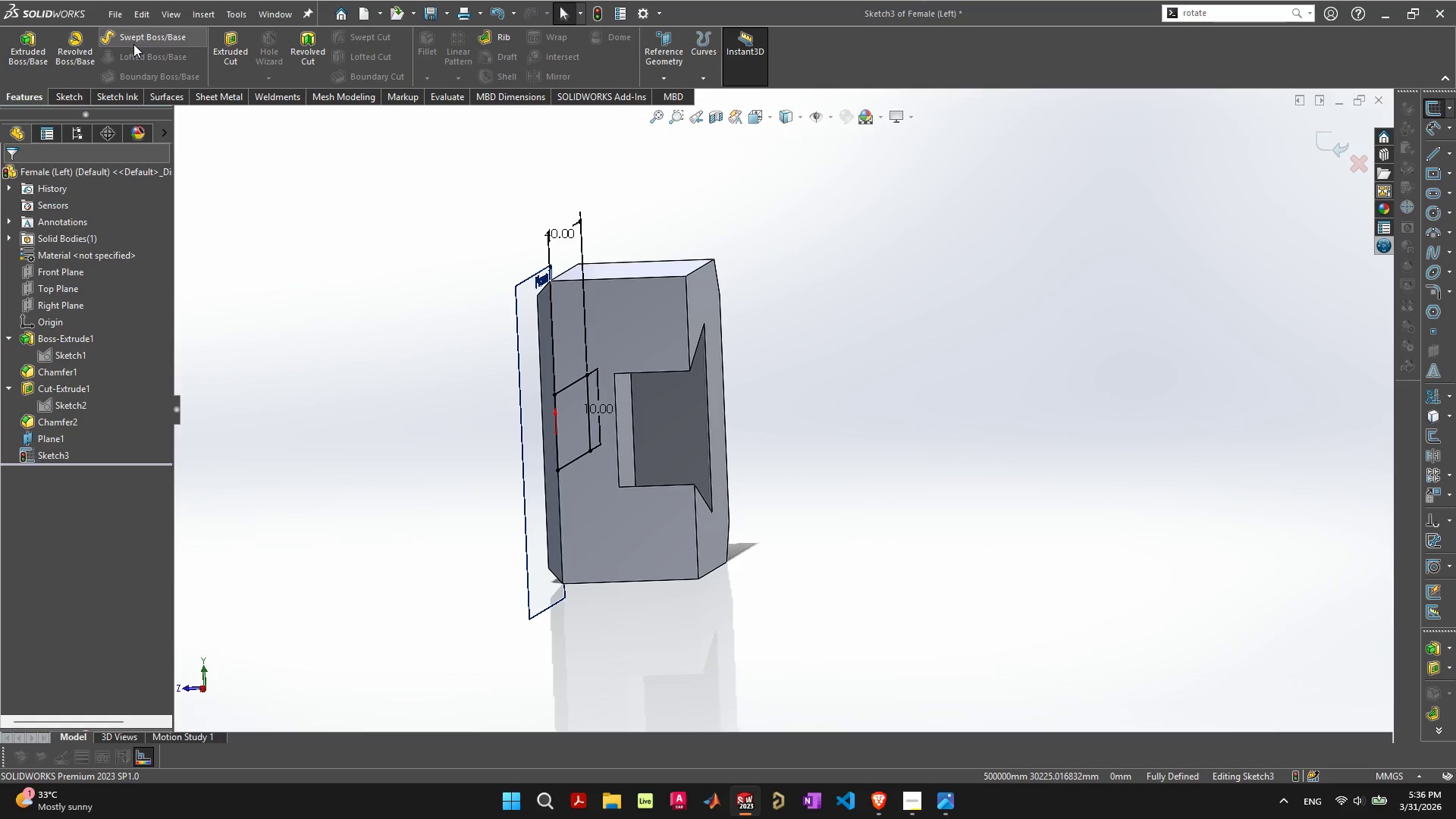 
left_click([14, 58])
 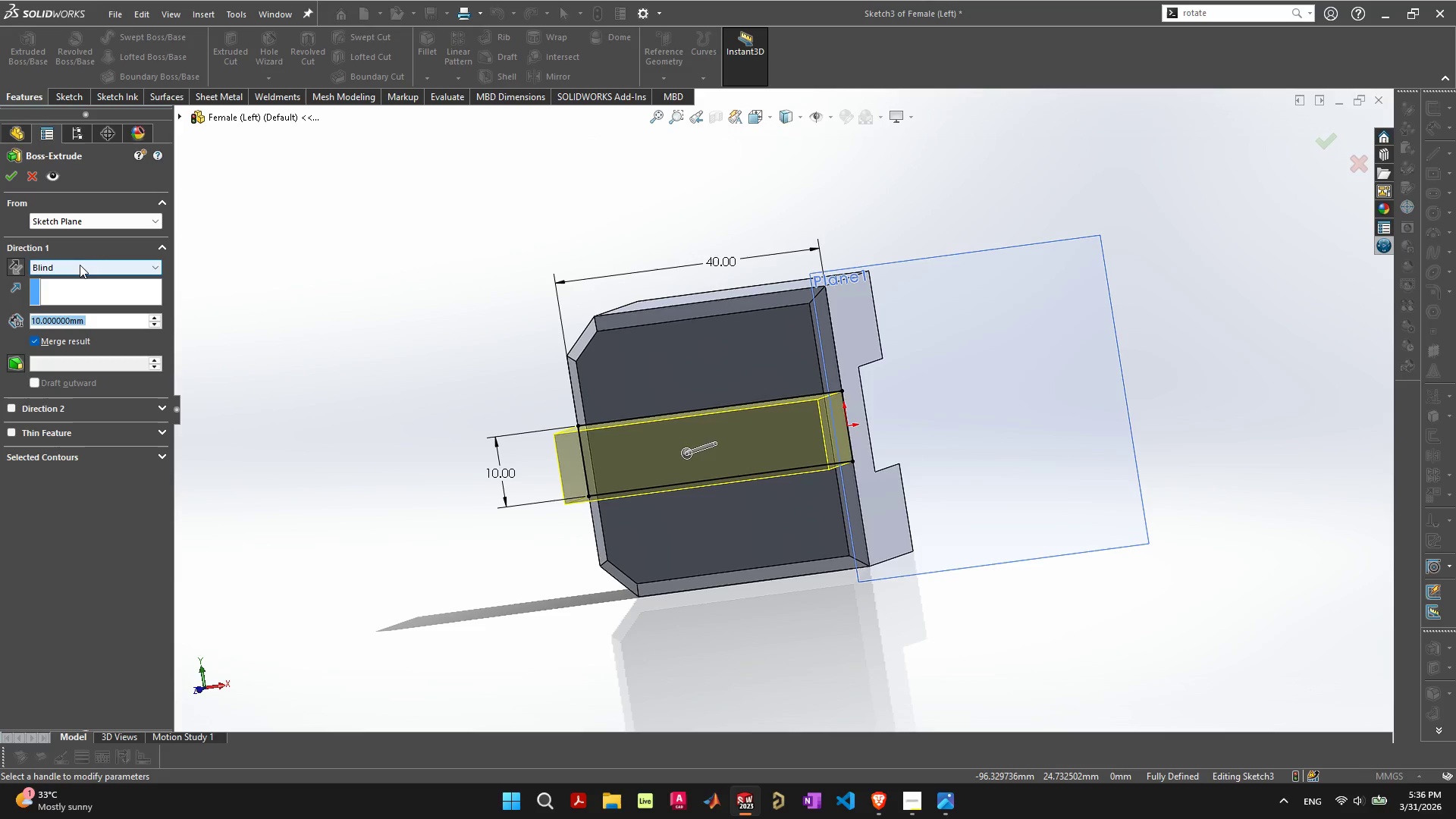 
left_click([117, 223])
 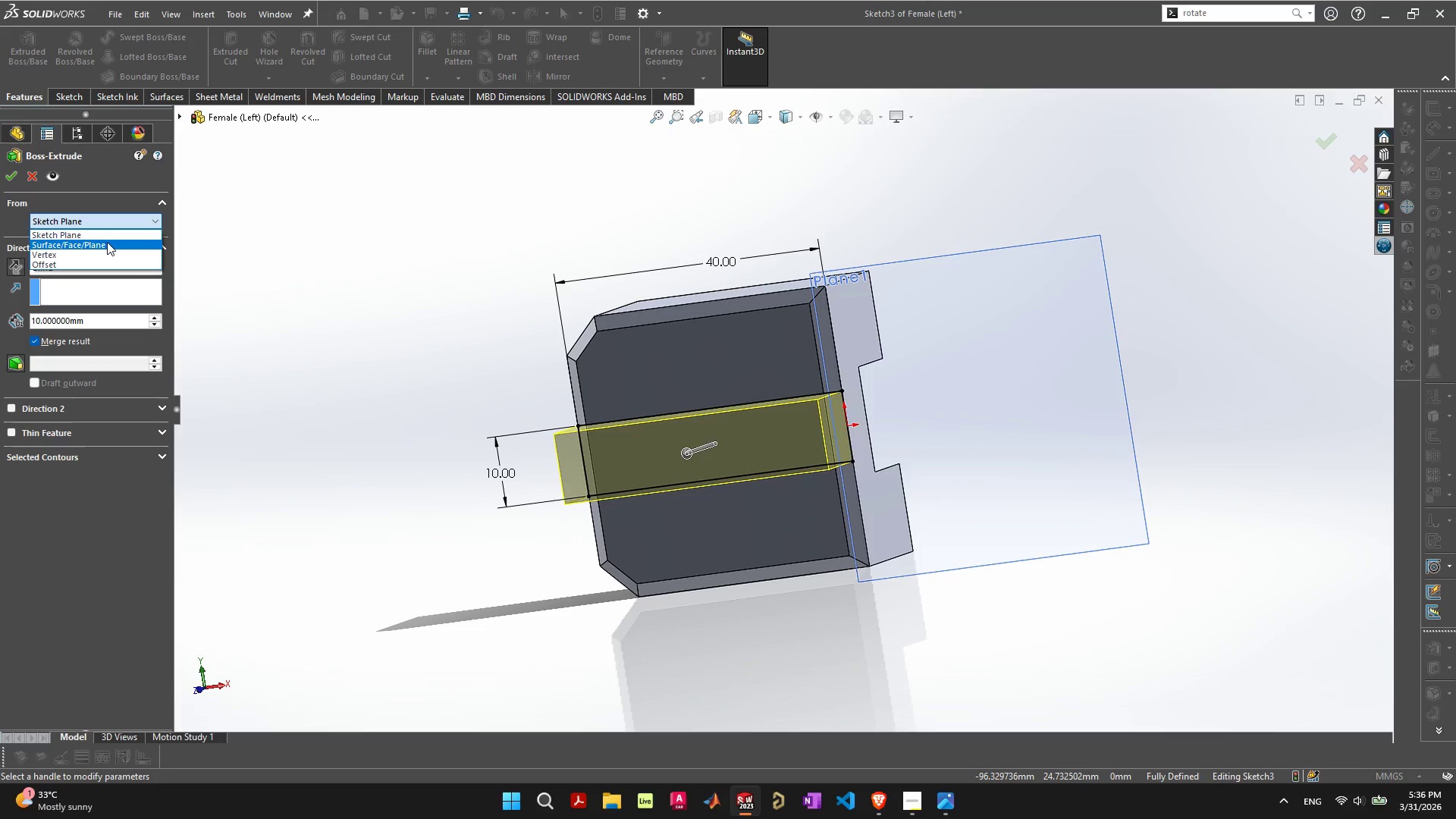 
left_click([95, 253])
 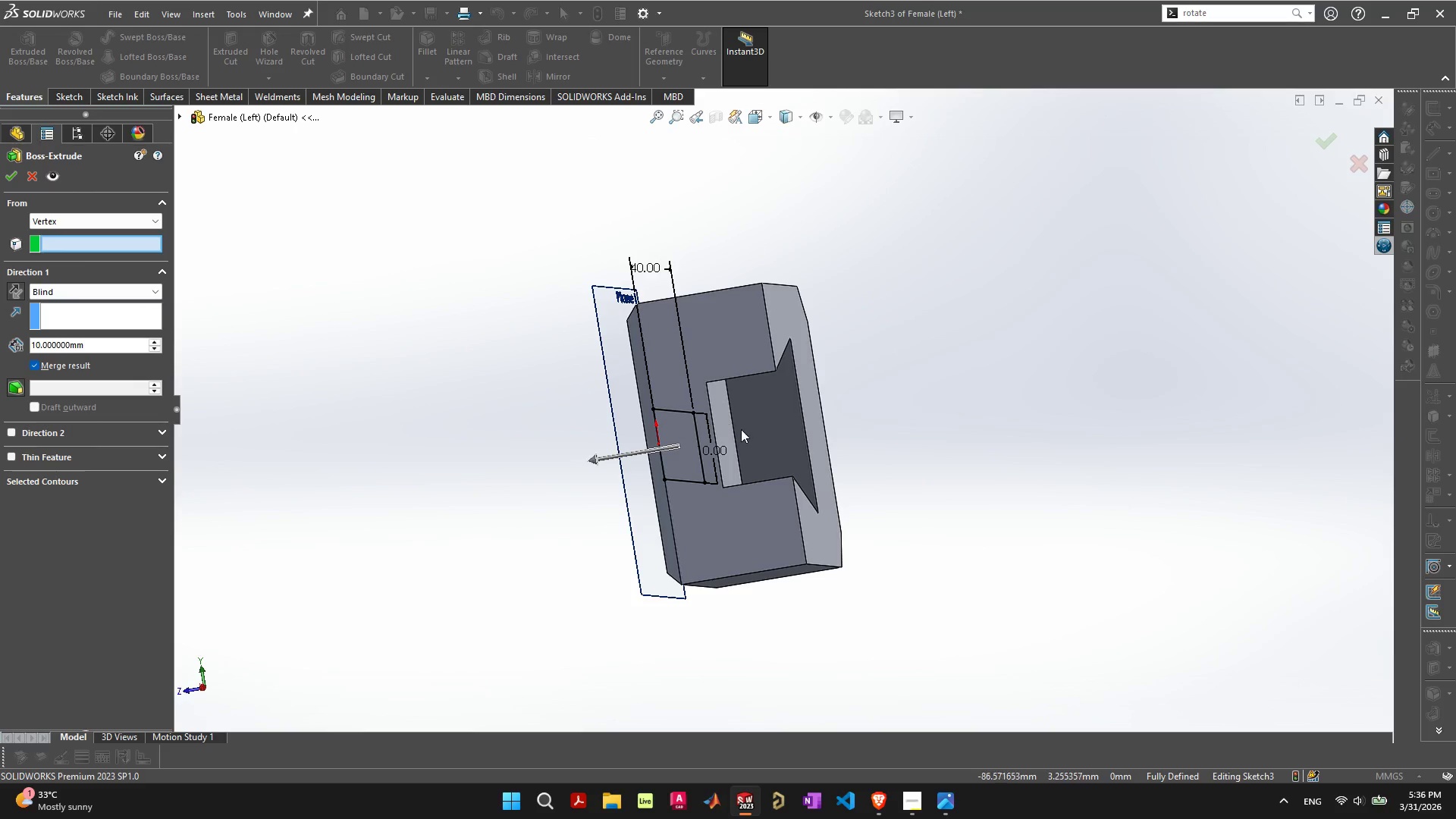 
wait(8.81)
 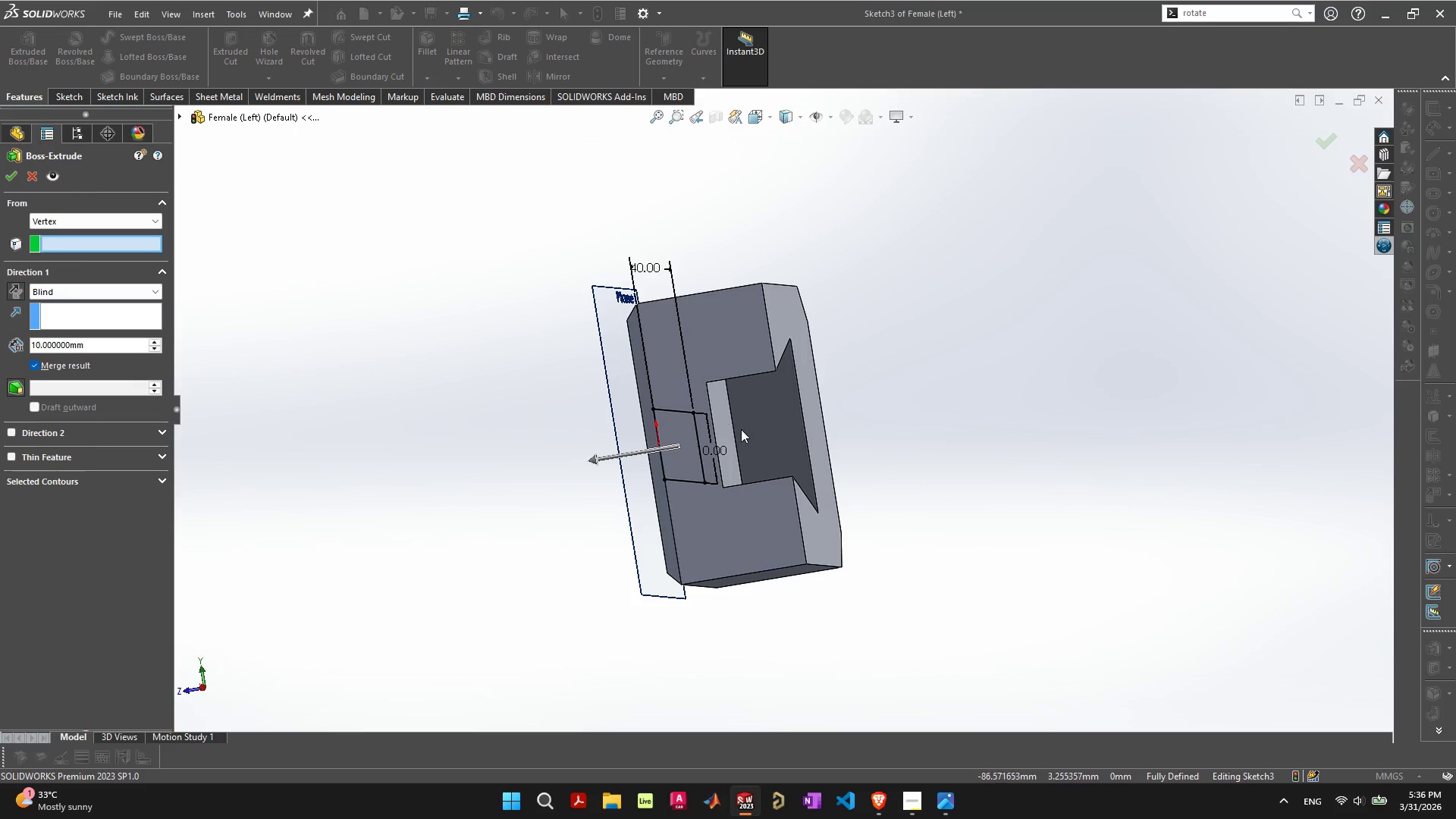 
left_click([756, 514])
 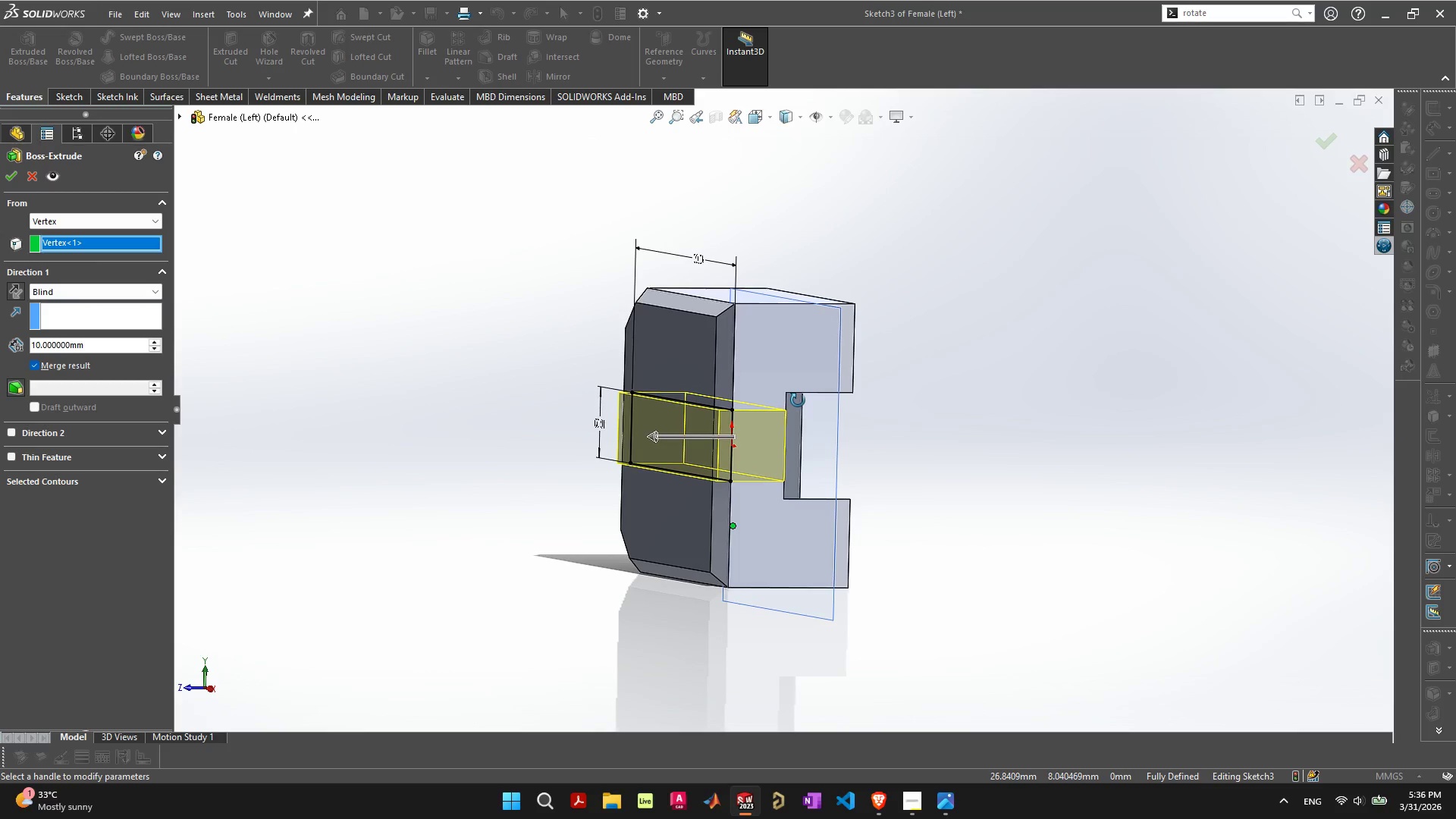 
wait(8.56)
 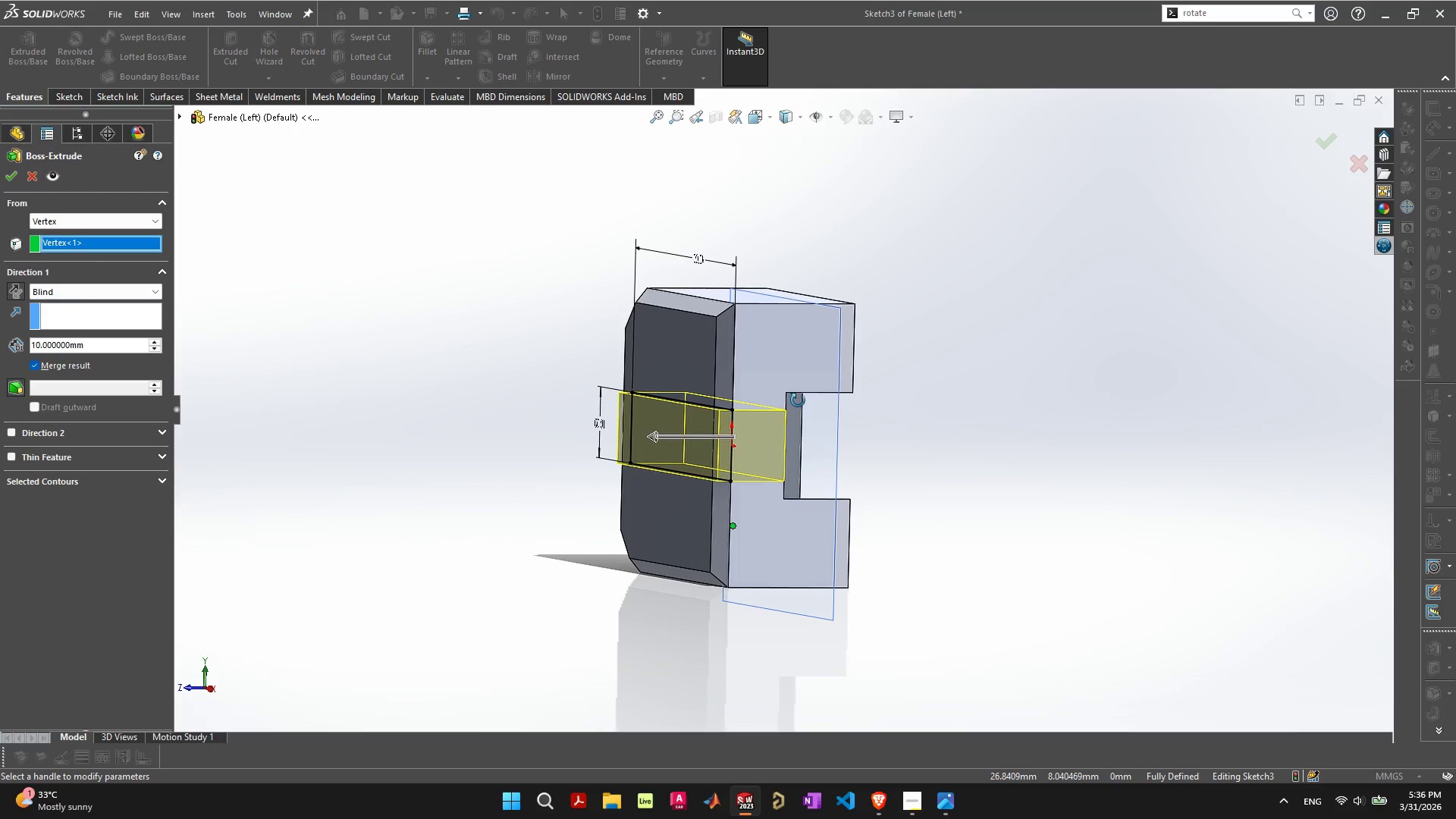 
left_click_drag(start_coordinate=[649, 458], to_coordinate=[635, 463])
 